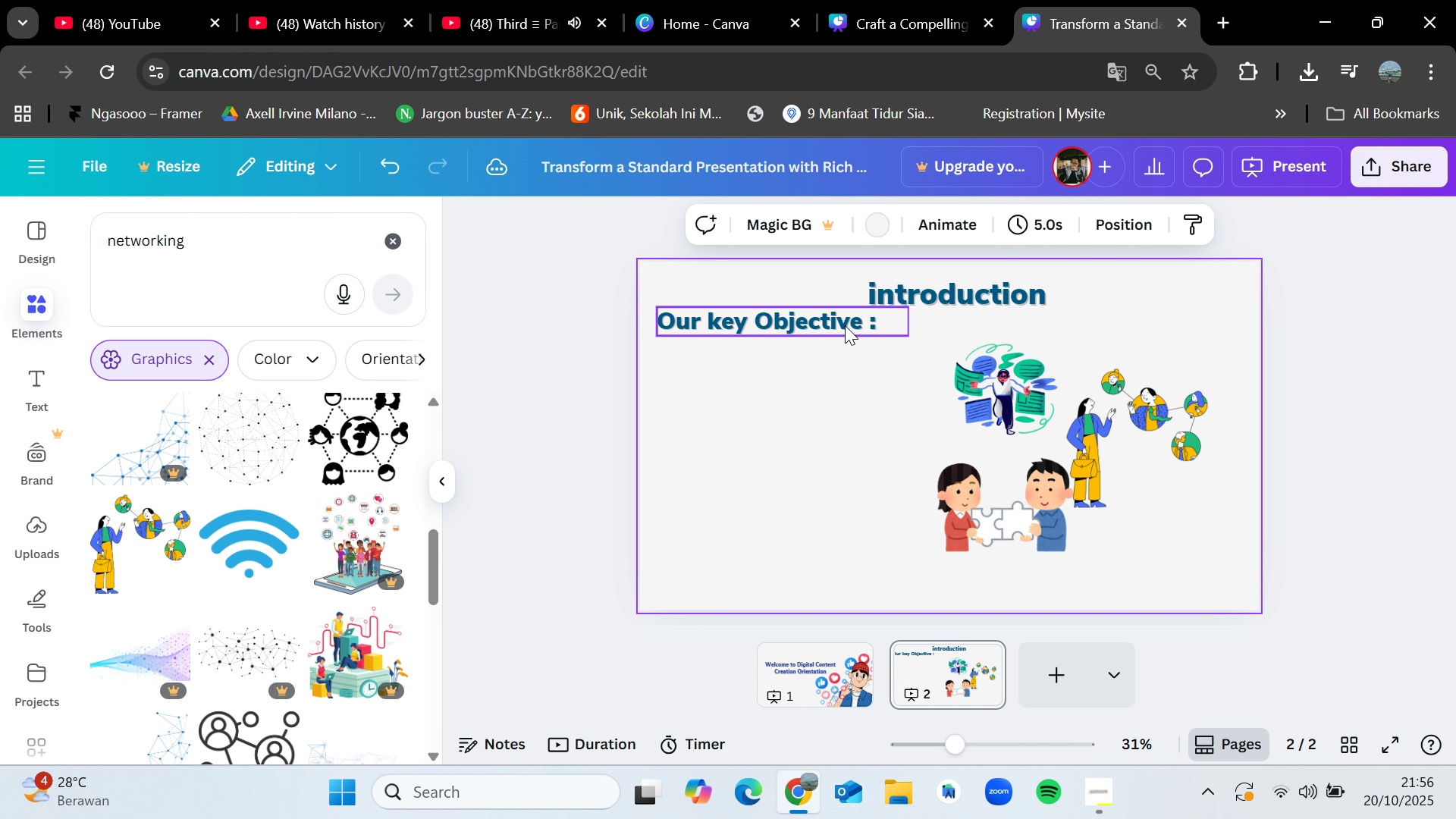 
left_click_drag(start_coordinate=[842, 323], to_coordinate=[843, 340])
 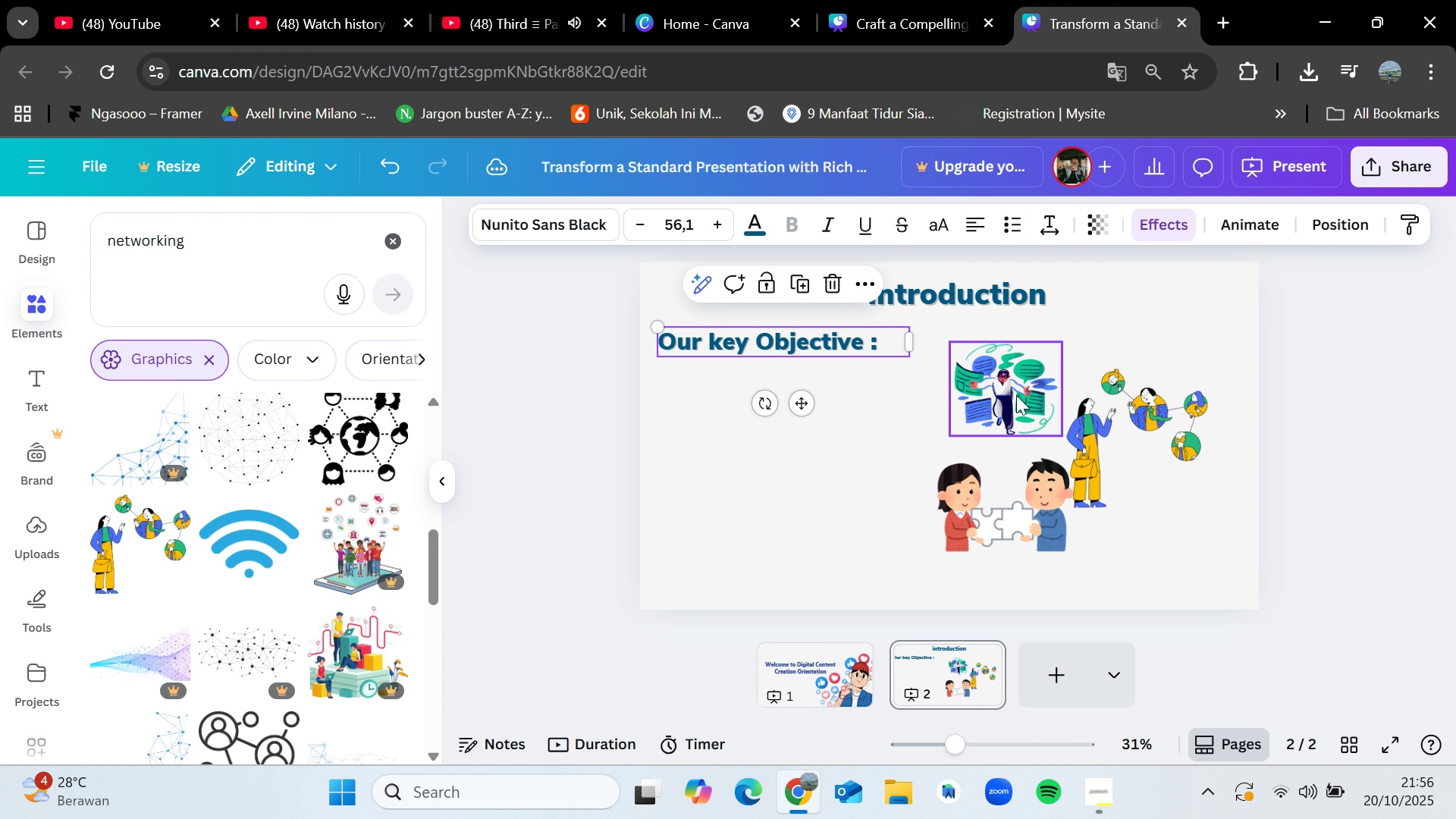 
left_click_drag(start_coordinate=[1019, 394], to_coordinate=[745, 428])
 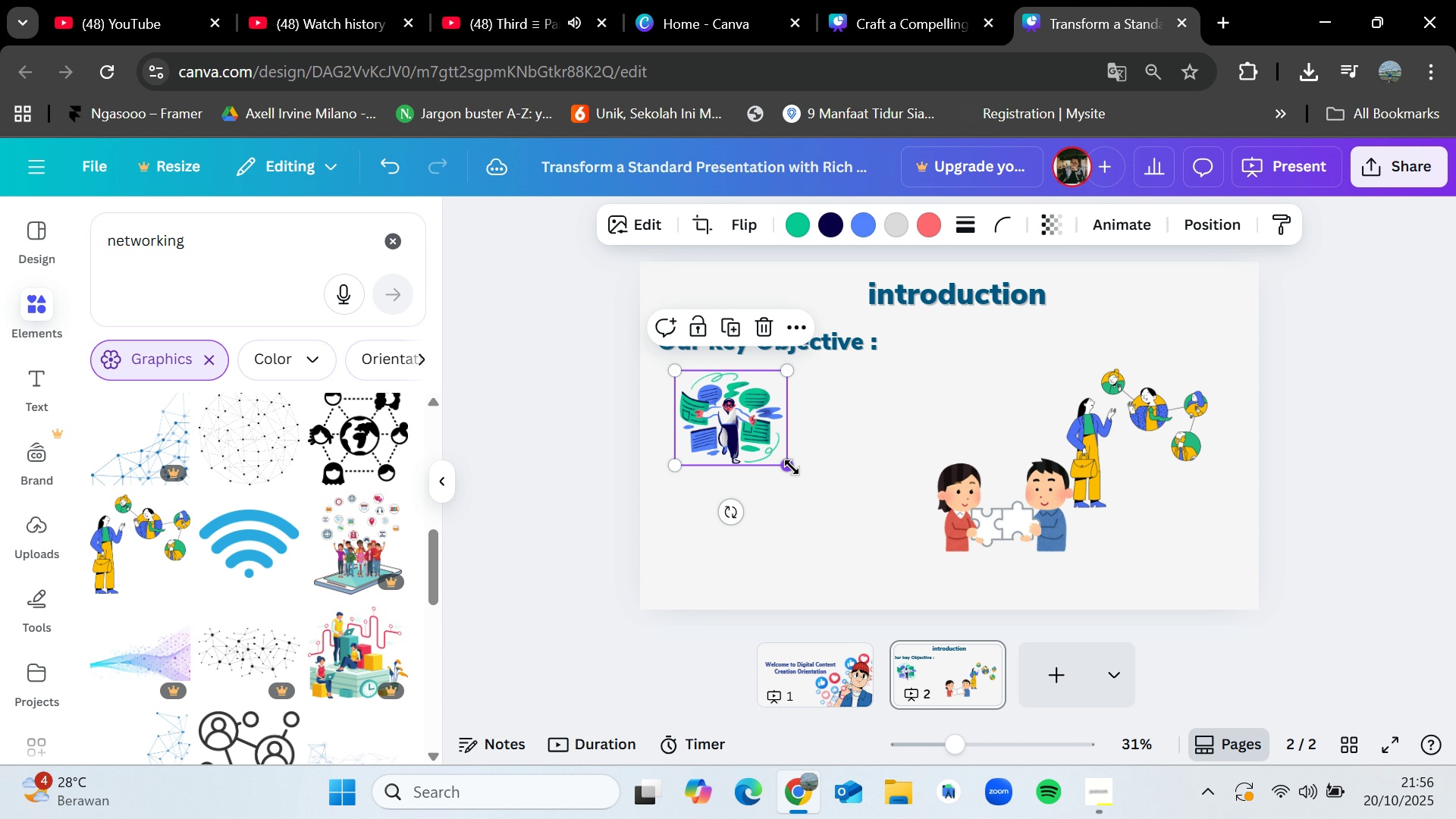 
left_click_drag(start_coordinate=[792, 467], to_coordinate=[802, 482])
 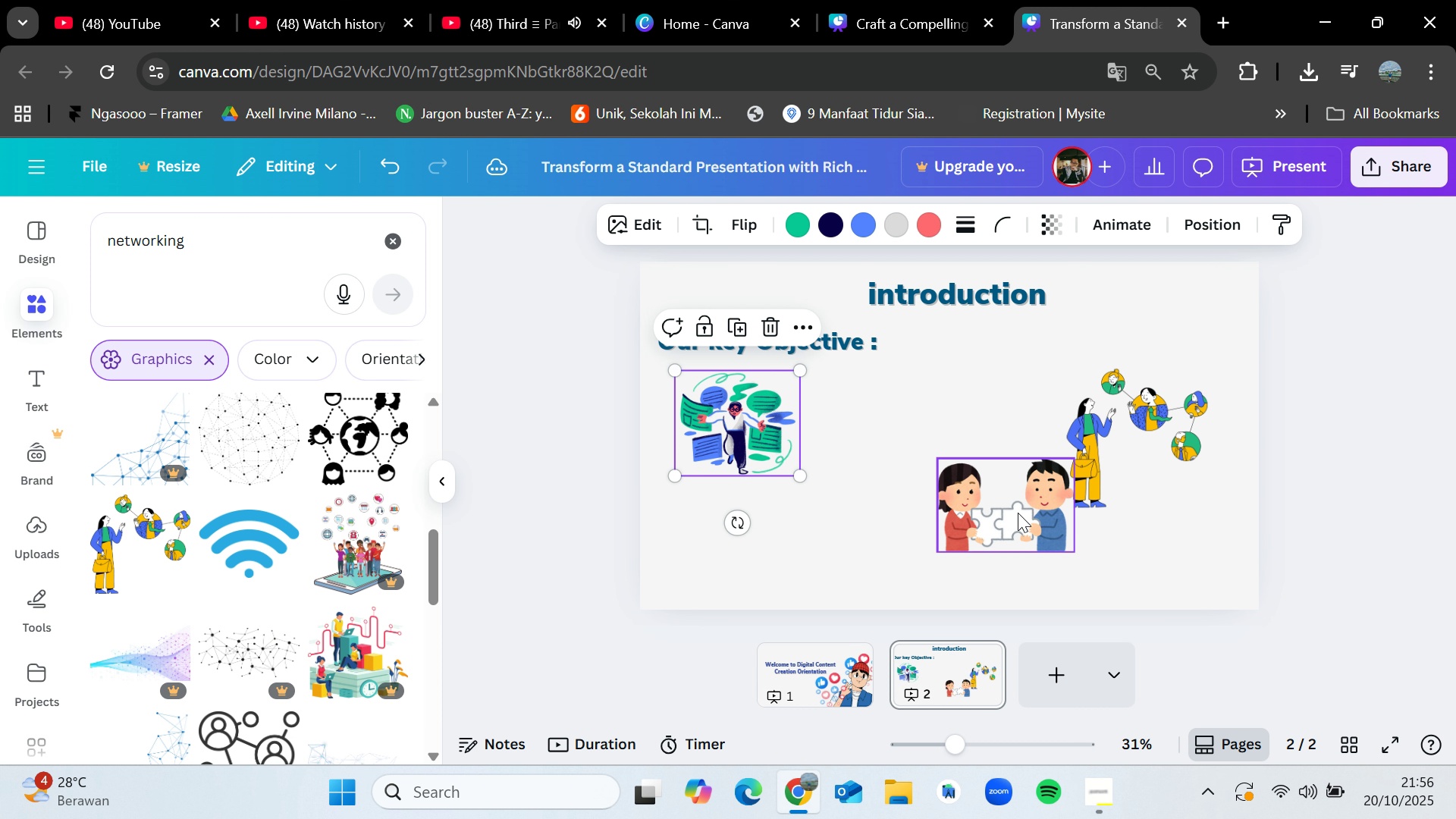 
left_click_drag(start_coordinate=[1021, 513], to_coordinate=[932, 434])
 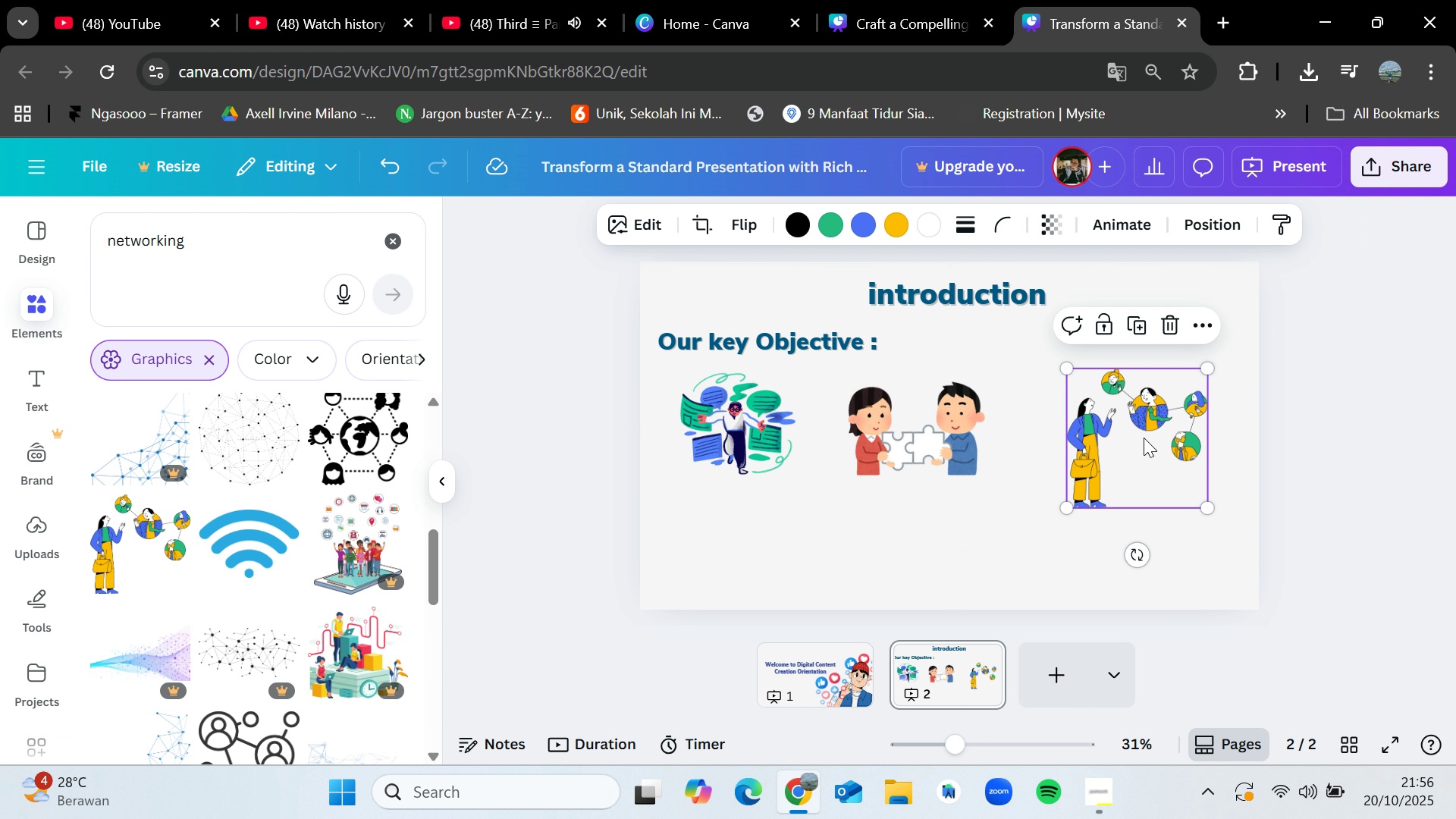 
left_click([1144, 438])
 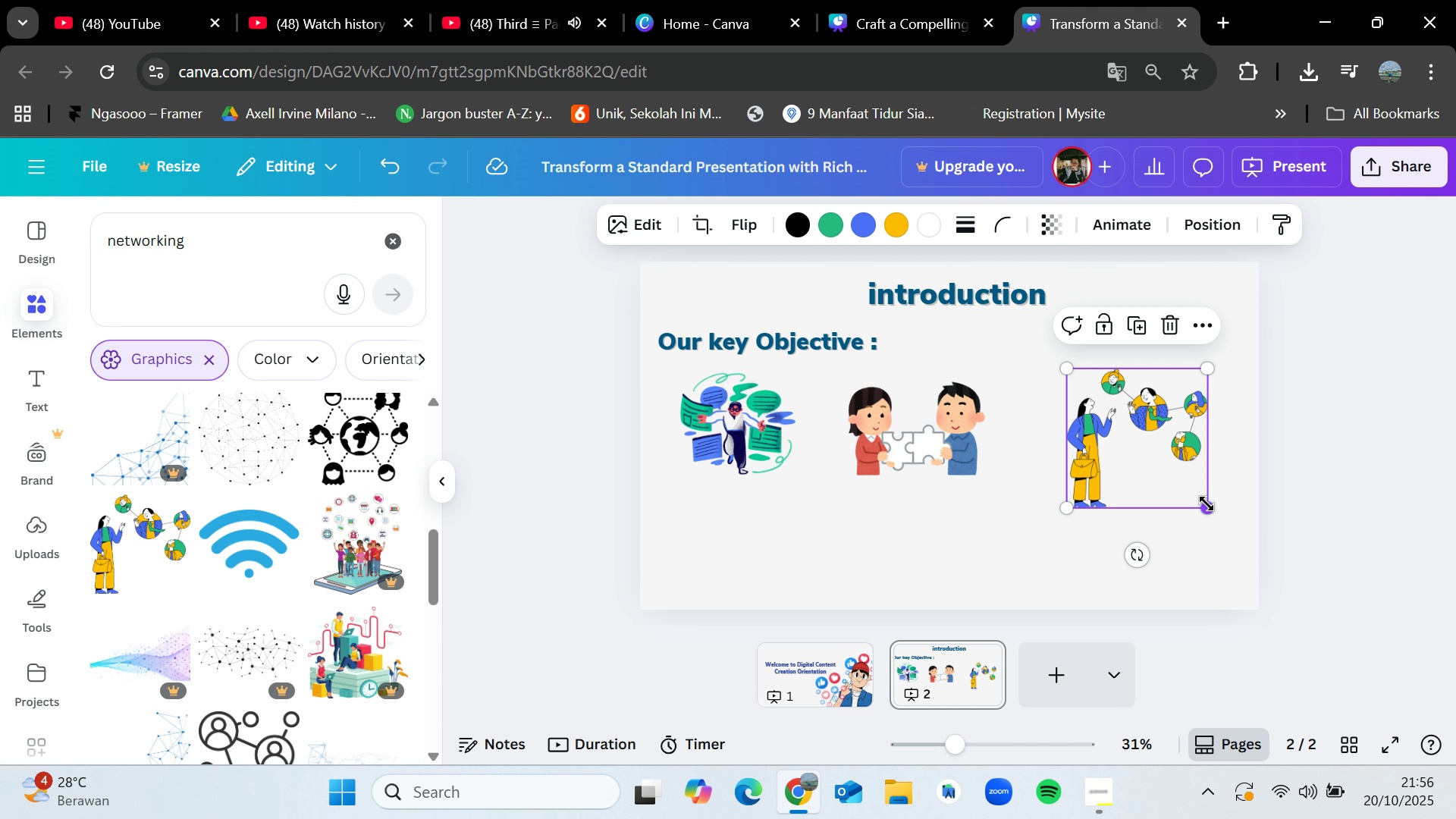 
left_click_drag(start_coordinate=[1207, 504], to_coordinate=[1163, 474])
 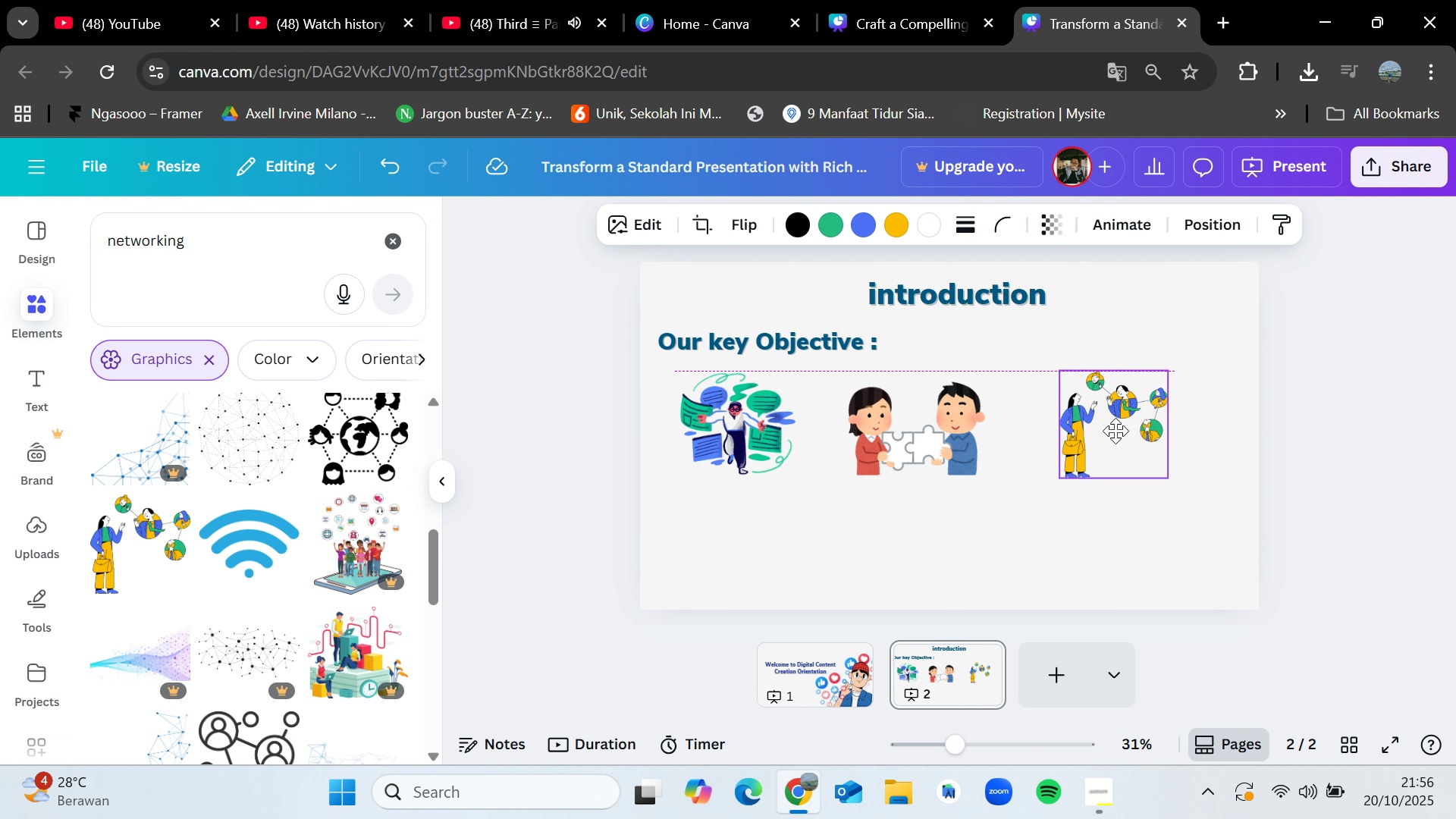 
left_click_drag(start_coordinate=[1135, 423], to_coordinate=[1170, 419])
 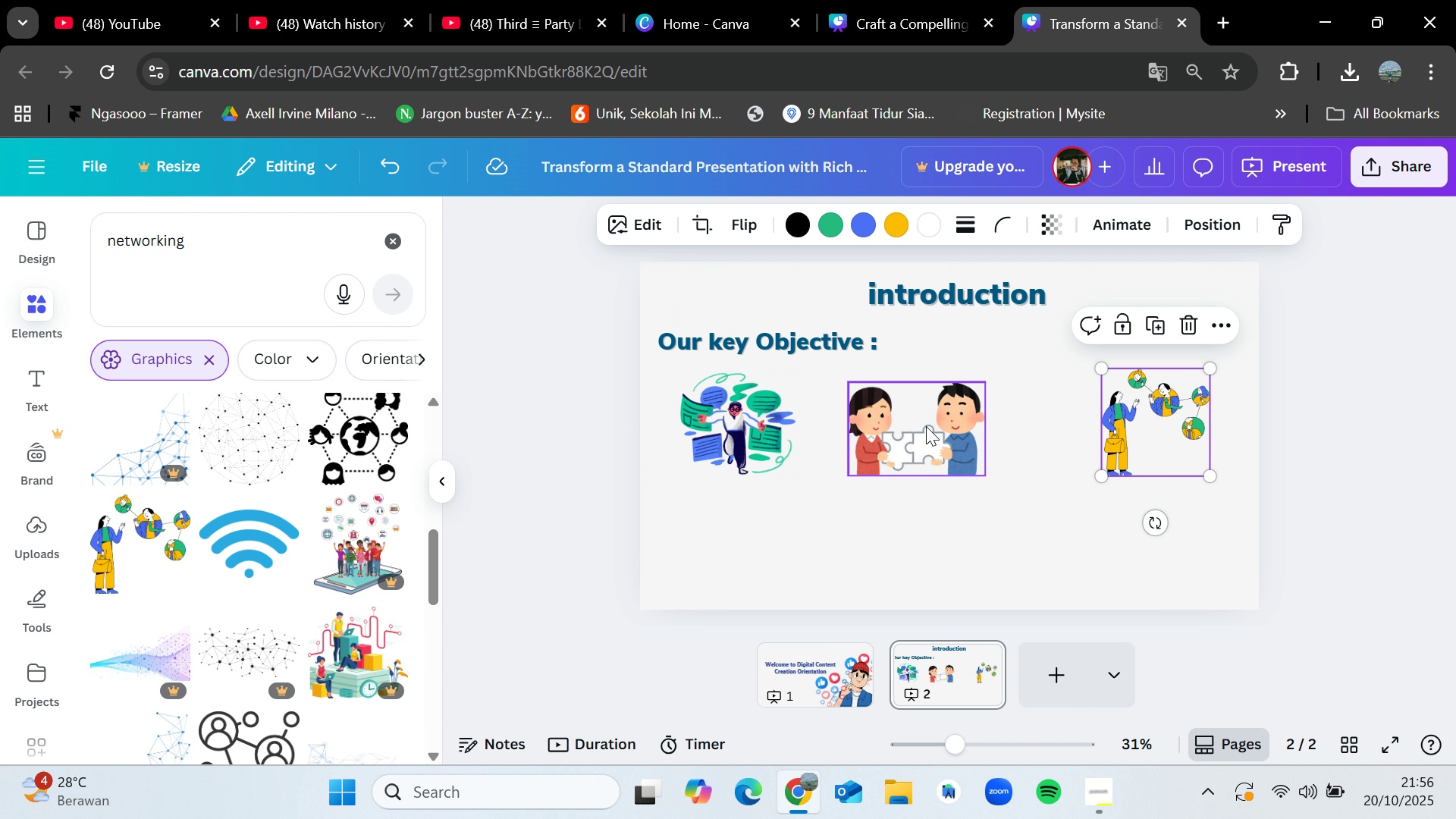 
left_click_drag(start_coordinate=[926, 426], to_coordinate=[985, 419])
 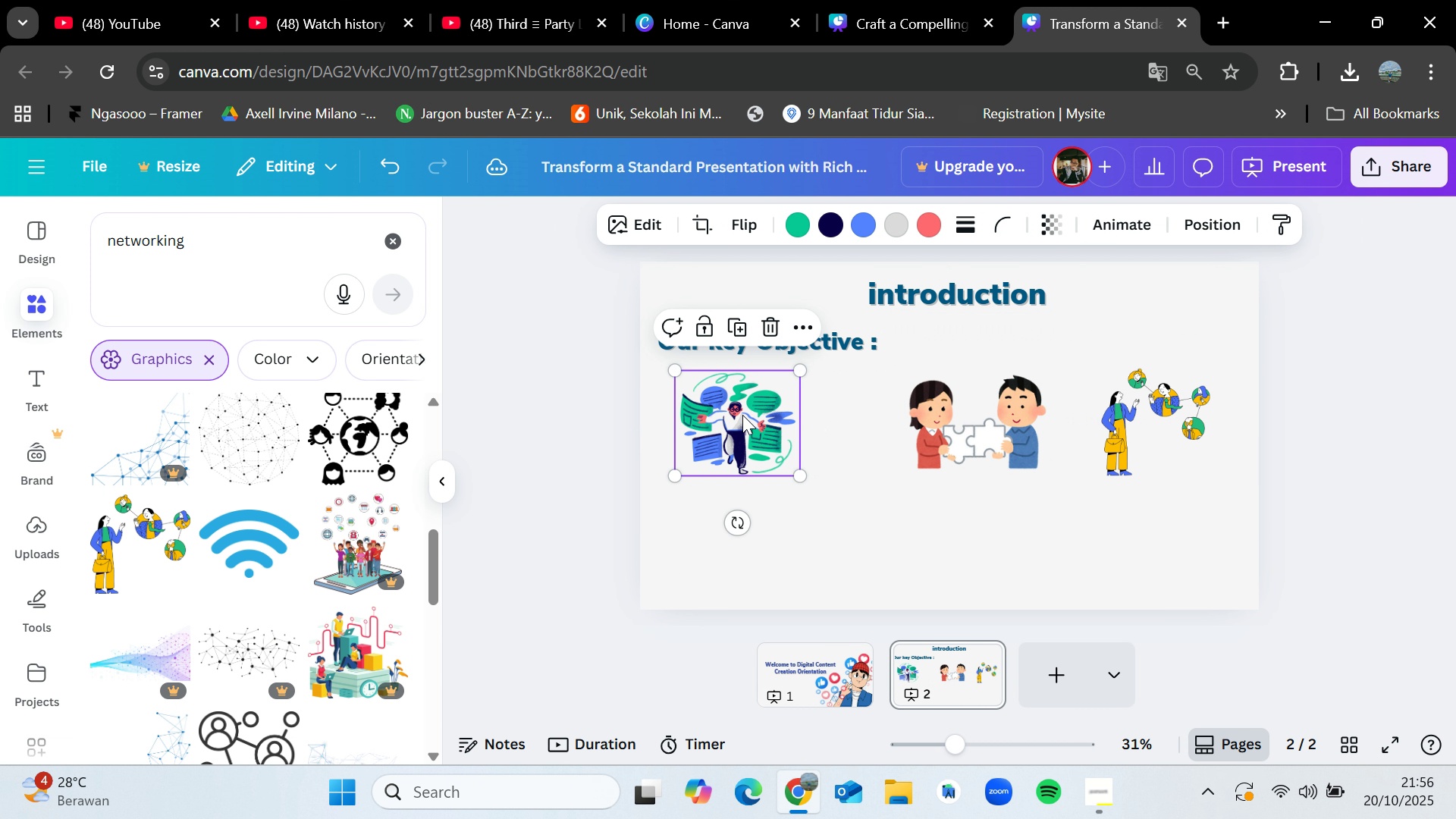 
left_click_drag(start_coordinate=[742, 415], to_coordinate=[768, 416])
 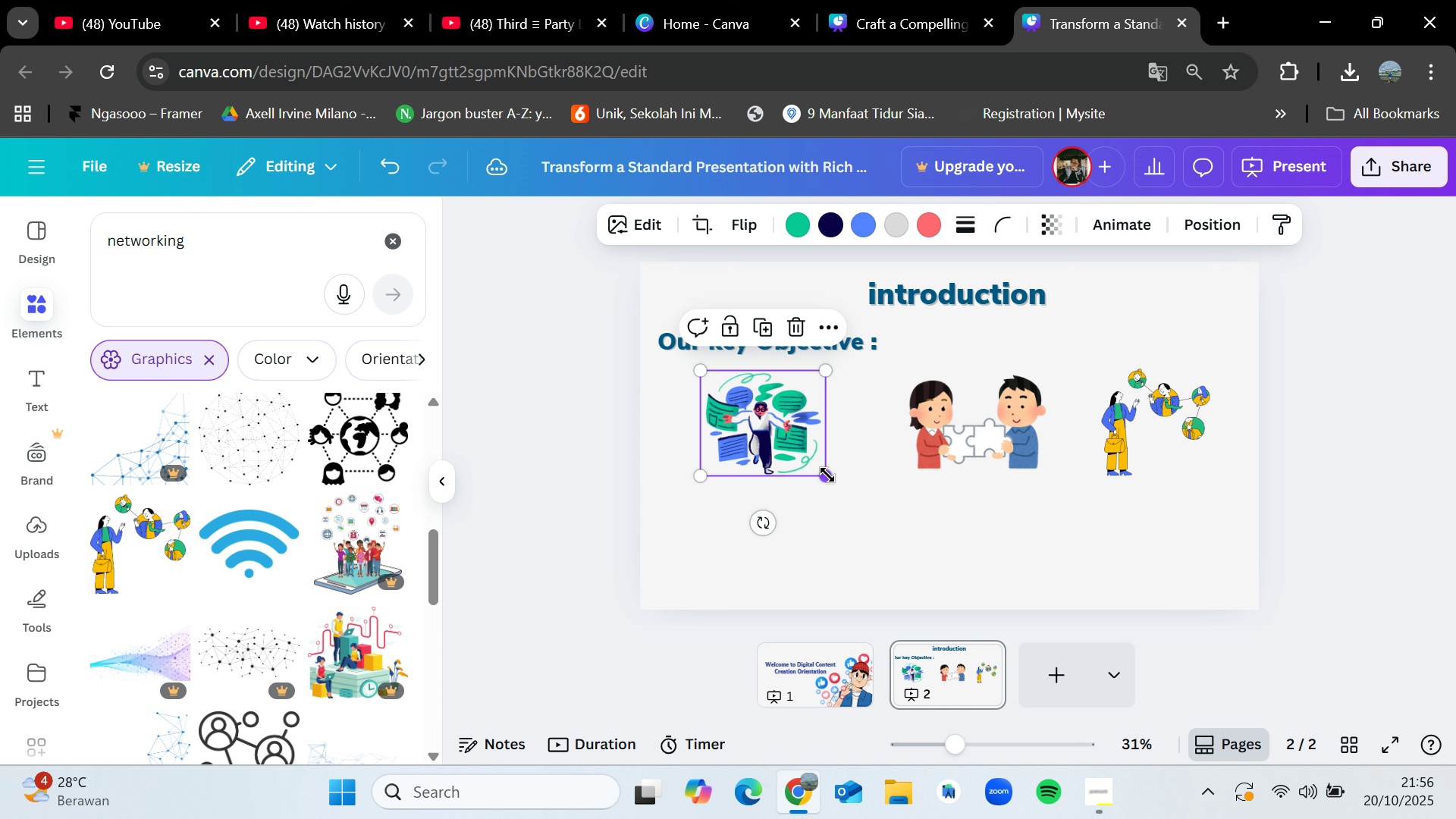 
left_click_drag(start_coordinate=[827, 475], to_coordinate=[835, 479])
 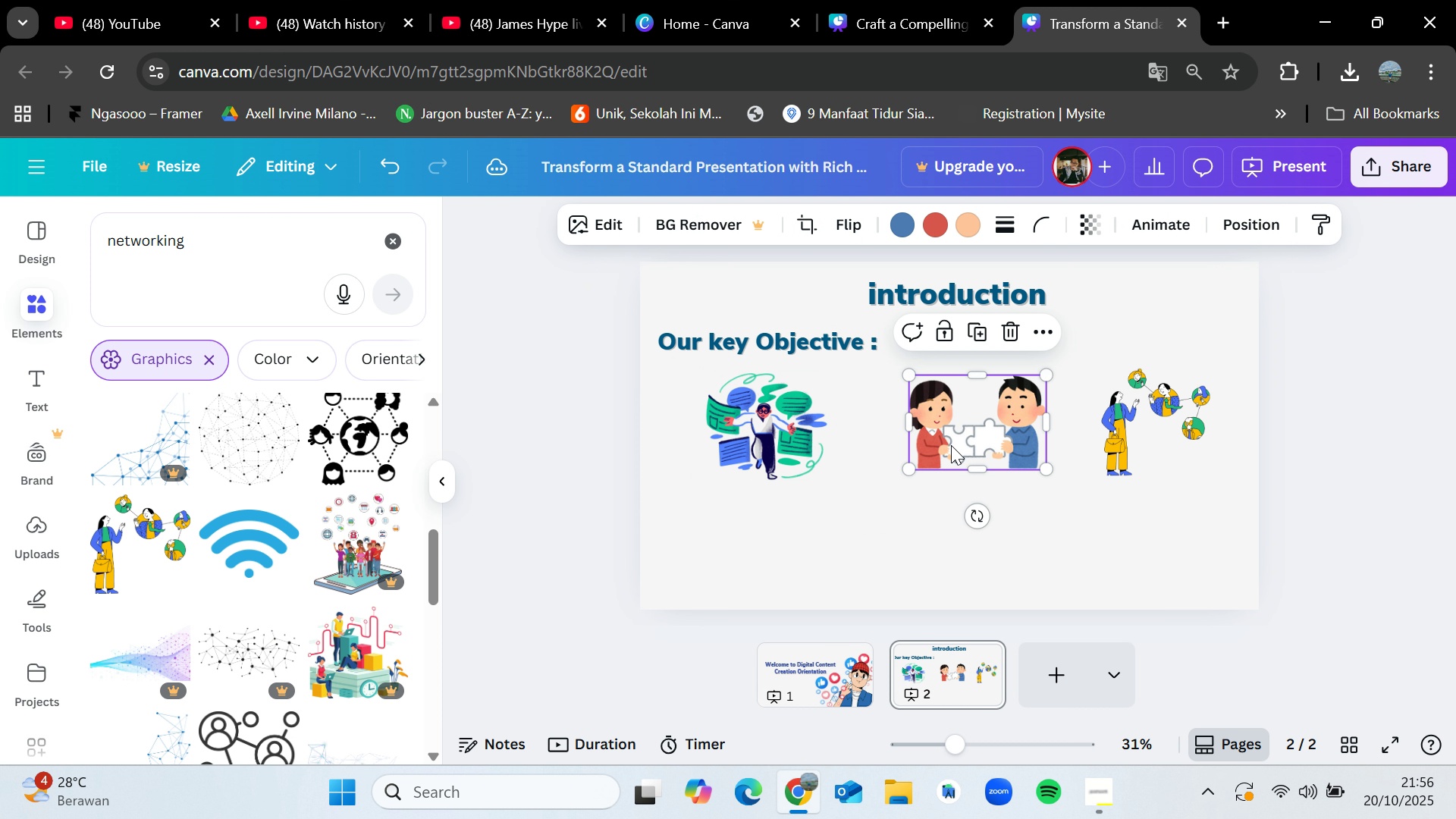 
left_click([951, 445])
 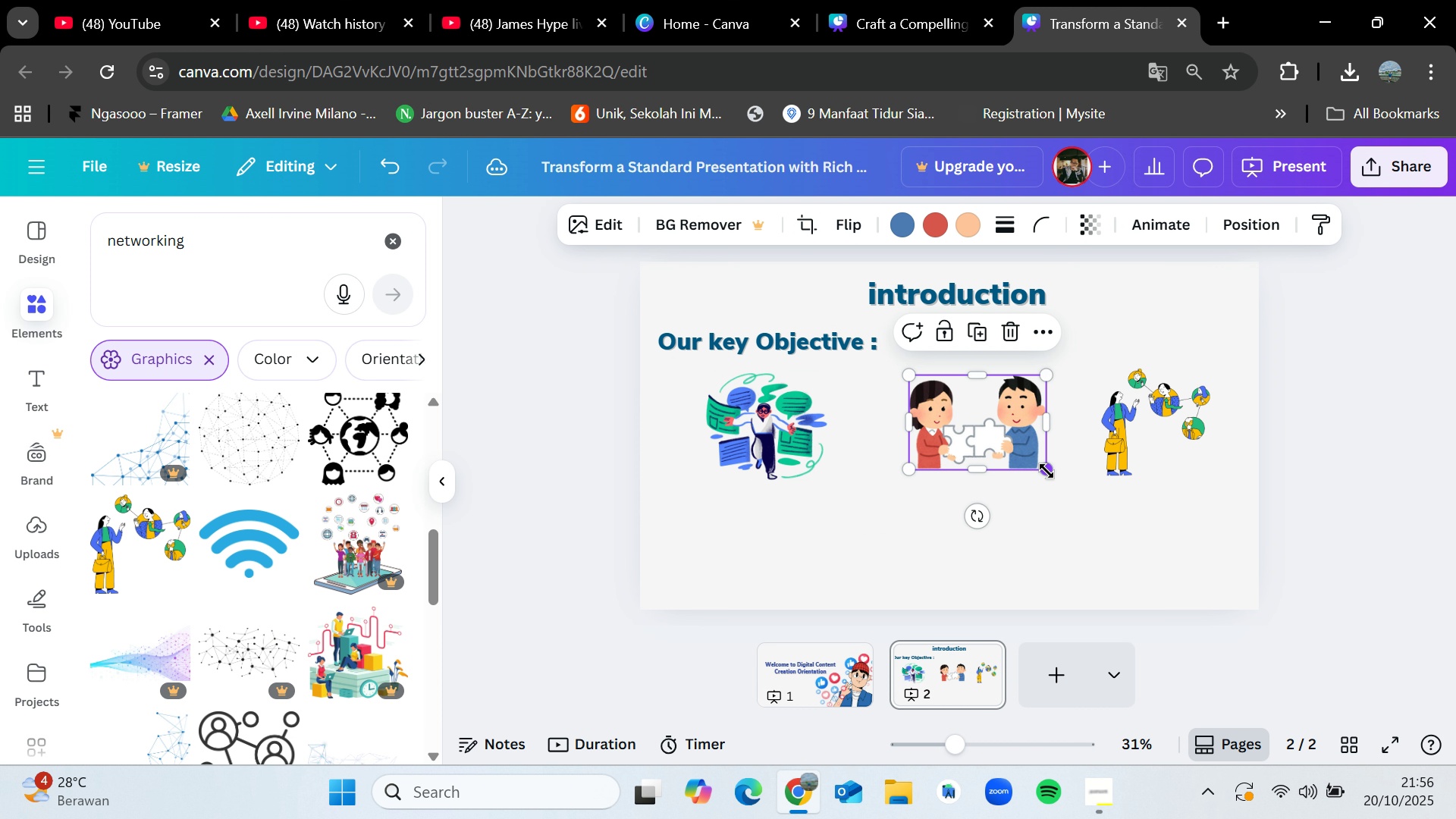 
left_click_drag(start_coordinate=[1045, 469], to_coordinate=[1053, 478])
 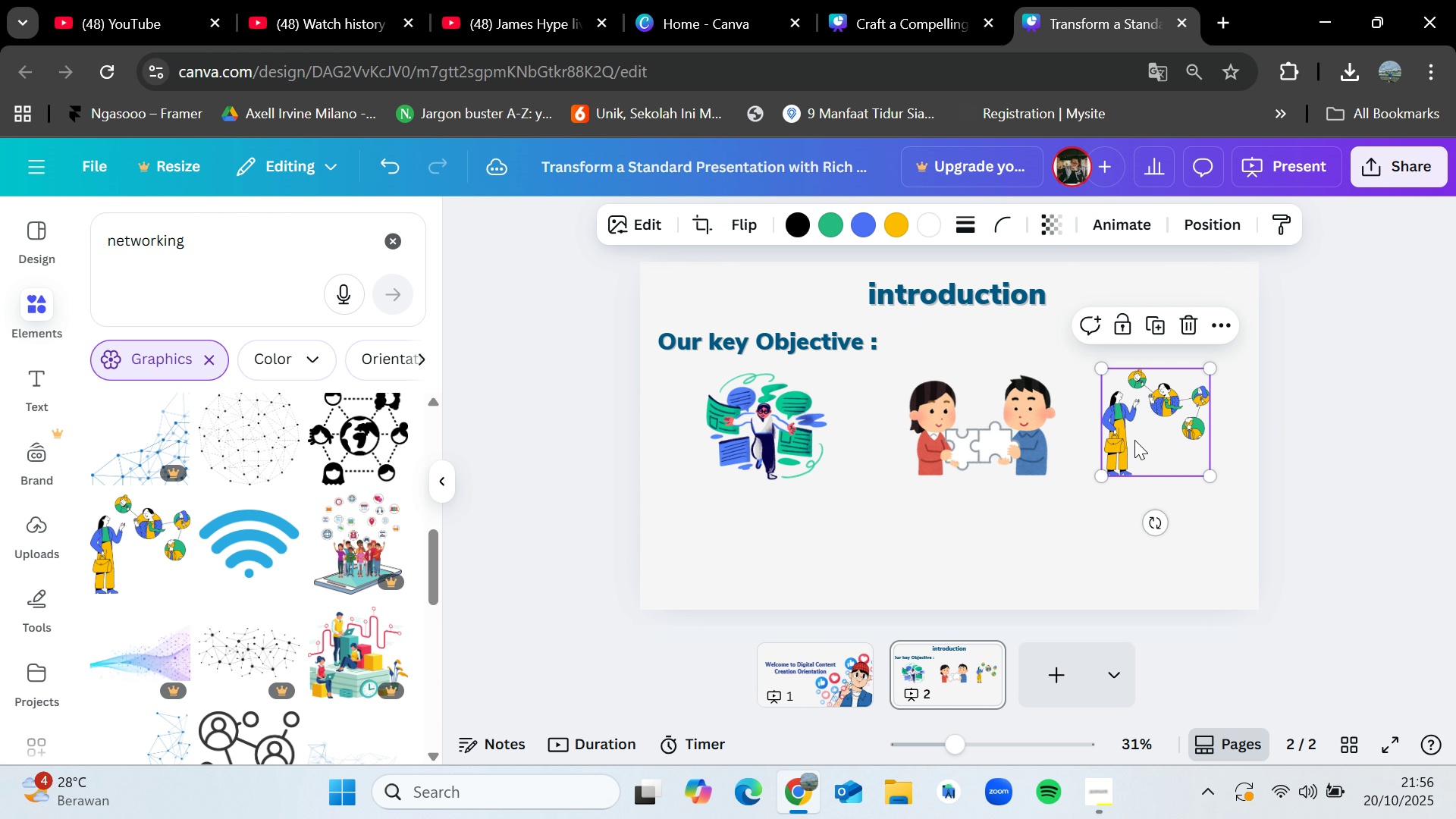 
left_click([1134, 440])
 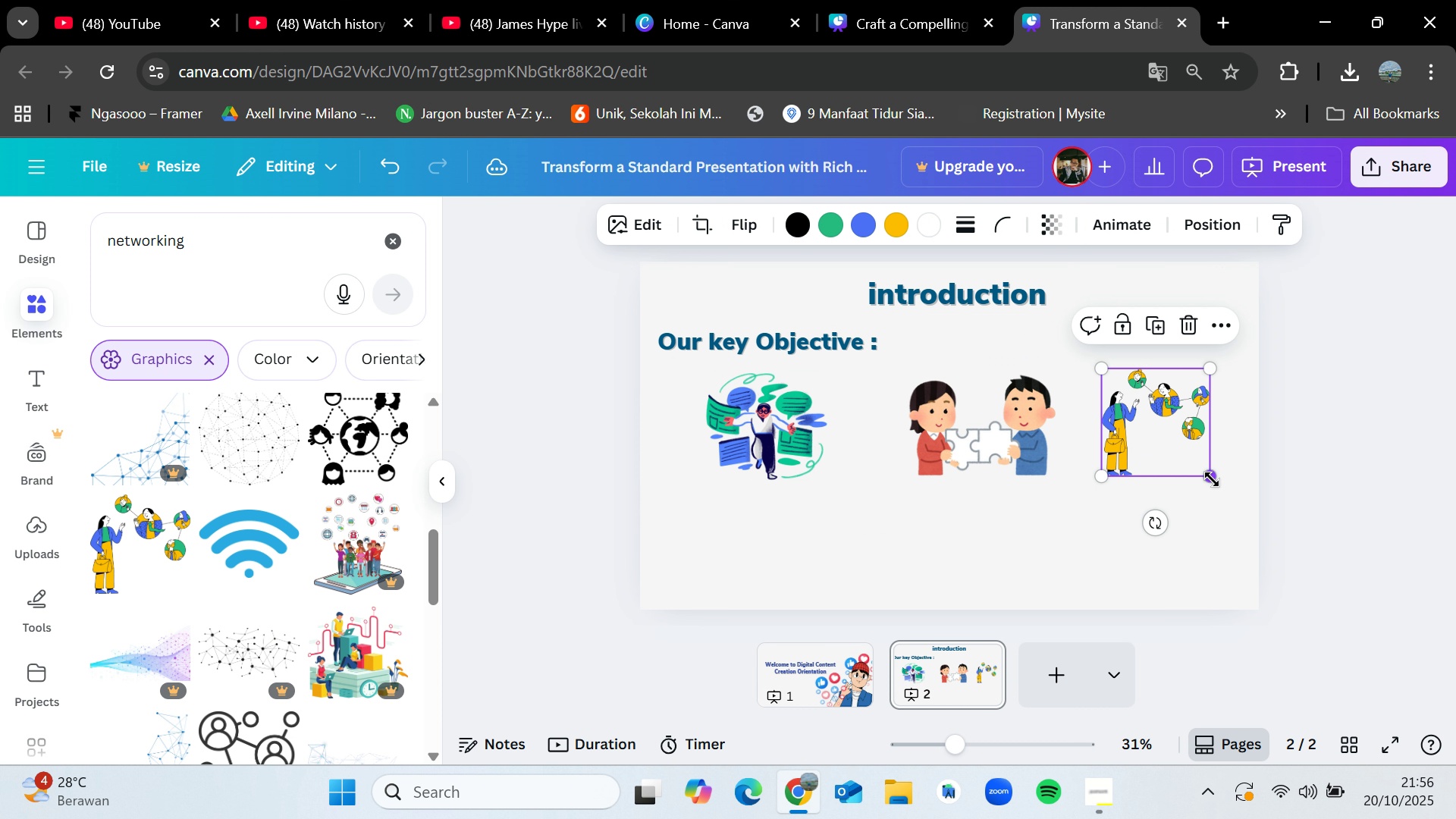 
left_click_drag(start_coordinate=[1211, 479], to_coordinate=[1218, 484])
 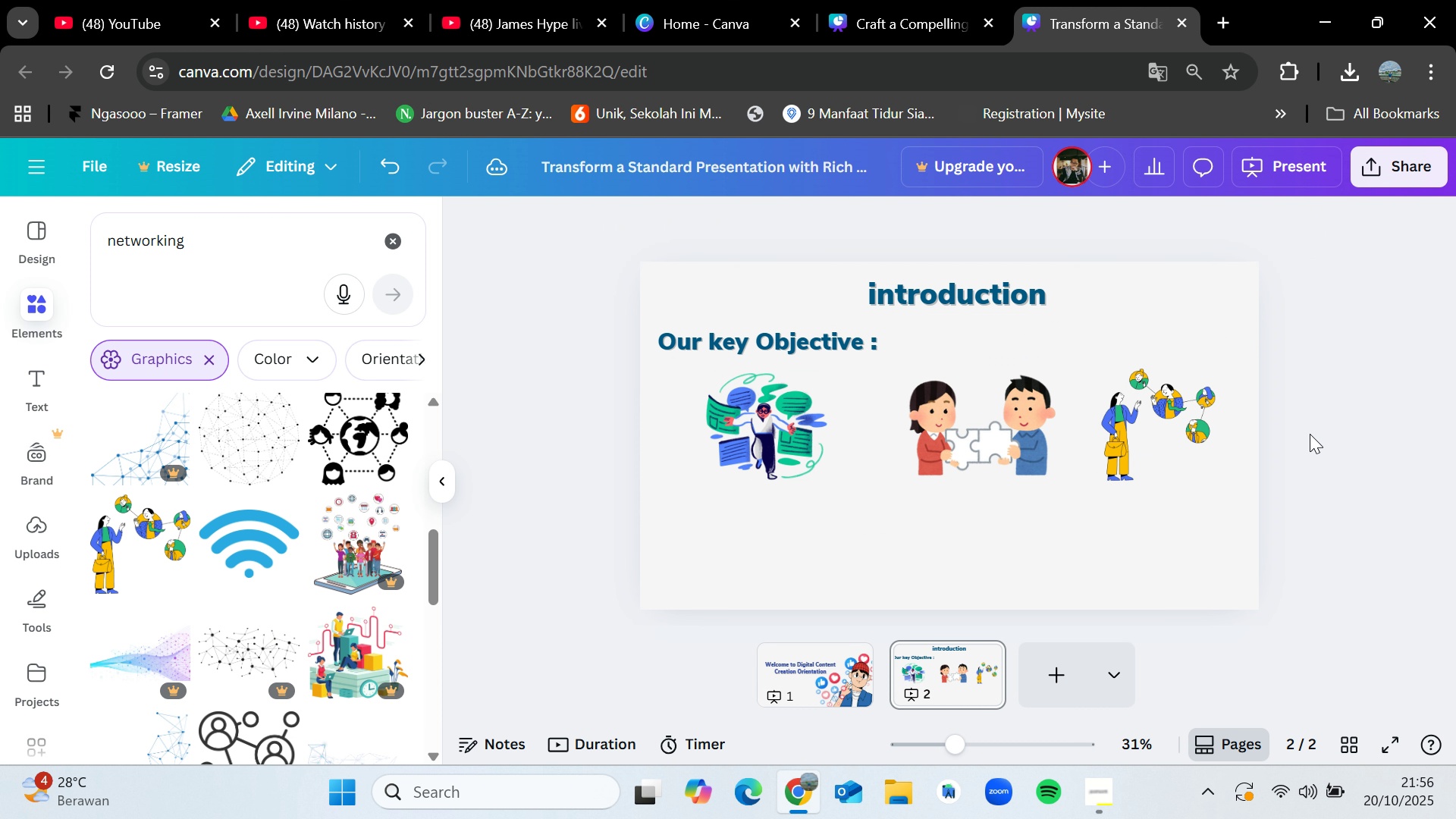 
left_click([1310, 435])
 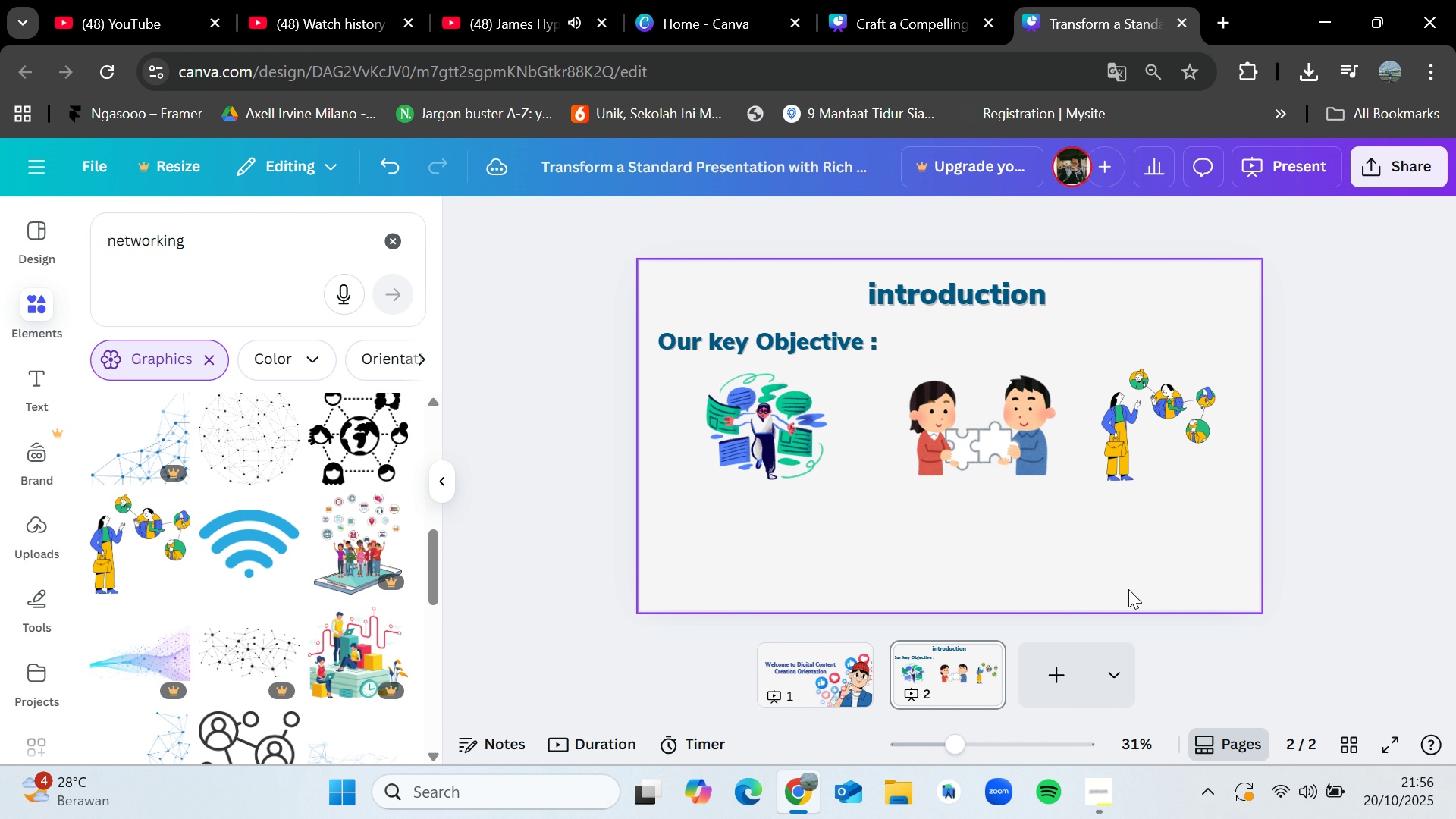 
left_click([1090, 810])
 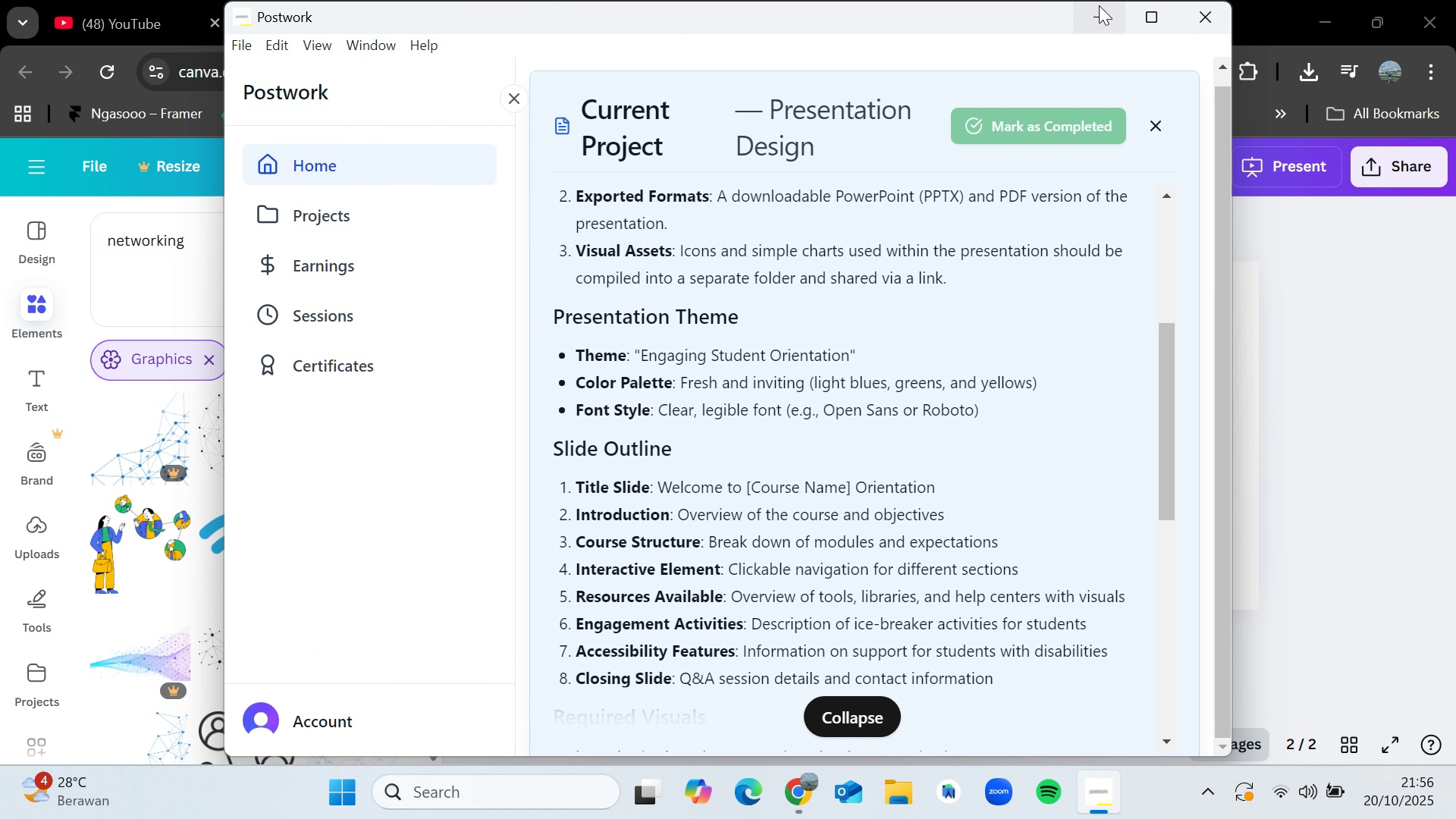 
left_click([1095, 5])
 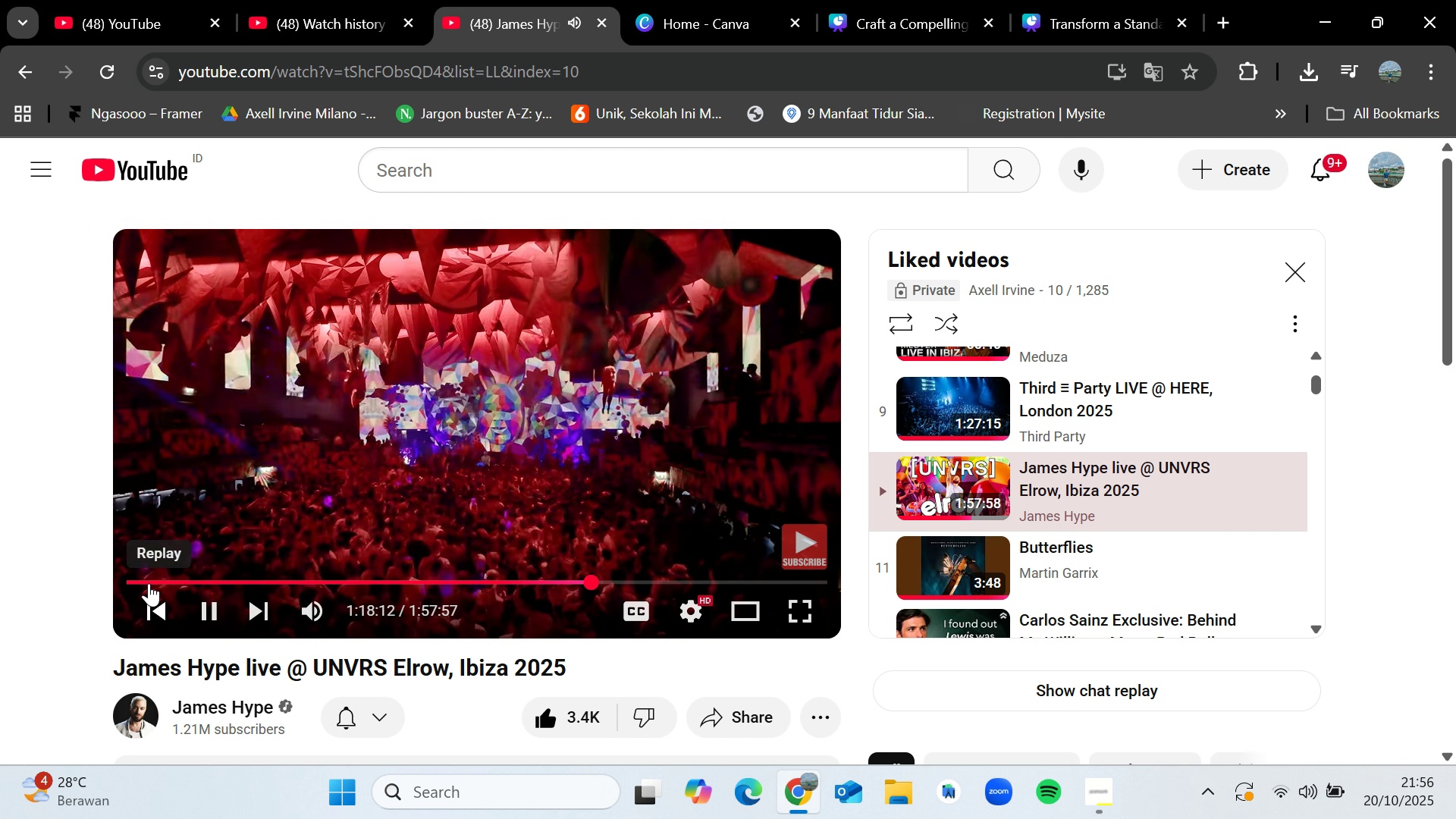 
left_click([142, 578])
 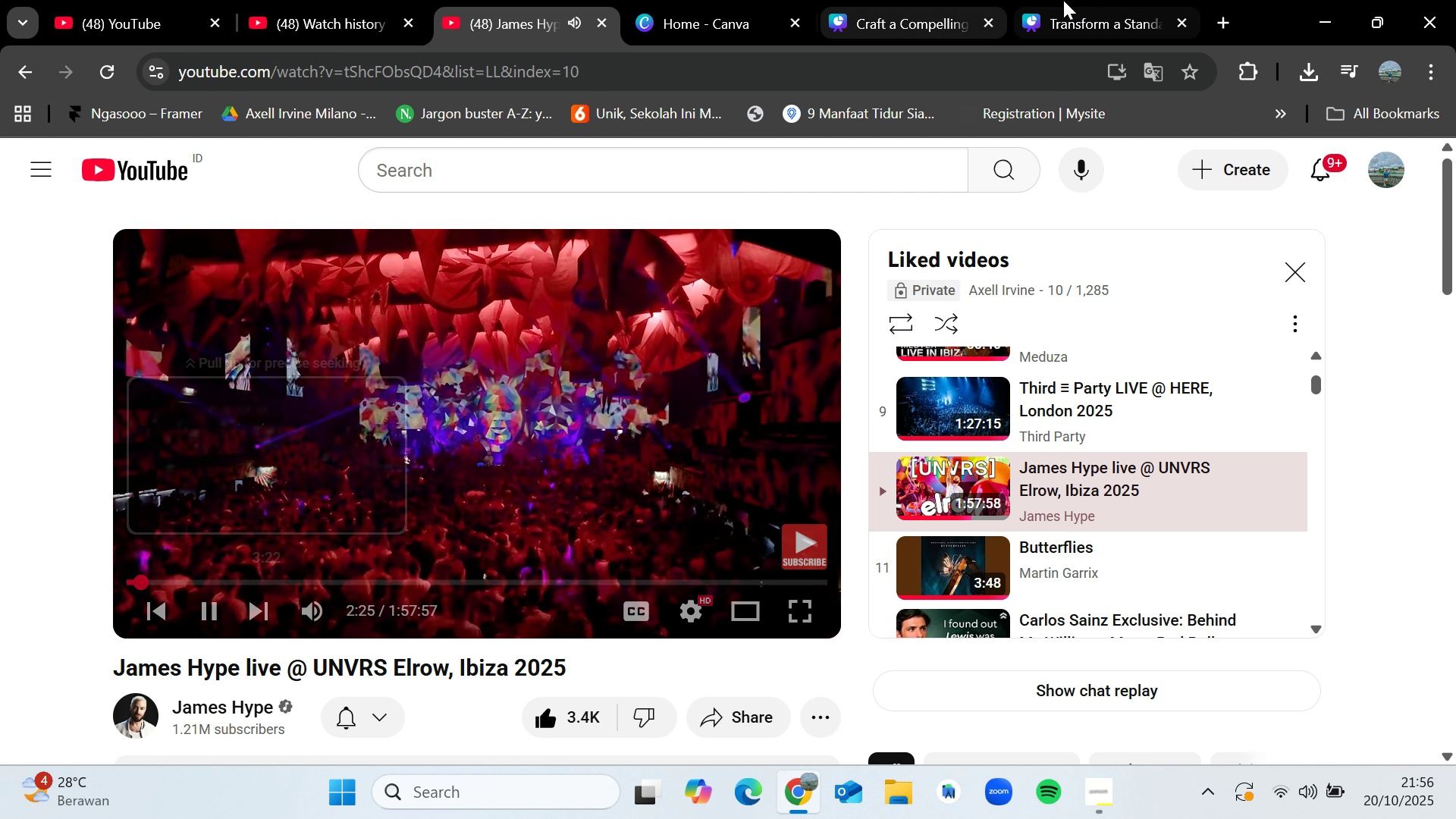 
left_click([1068, 0])
 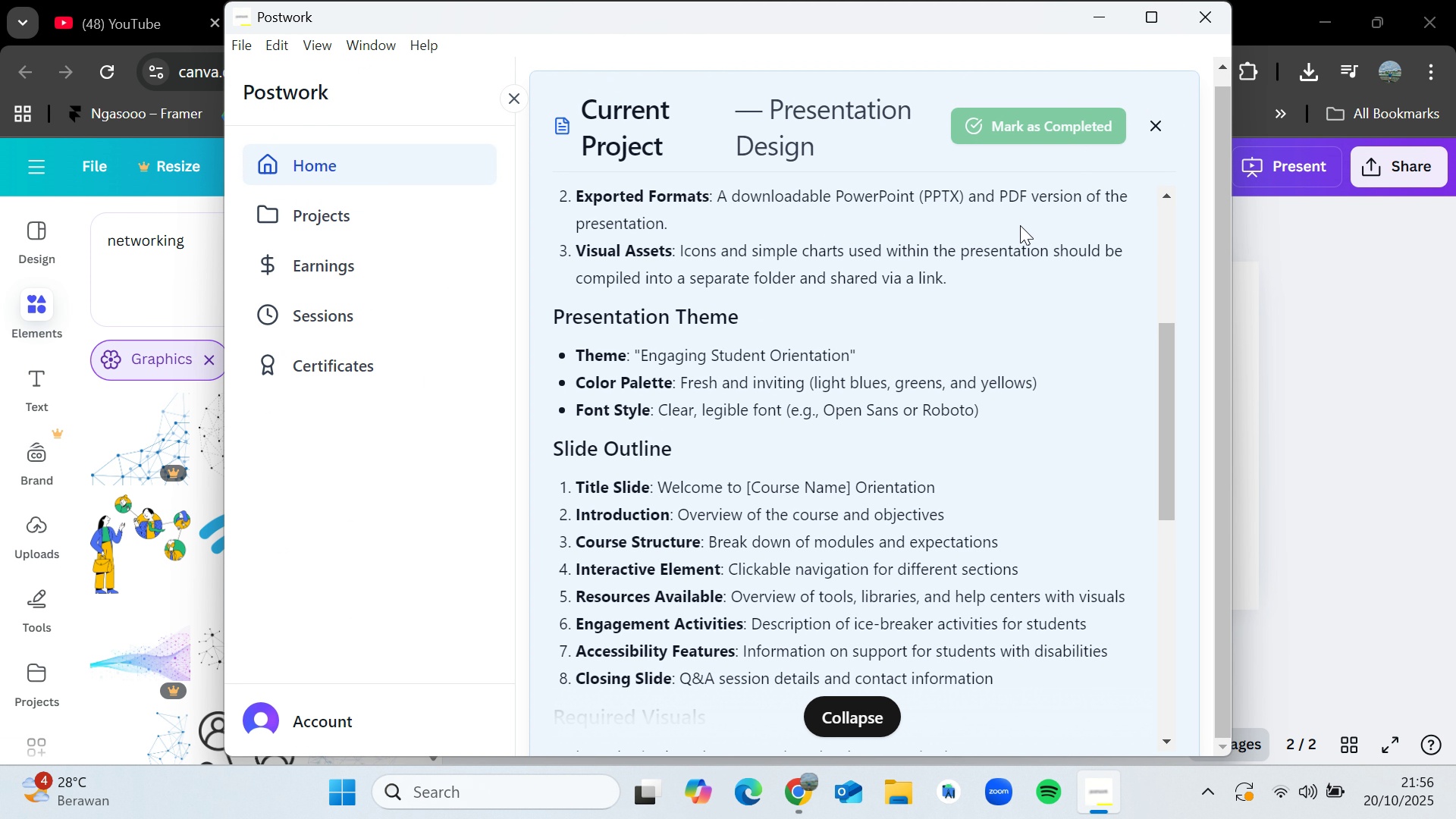 
left_click([1097, 9])
 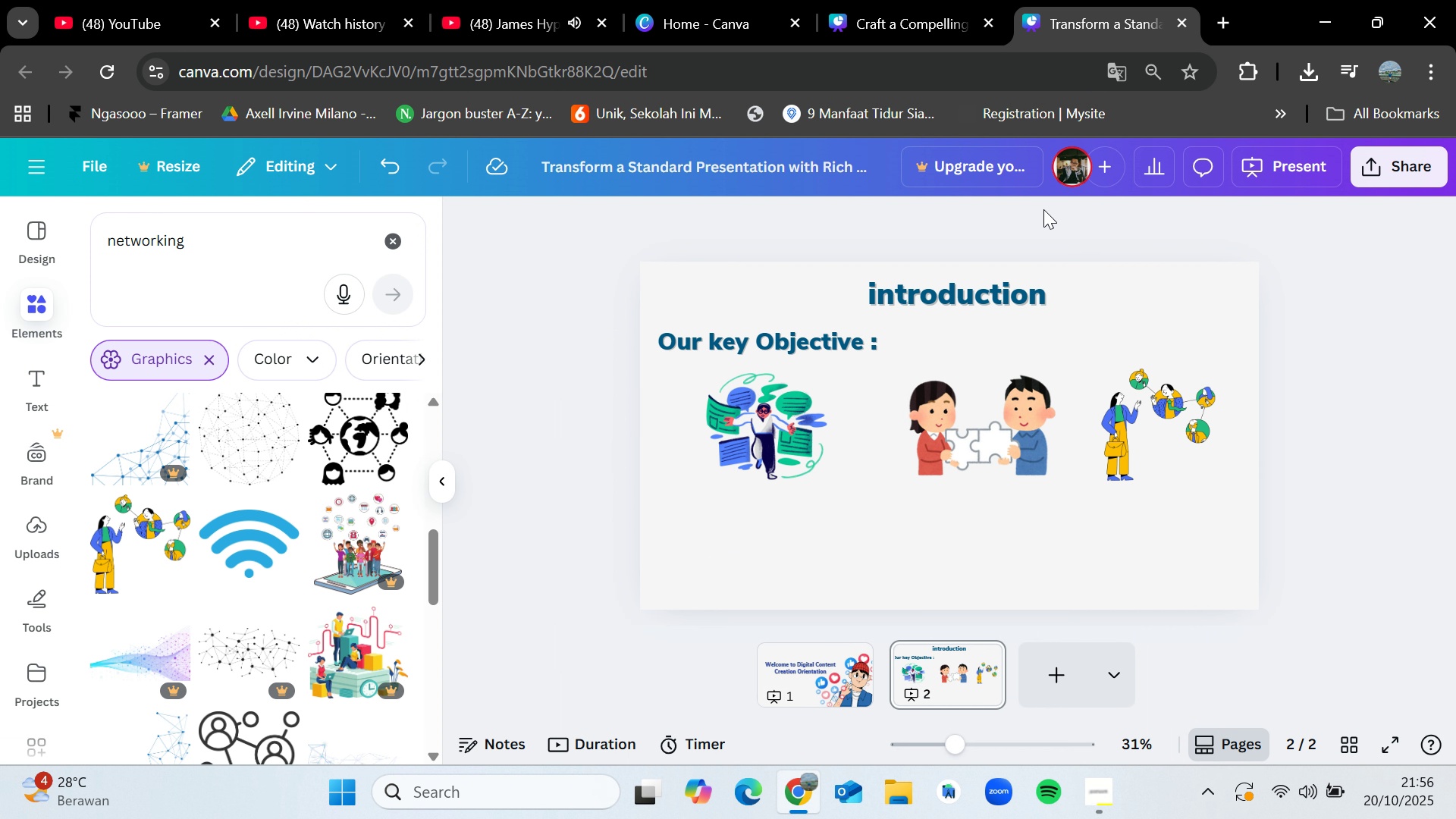 
left_click([386, 243])
 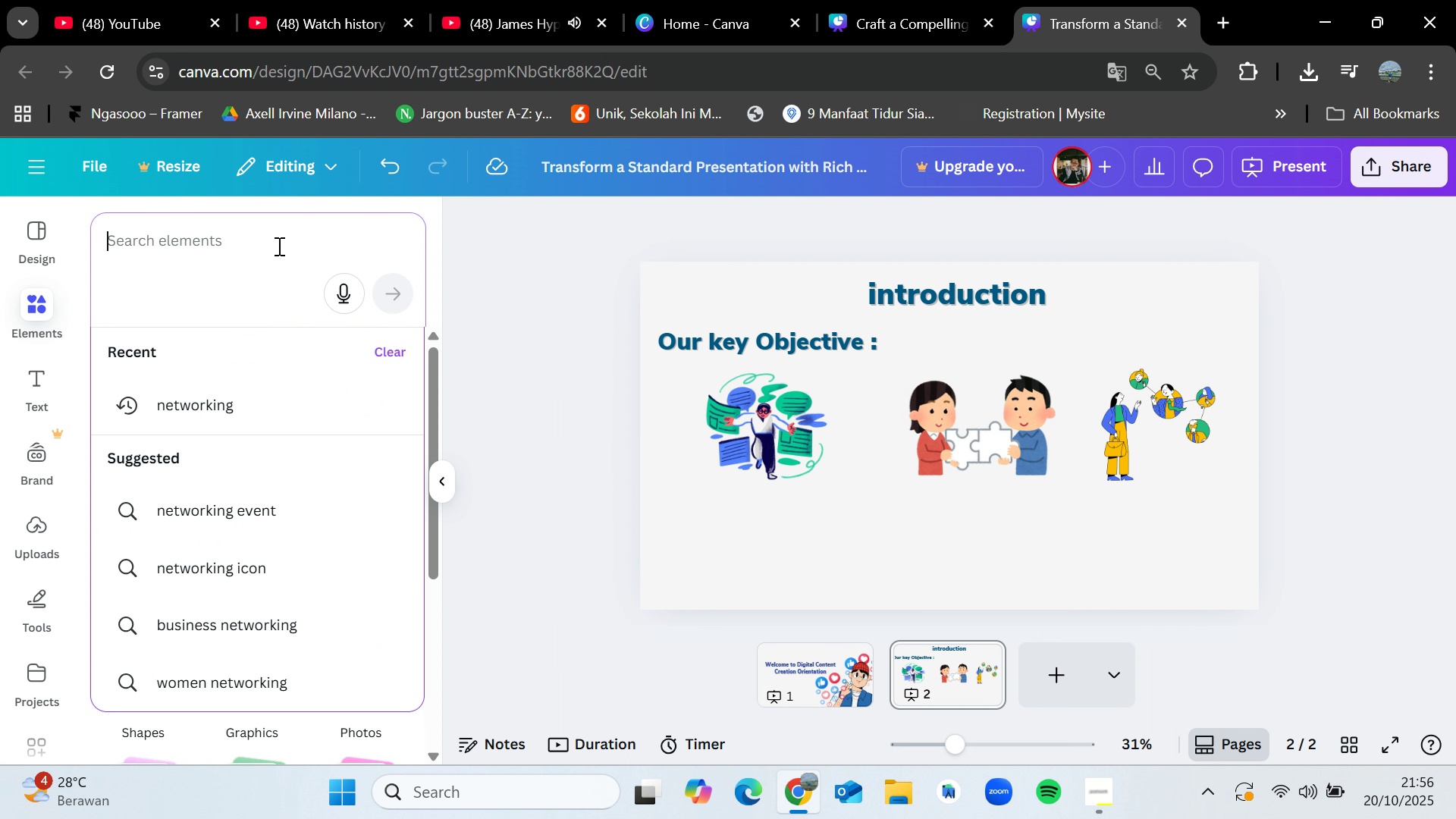 
left_click([278, 246])
 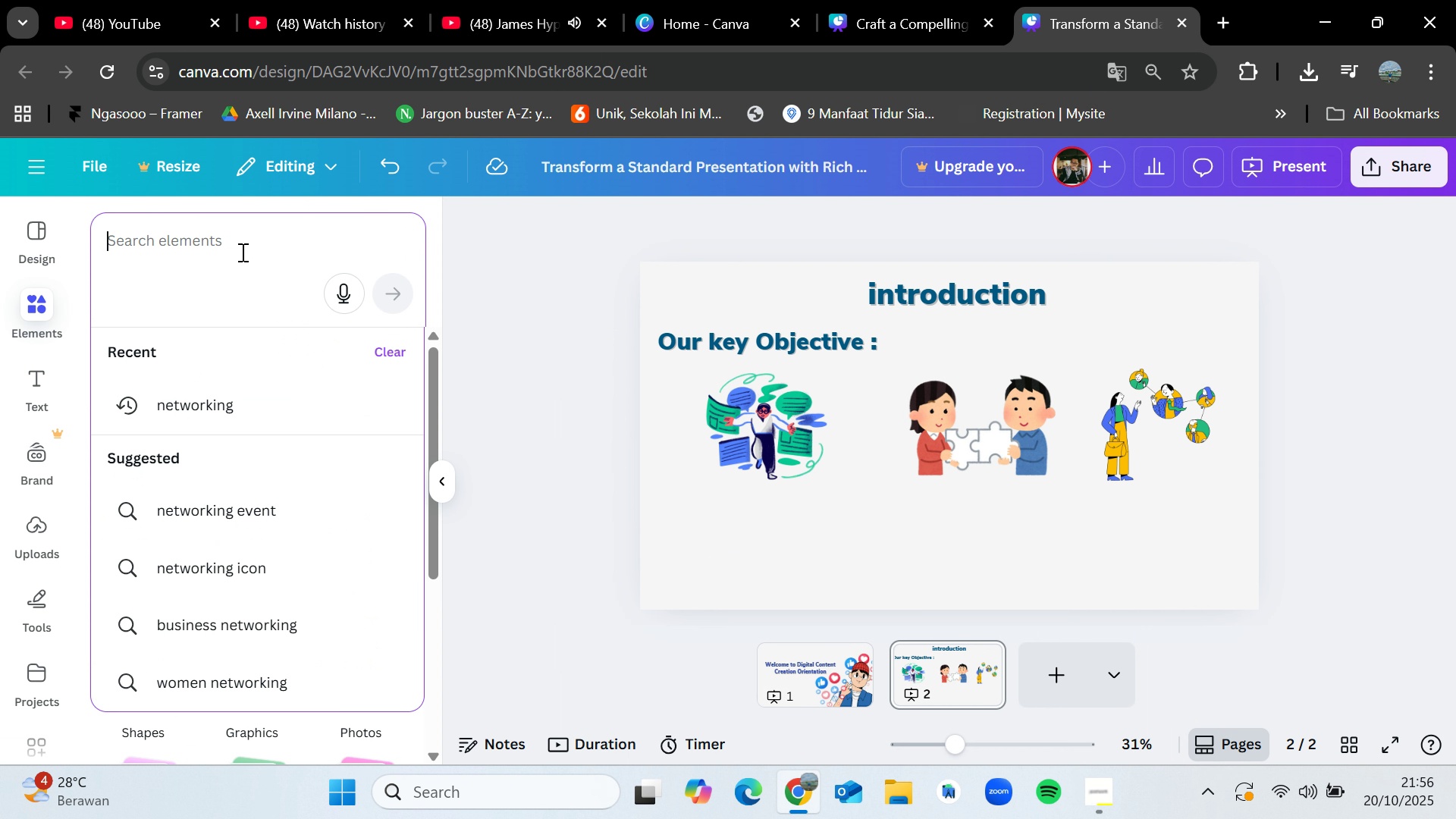 
type(vlogger)
 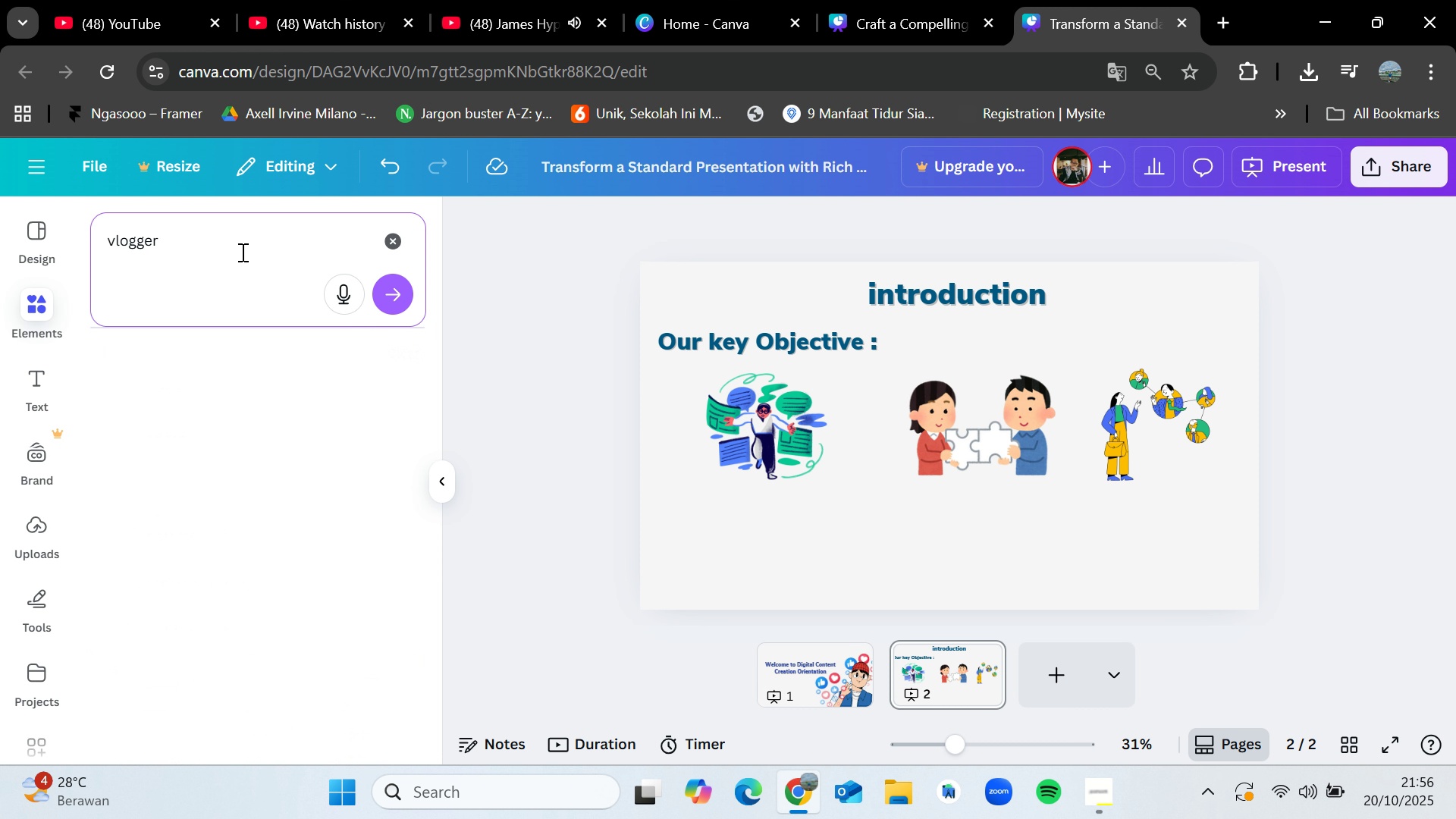 
key(Enter)
 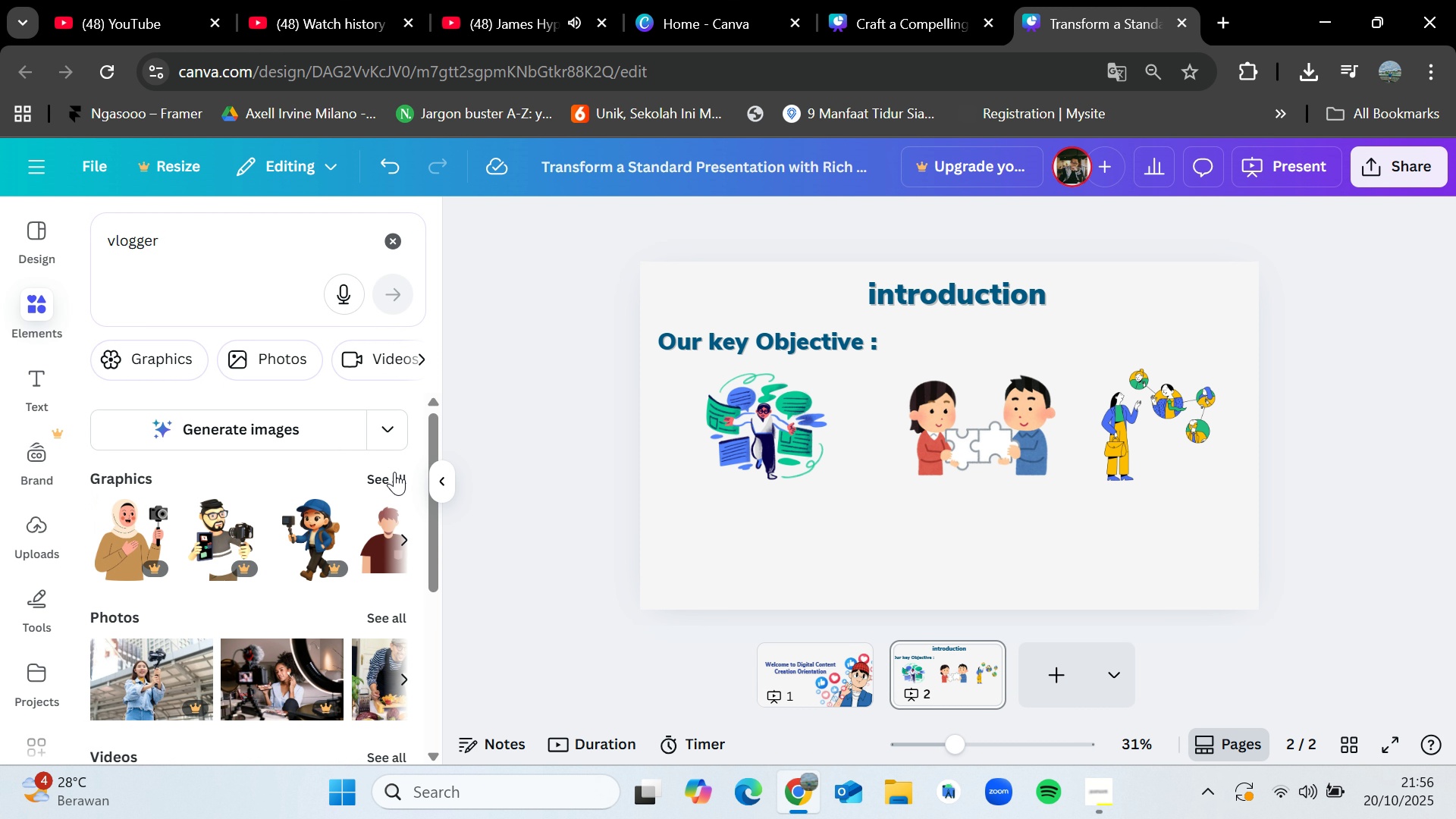 
left_click([388, 479])
 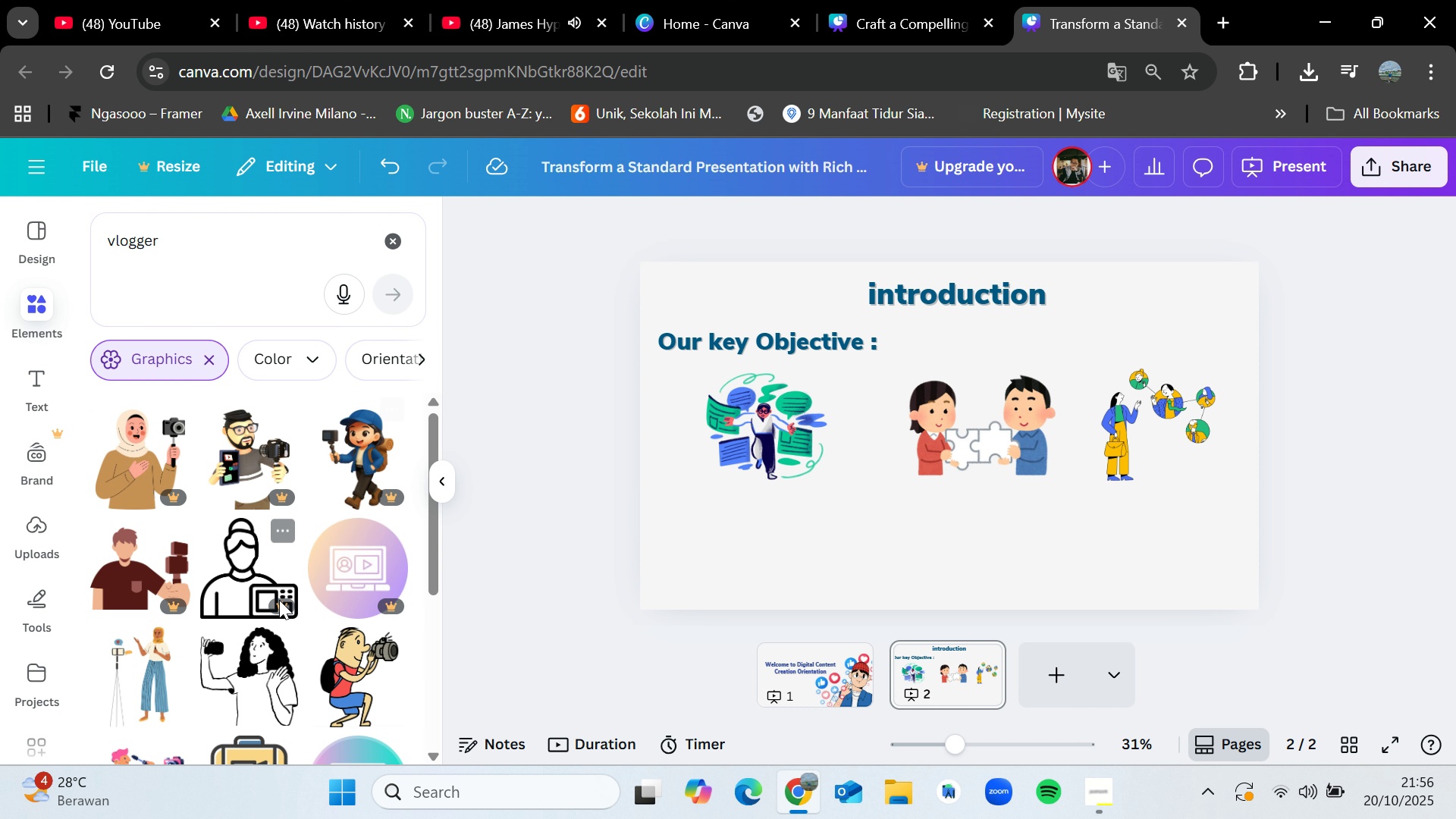 
scroll: coordinate [298, 625], scroll_direction: down, amount: 4.0
 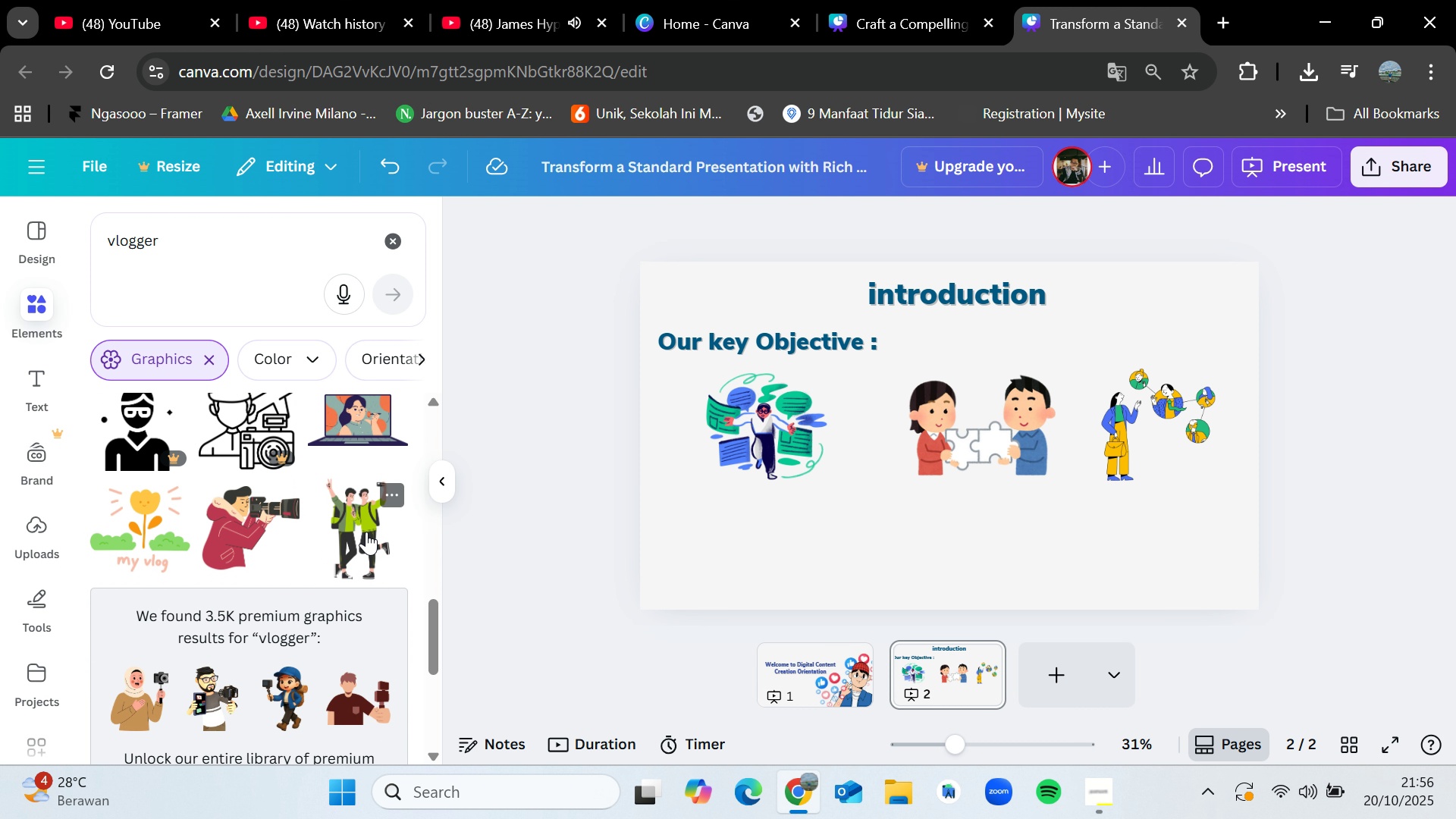 
left_click_drag(start_coordinate=[362, 532], to_coordinate=[978, 518])
 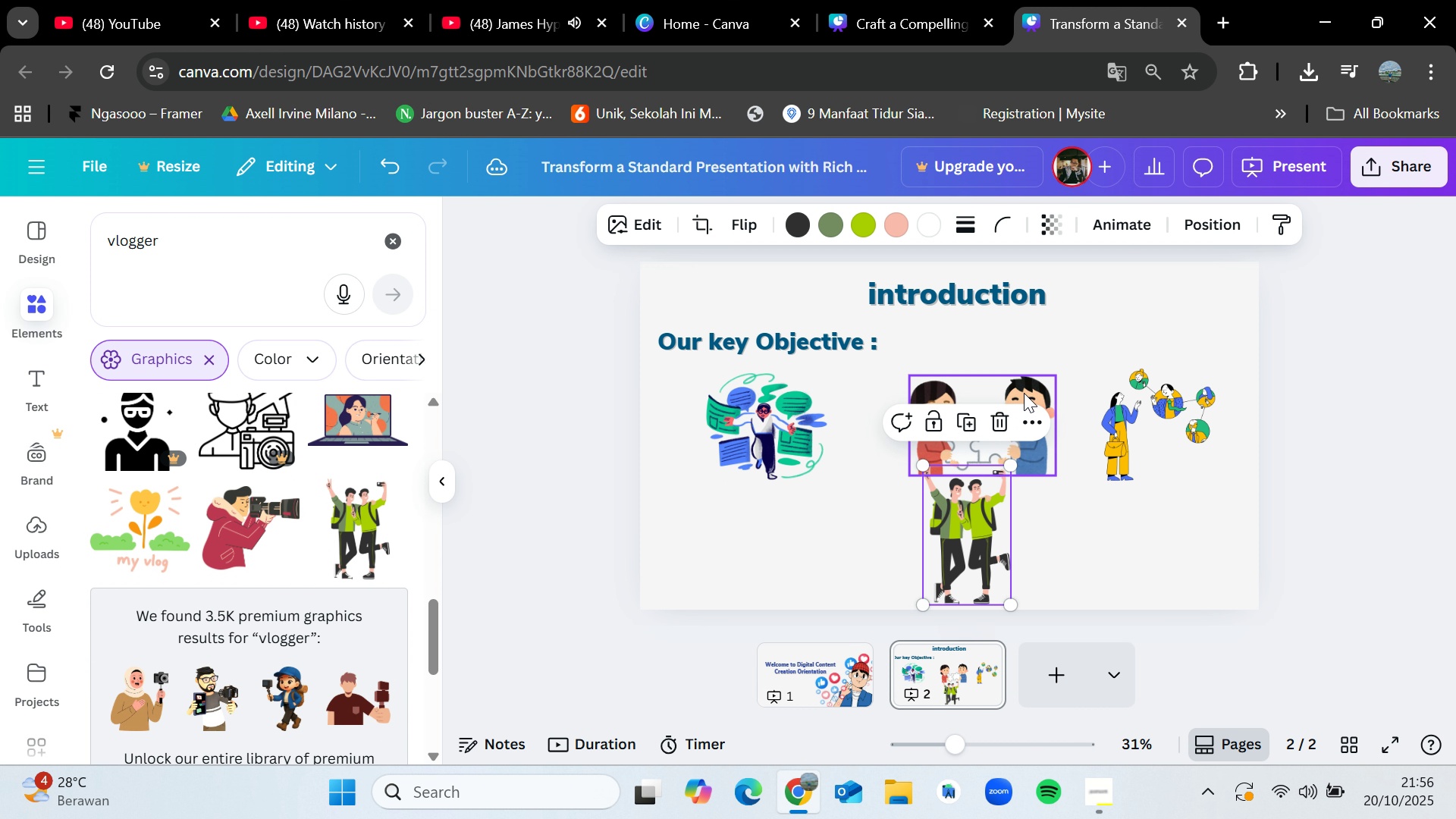 
left_click_drag(start_coordinate=[1021, 391], to_coordinate=[1013, 369])
 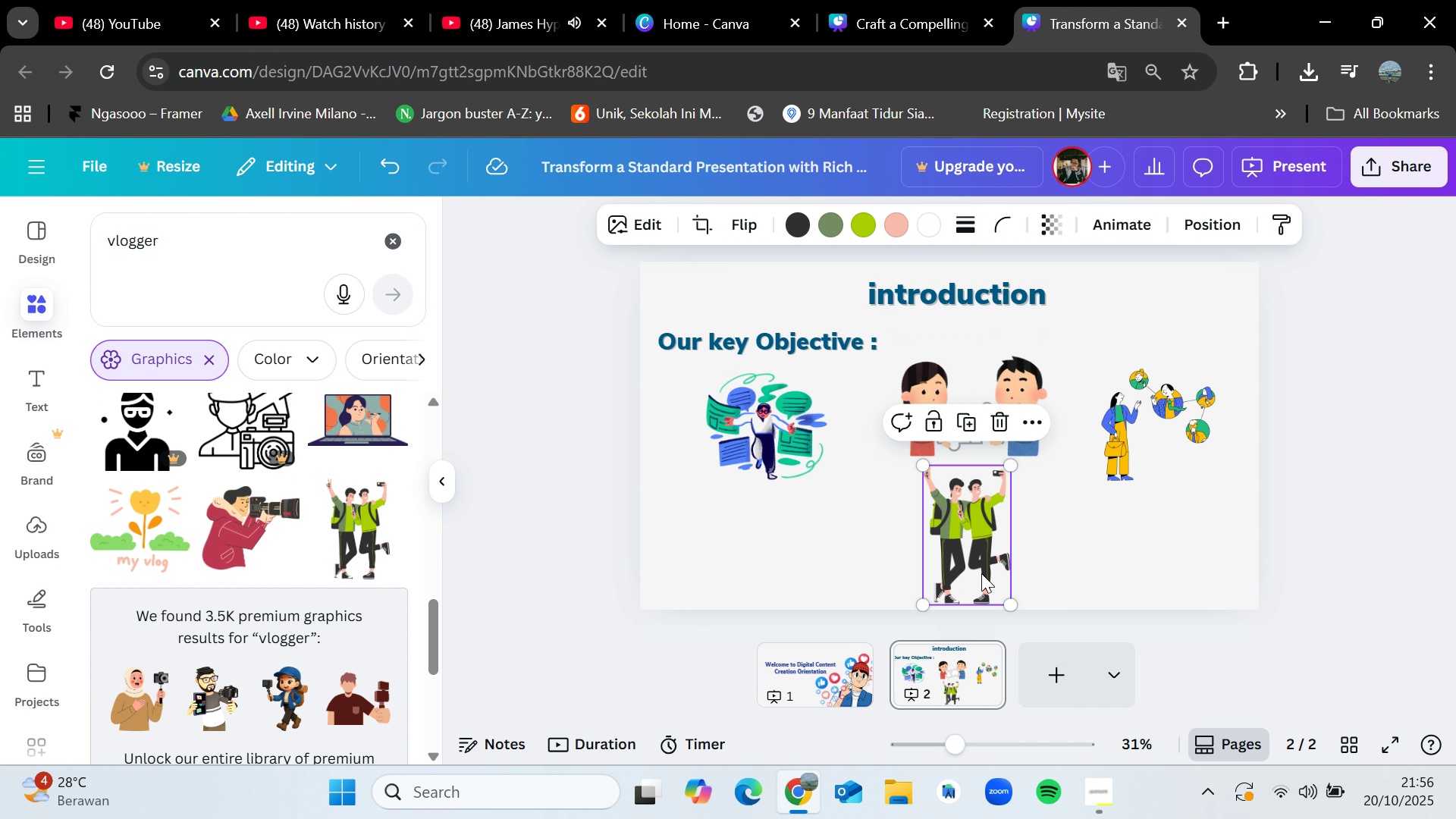 
left_click([981, 573])
 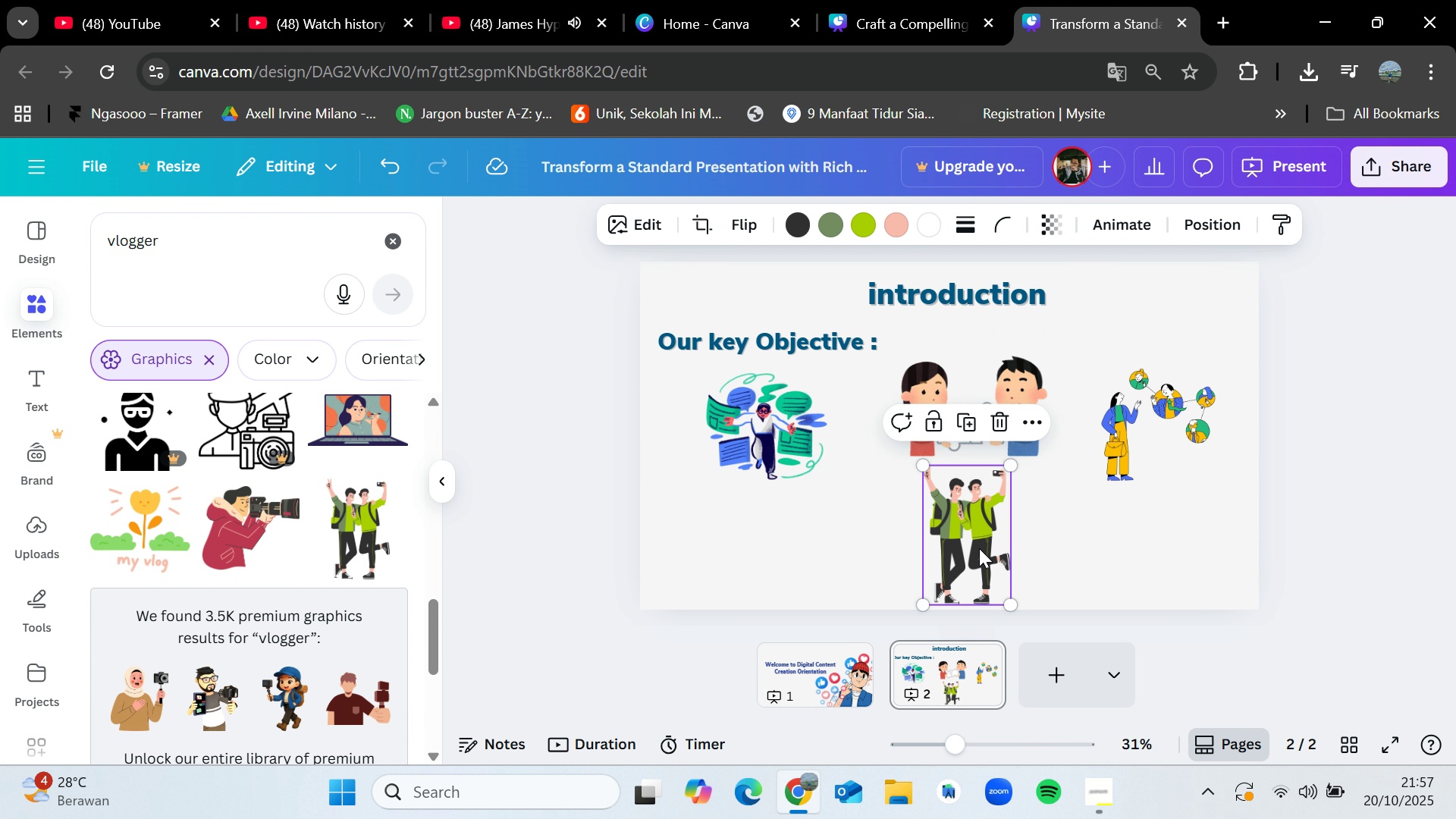 
left_click_drag(start_coordinate=[979, 548], to_coordinate=[953, 566])
 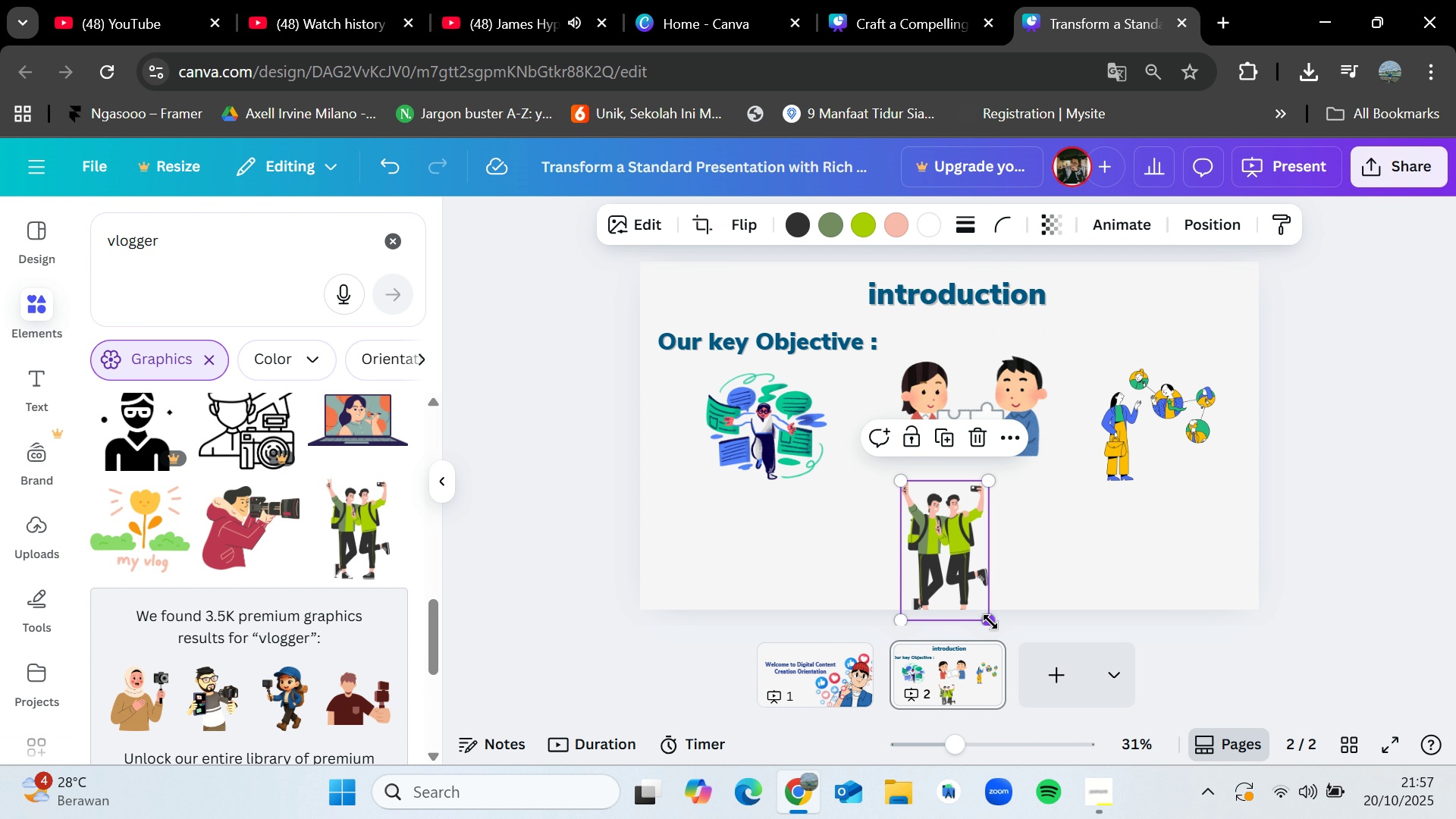 
left_click_drag(start_coordinate=[990, 621], to_coordinate=[1018, 620])
 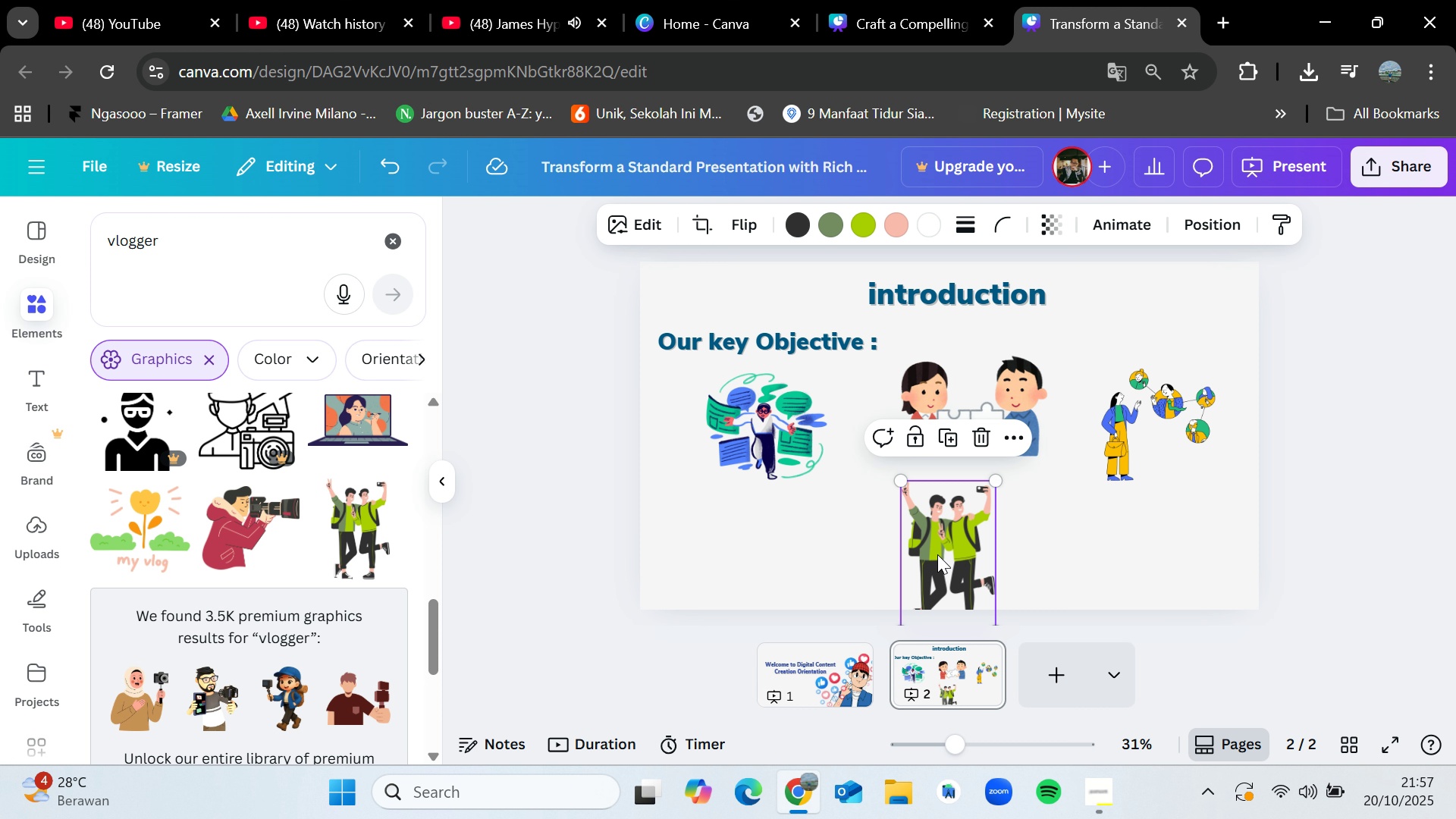 
left_click_drag(start_coordinate=[943, 557], to_coordinate=[930, 548])
 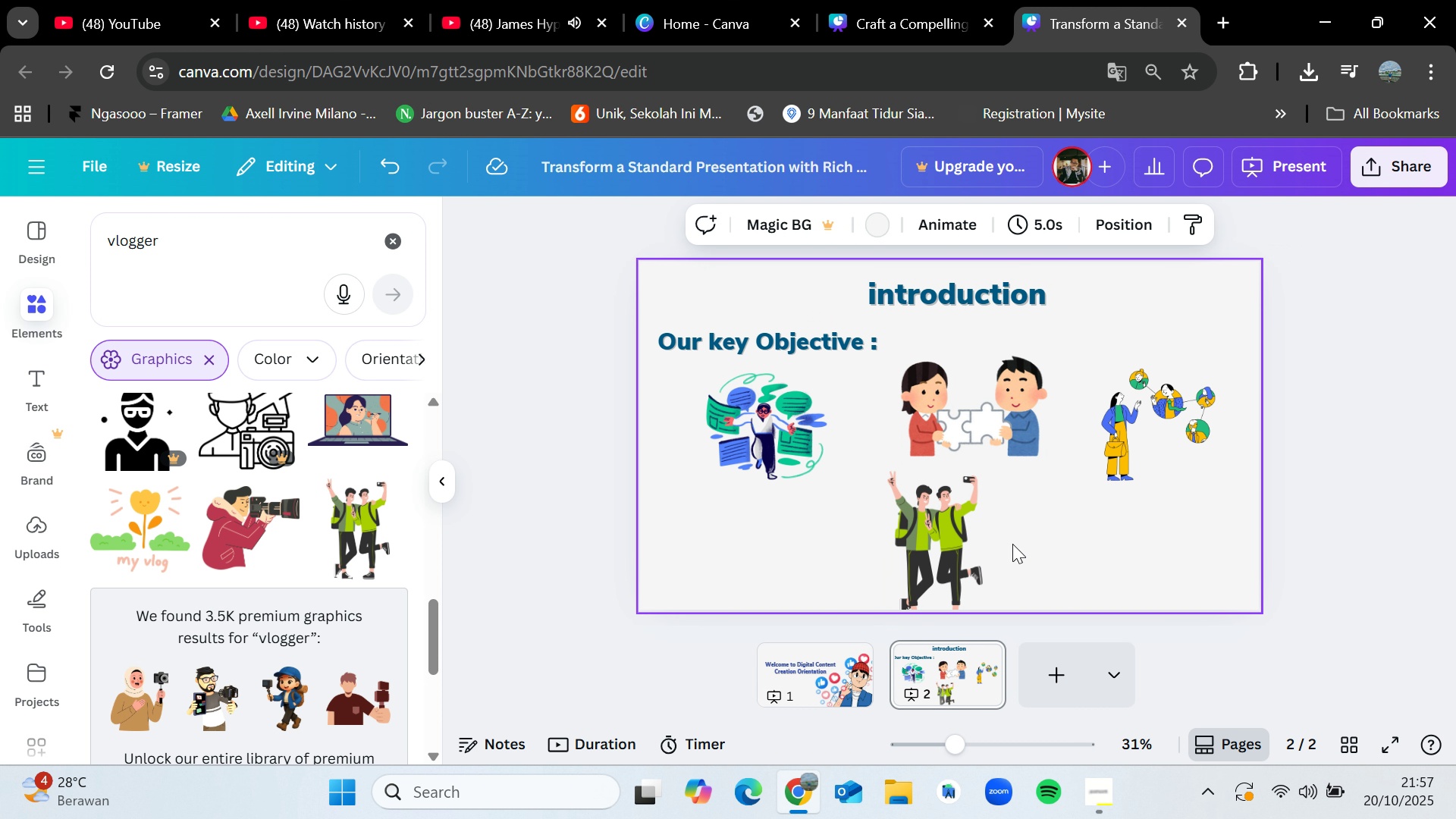 
left_click([893, 0])
 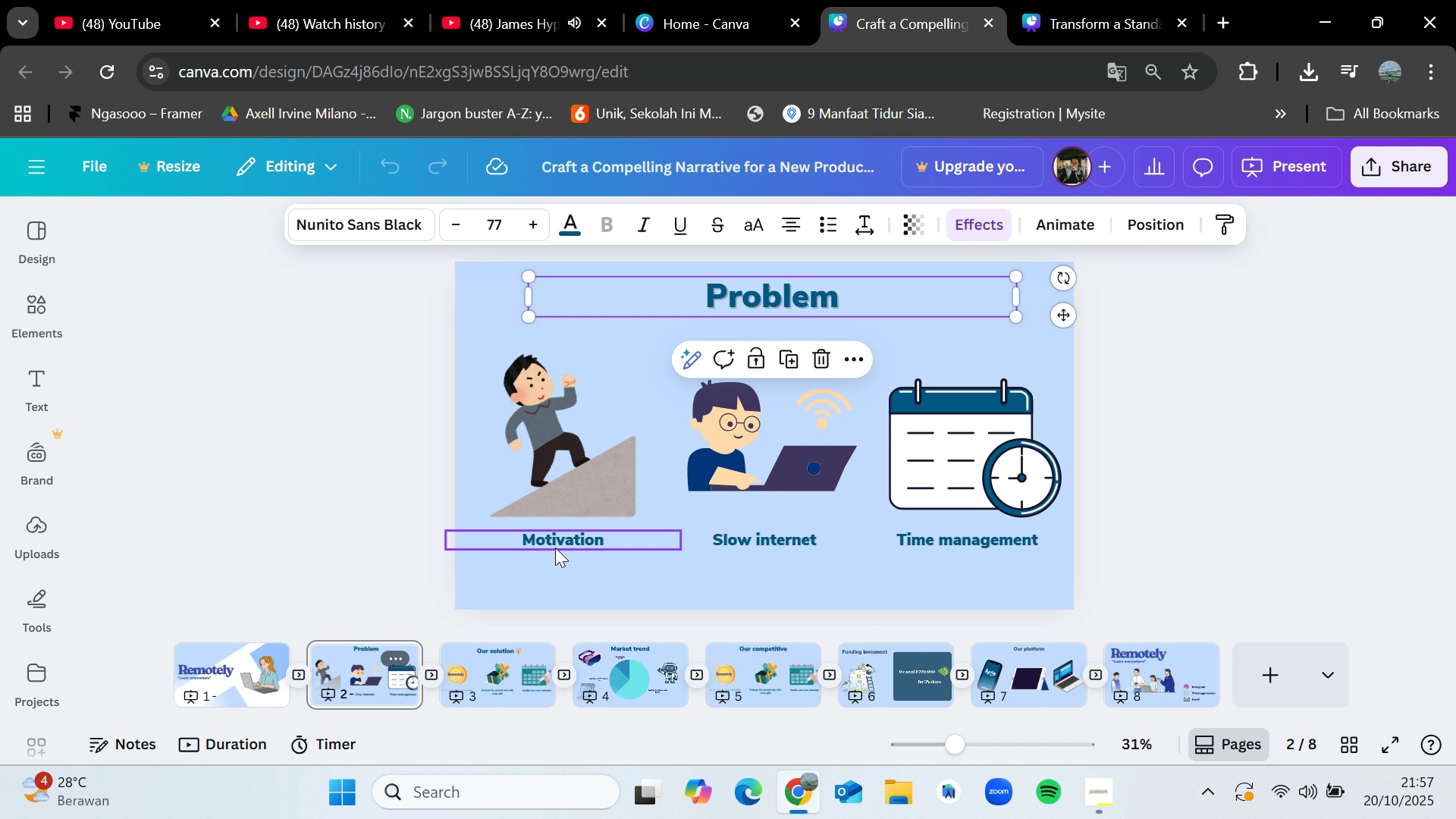 
left_click([559, 544])
 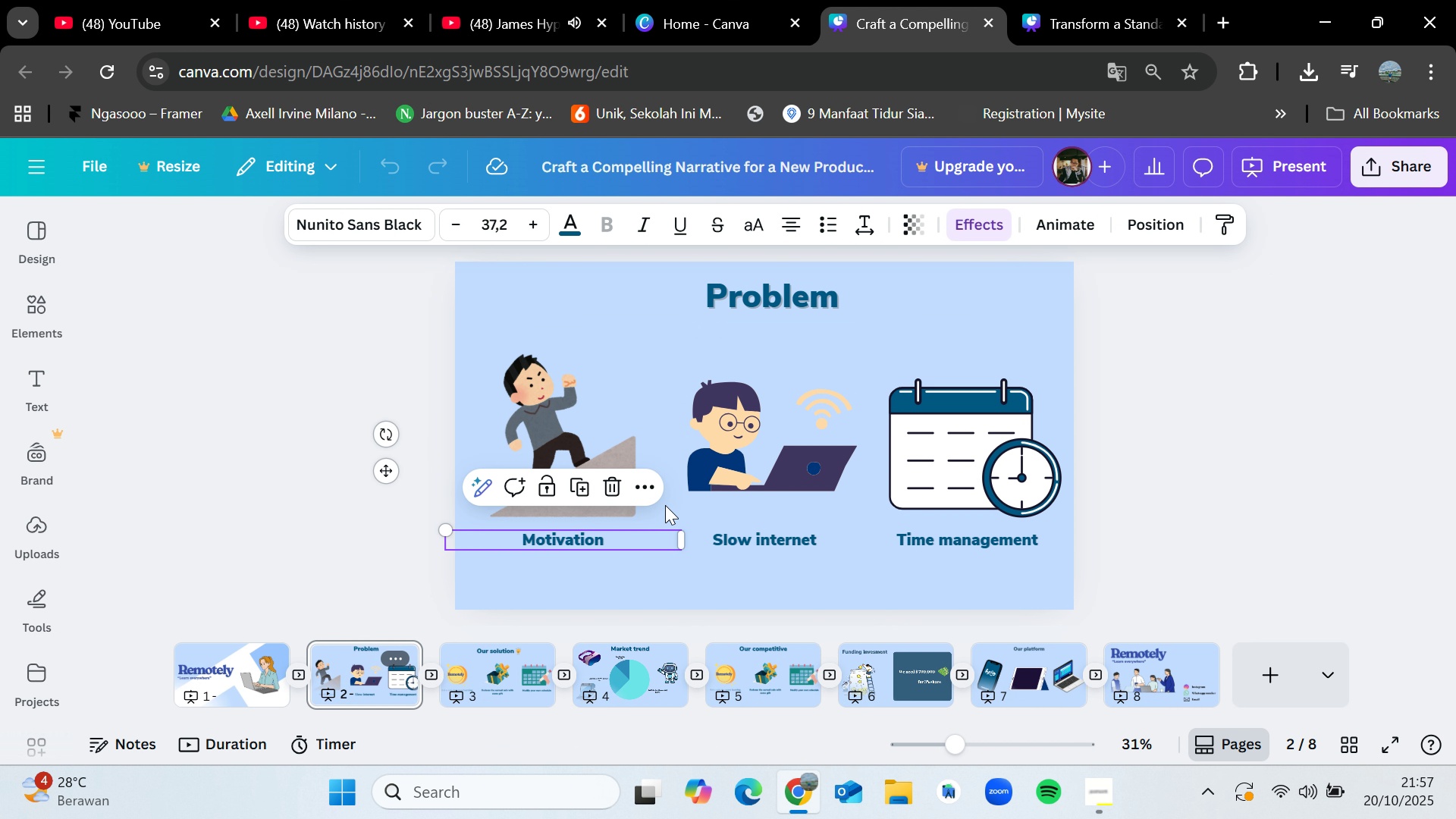 
key(Control+C)
 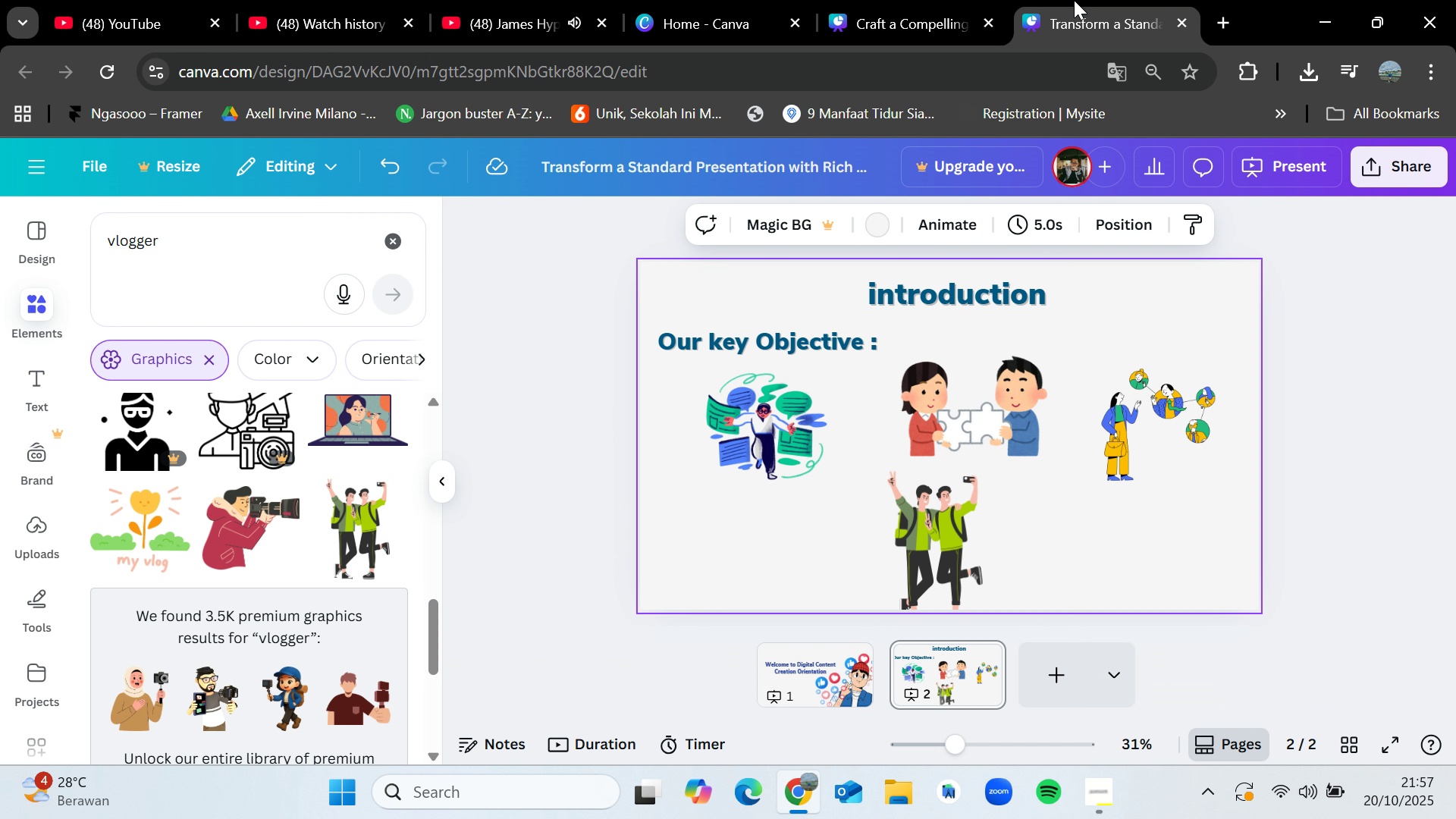 
left_click([1074, 0])
 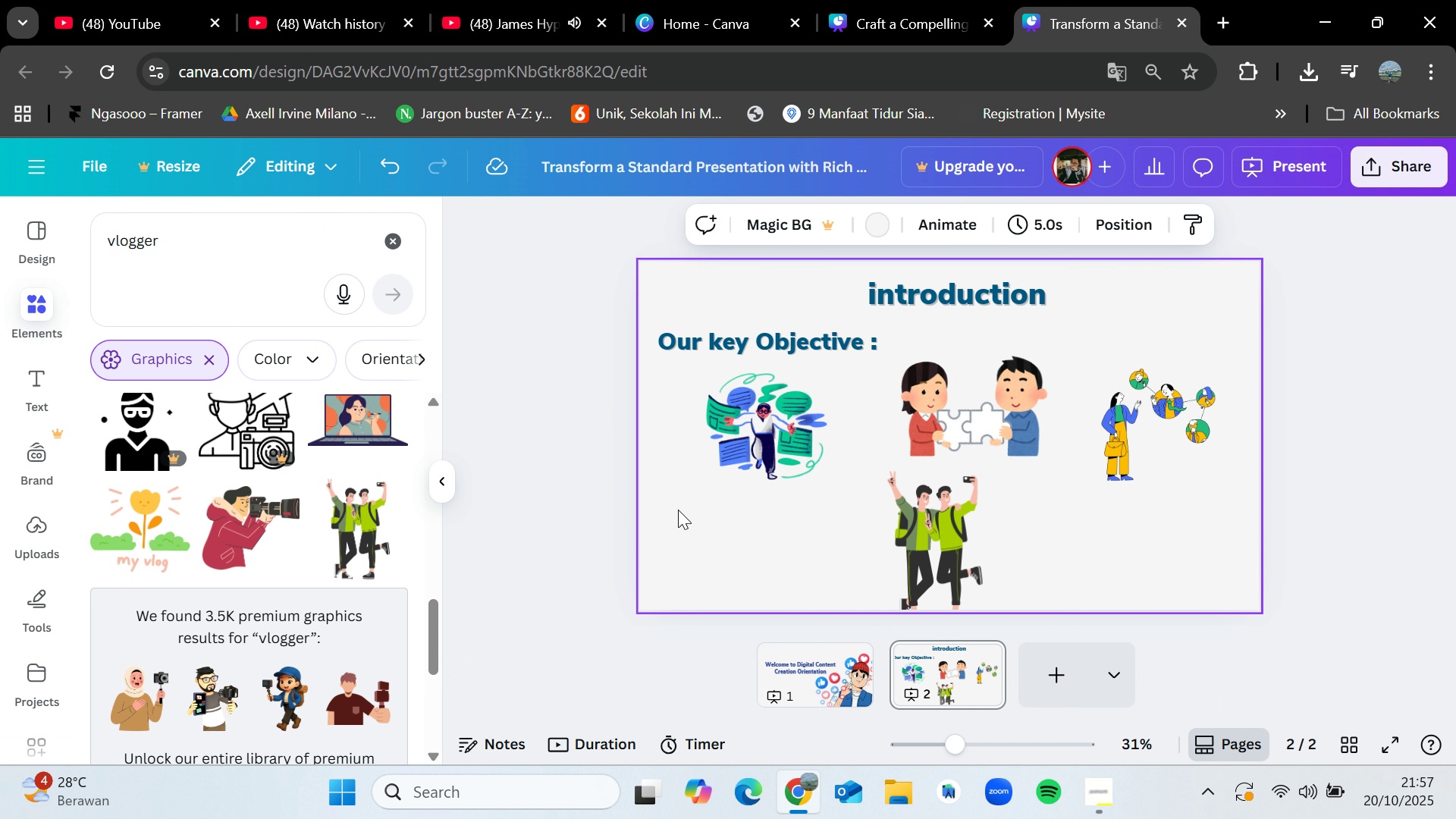 
key(Control+V)
 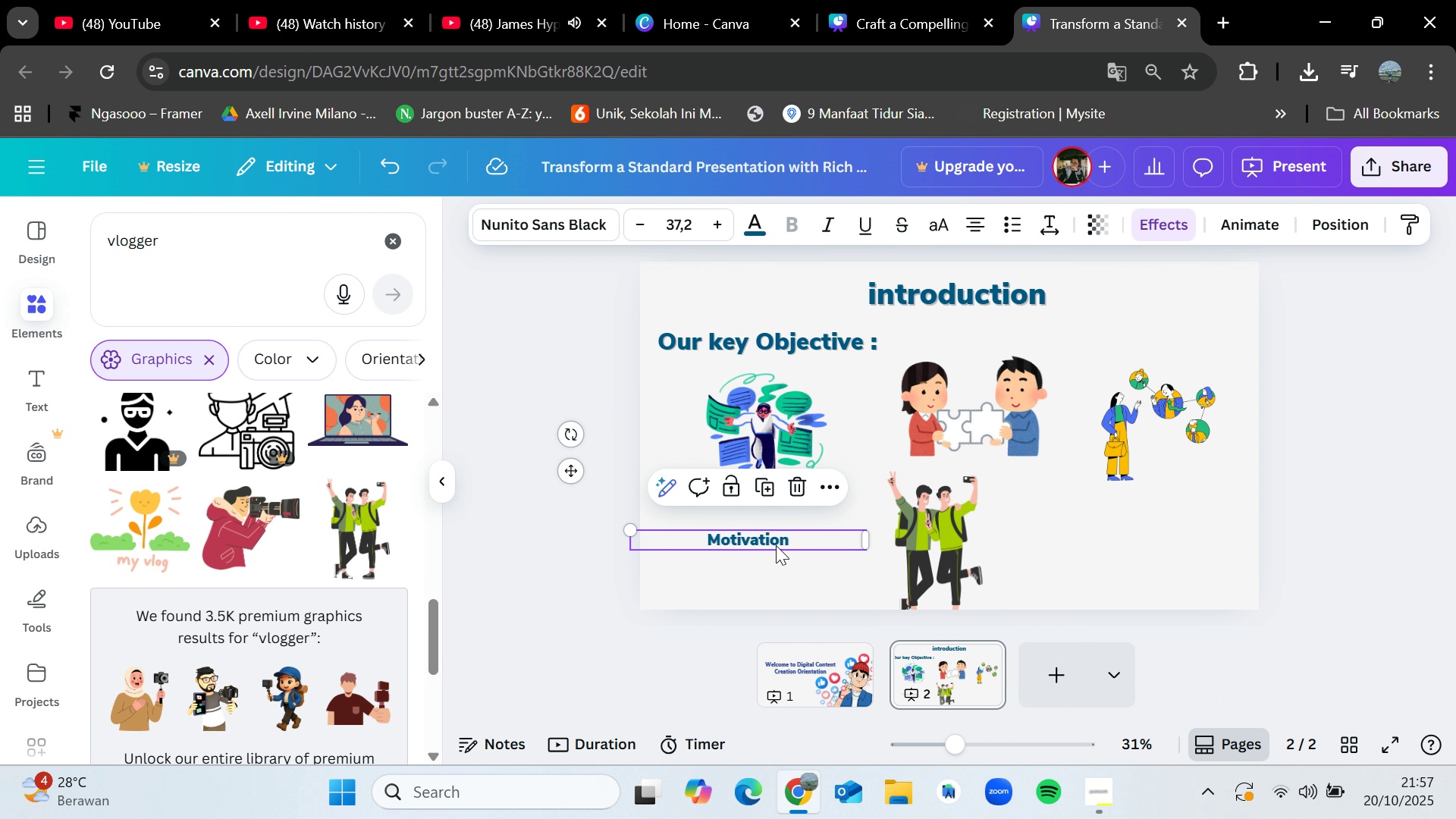 
left_click_drag(start_coordinate=[774, 548], to_coordinate=[794, 516])
 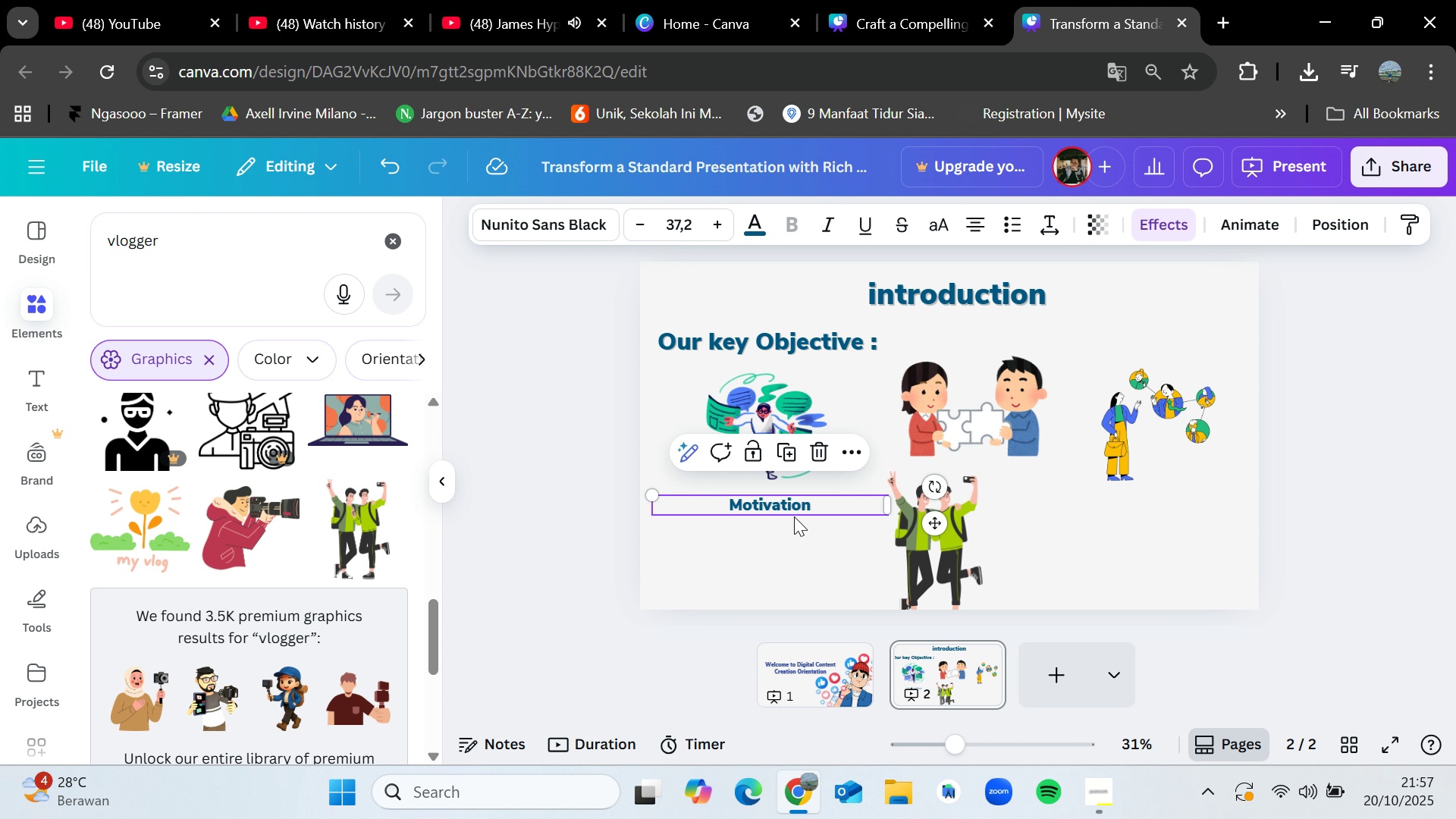 
wait(5.18)
 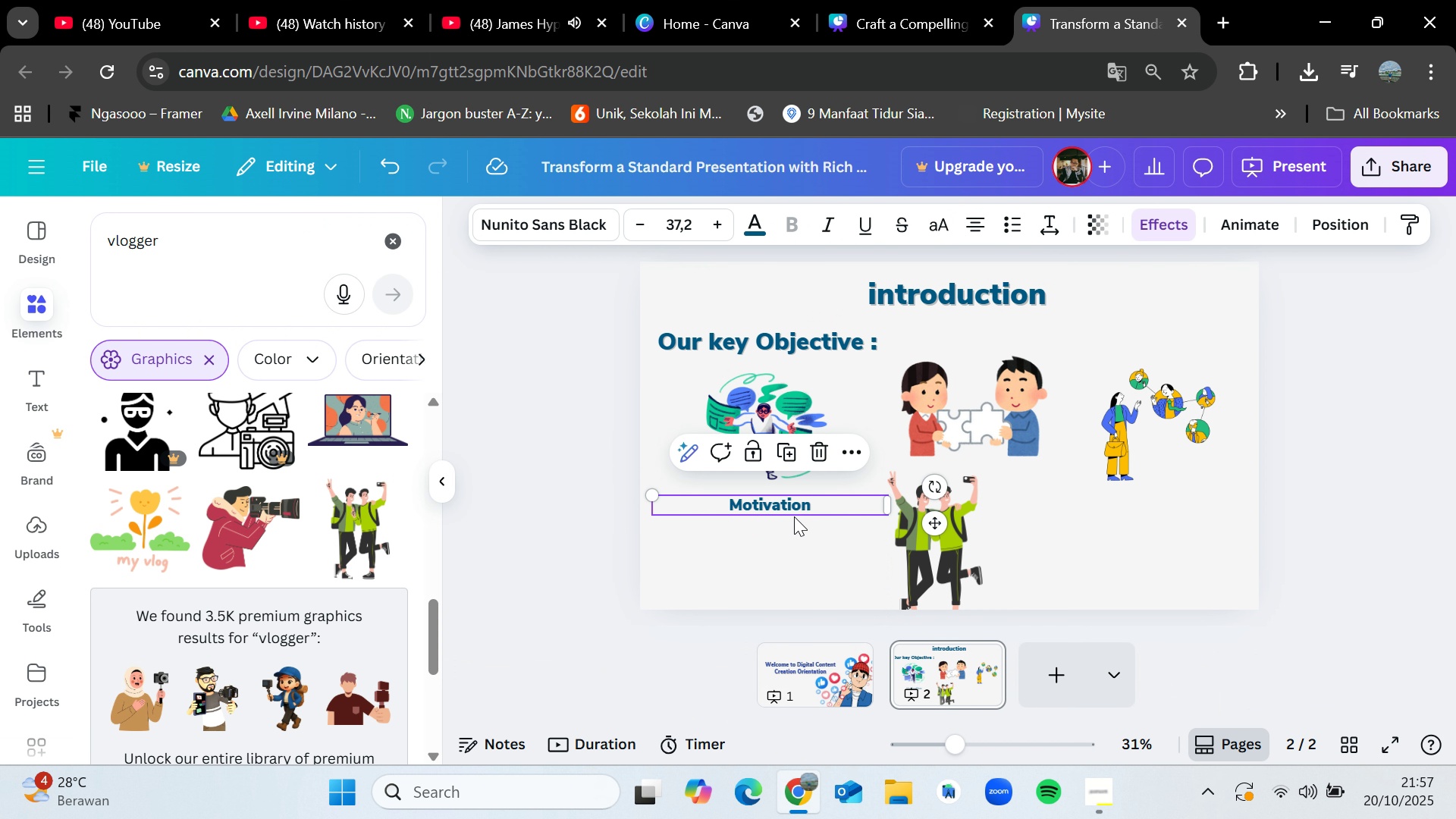 
double_click([798, 510])
 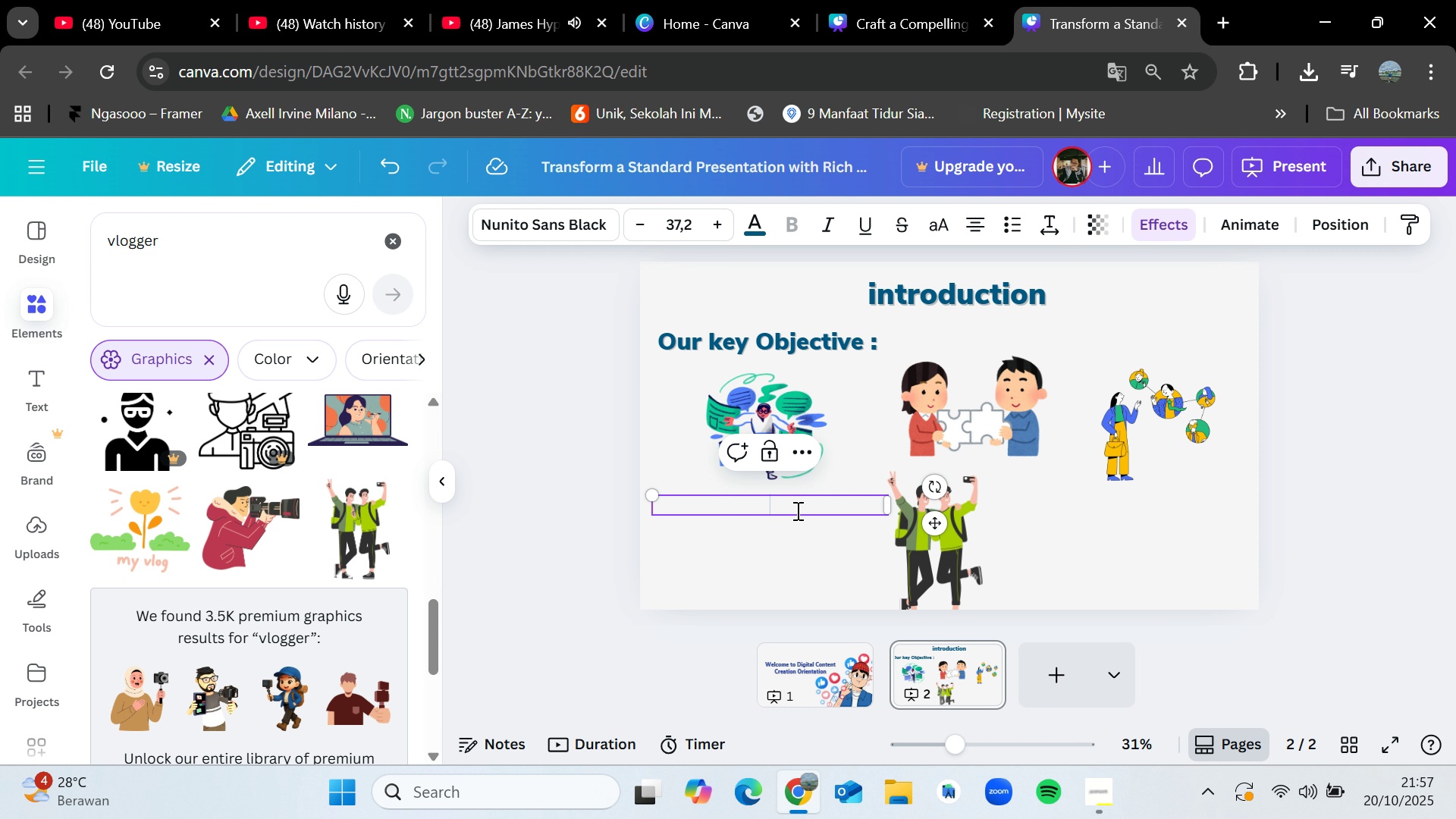 
key(Backspace)
type(Navigate)
 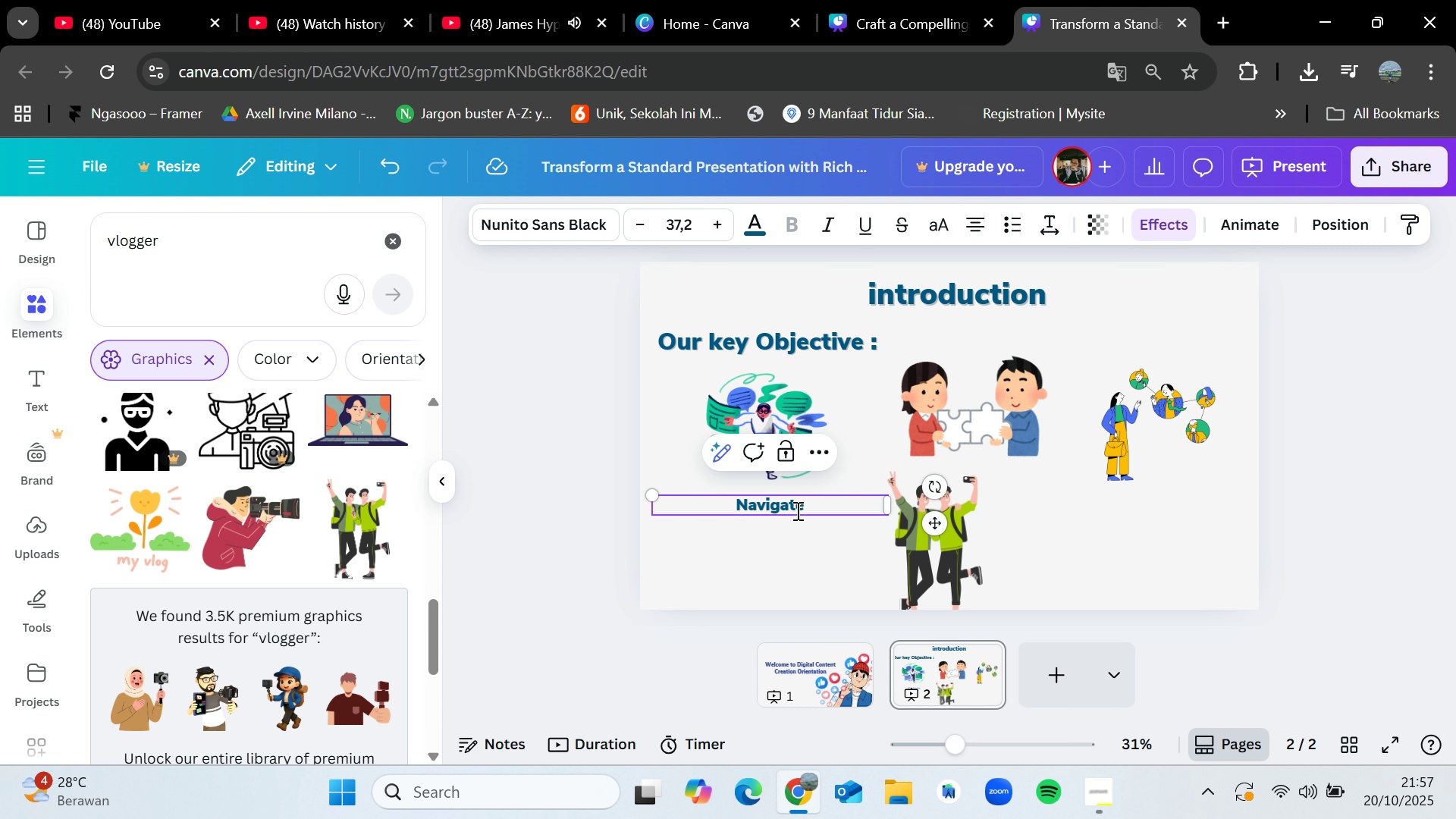 
left_click([1071, 534])
 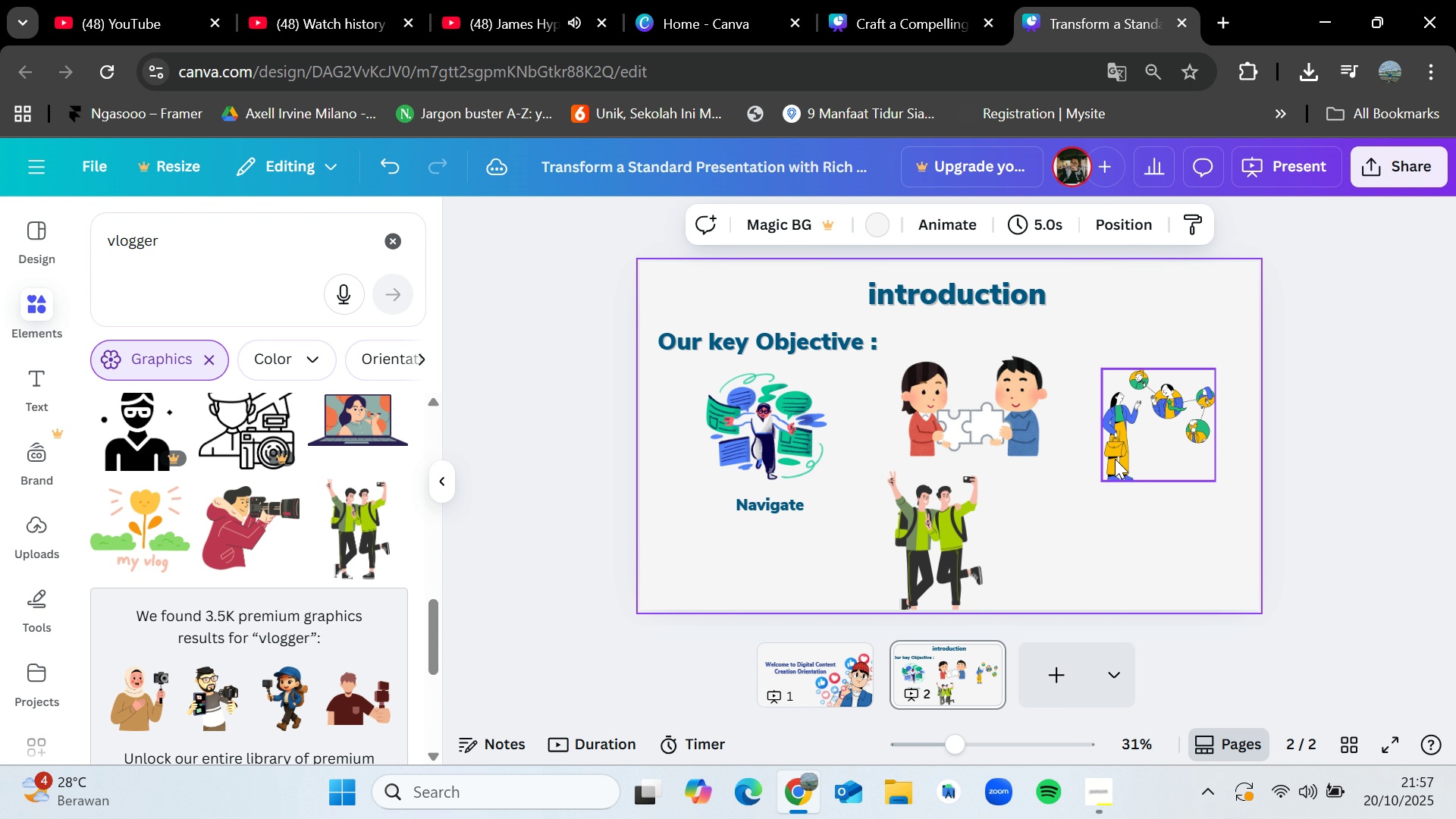 
left_click_drag(start_coordinate=[1165, 441], to_coordinate=[1129, 561])
 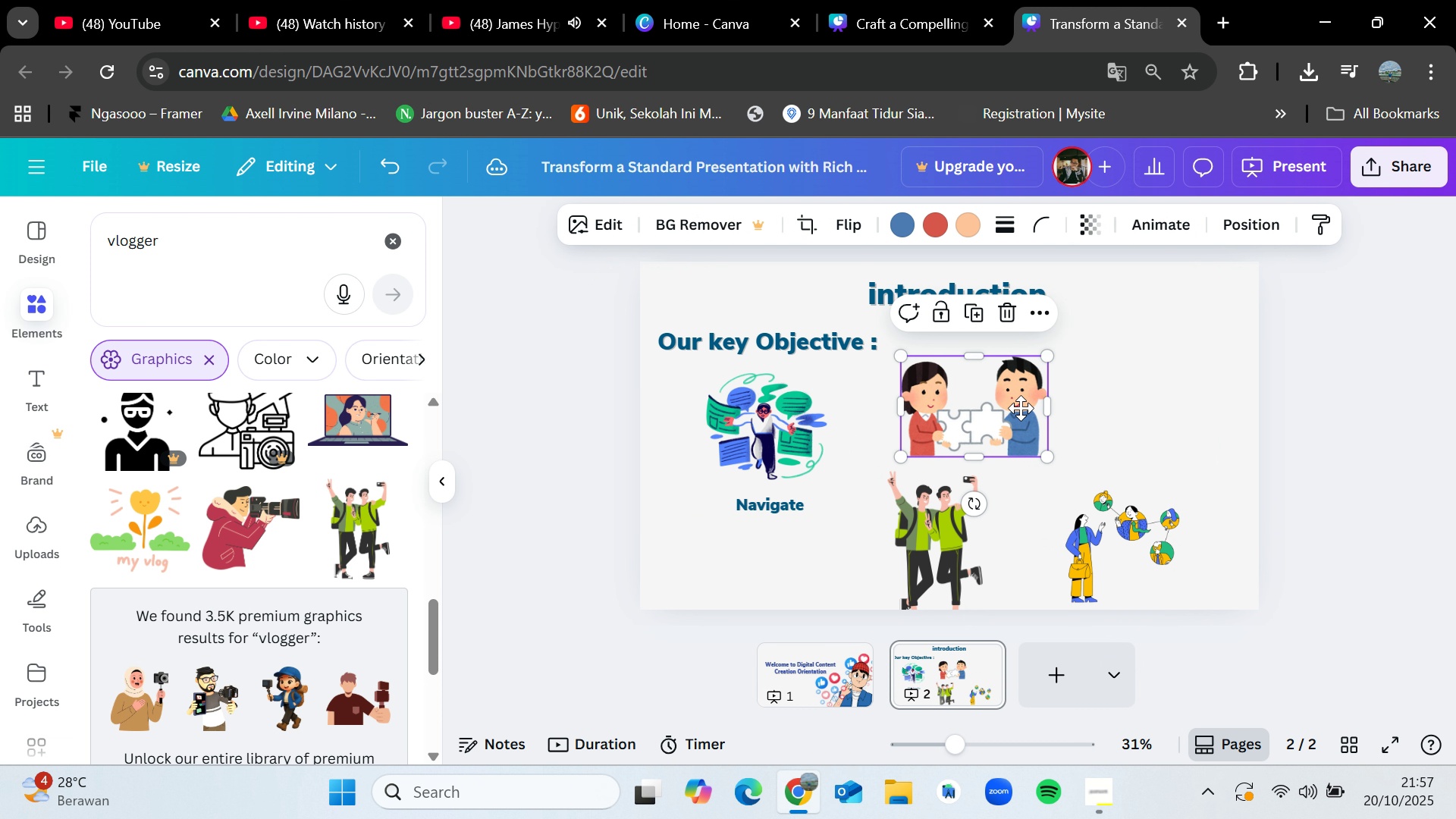 
left_click_drag(start_coordinate=[1000, 408], to_coordinate=[1157, 413])
 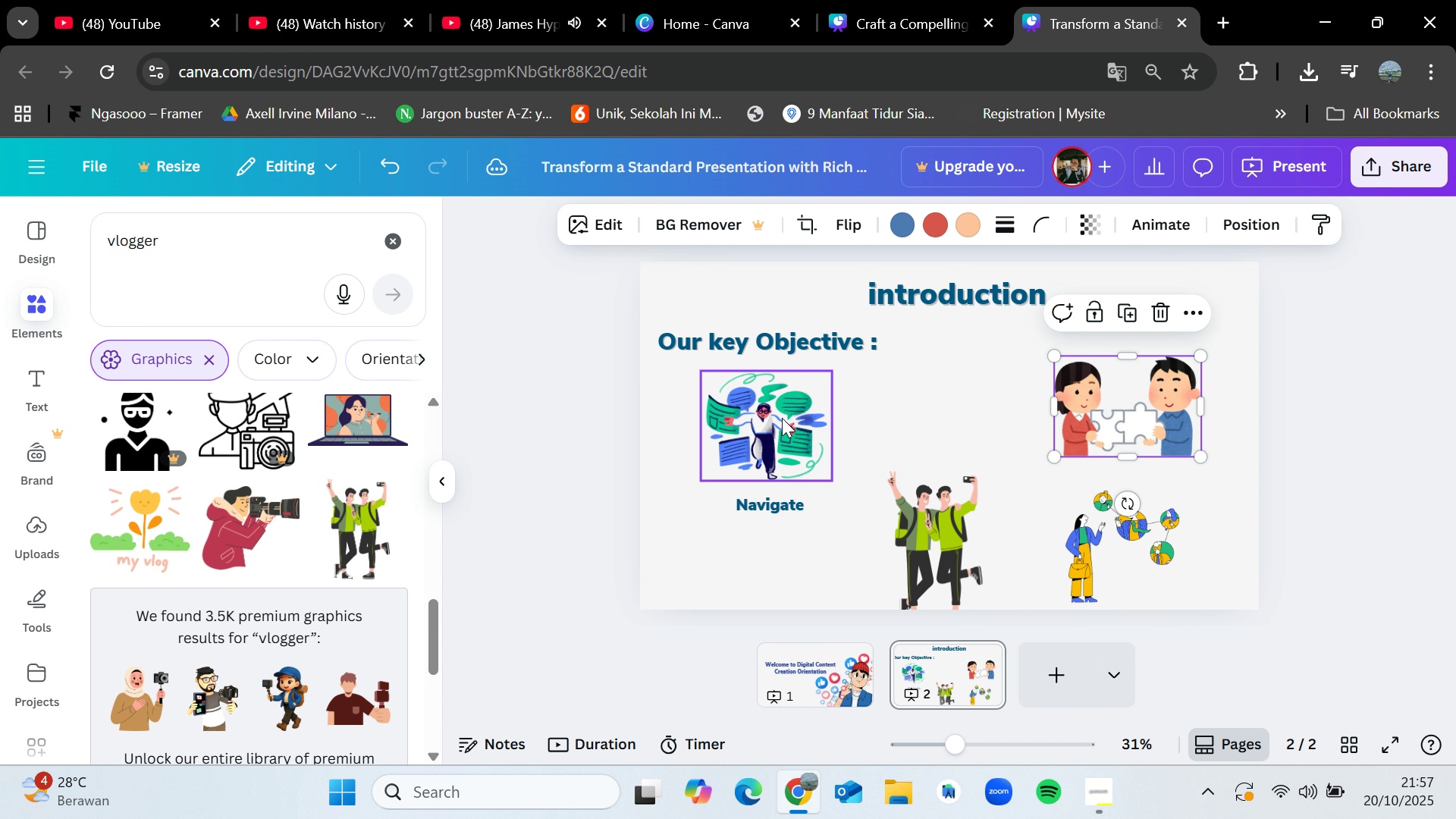 
left_click_drag(start_coordinate=[782, 418], to_coordinate=[864, 412])
 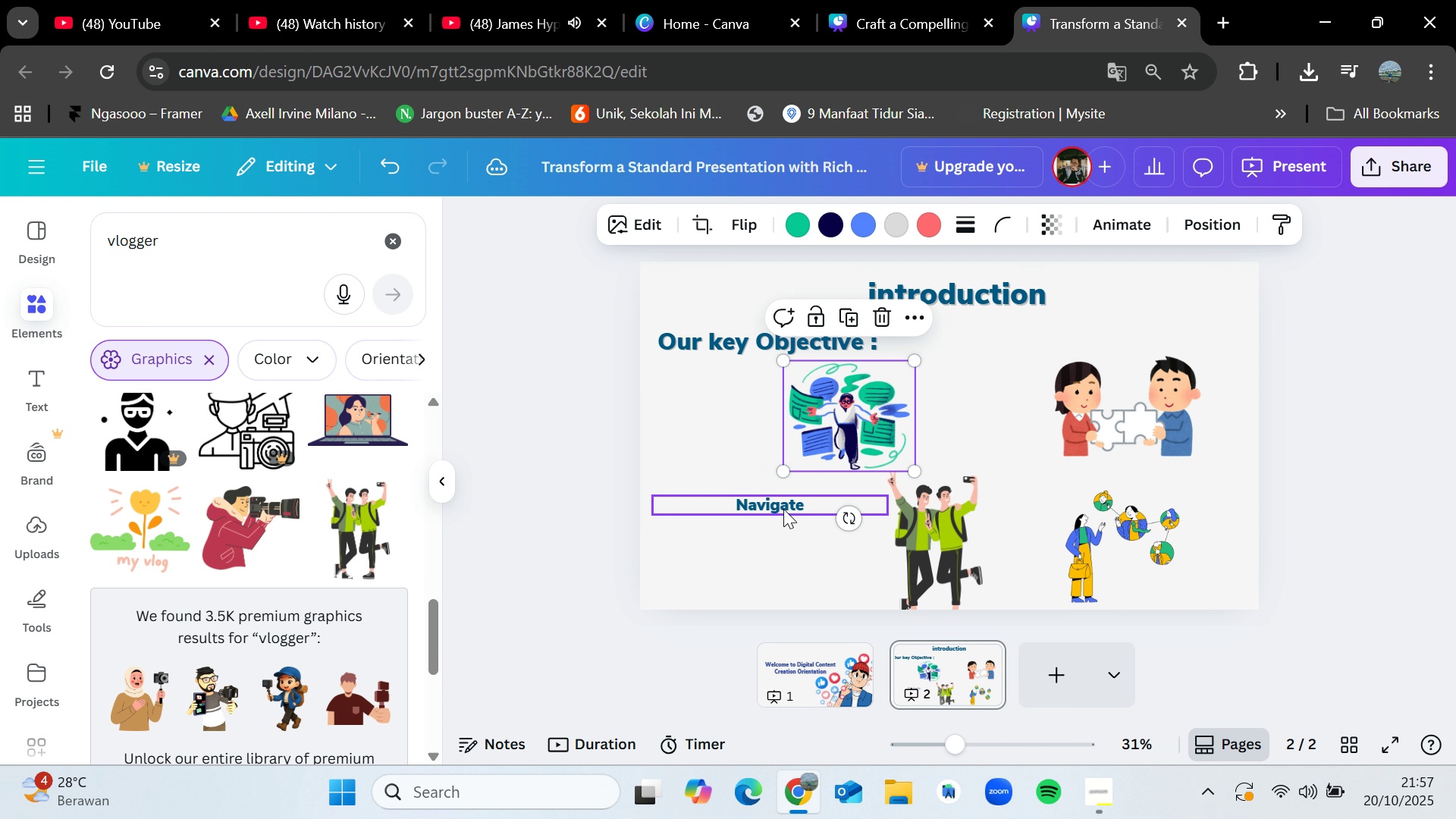 
left_click_drag(start_coordinate=[779, 508], to_coordinate=[850, 491])
 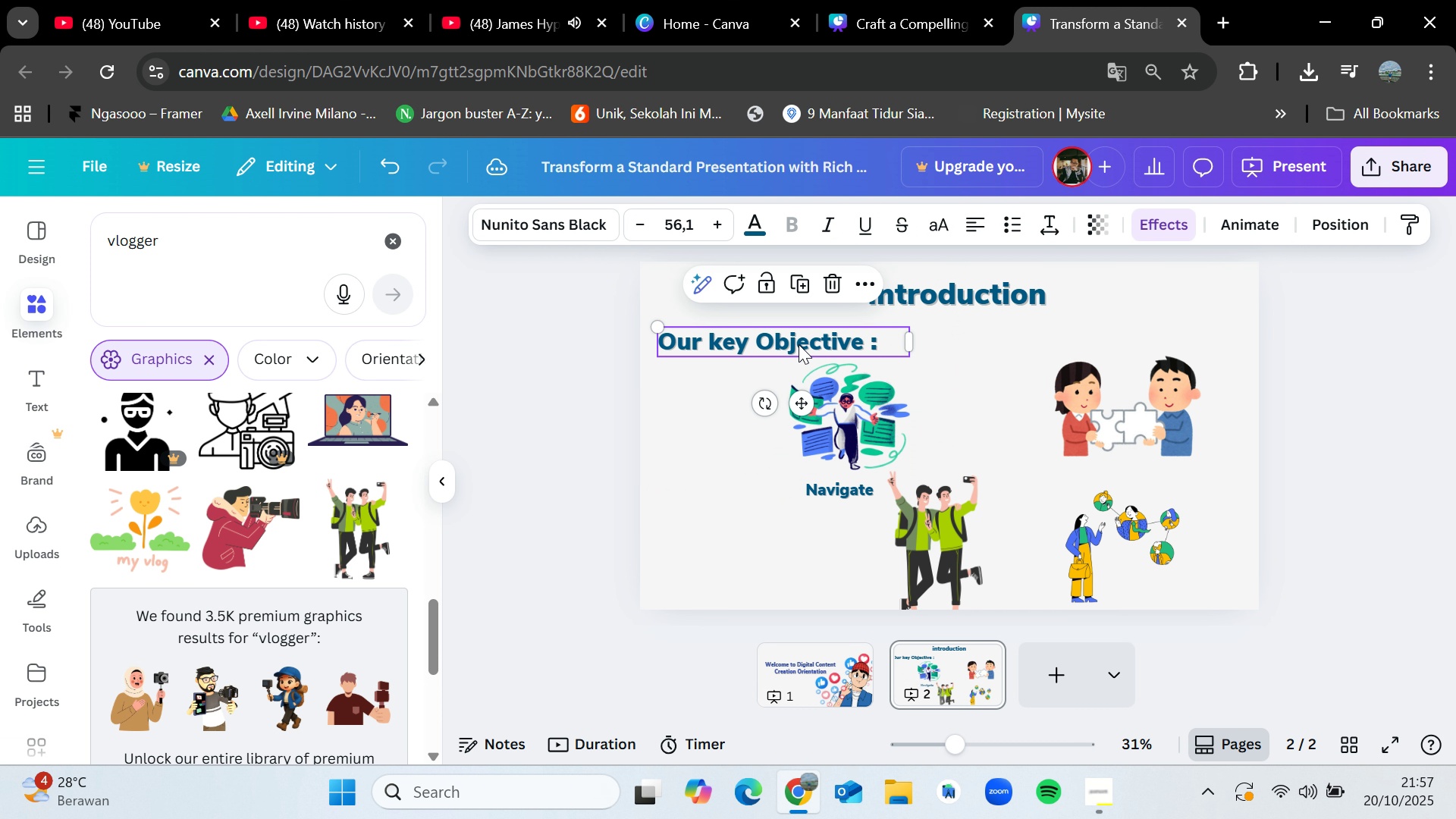 
left_click_drag(start_coordinate=[799, 345], to_coordinate=[797, 336])
 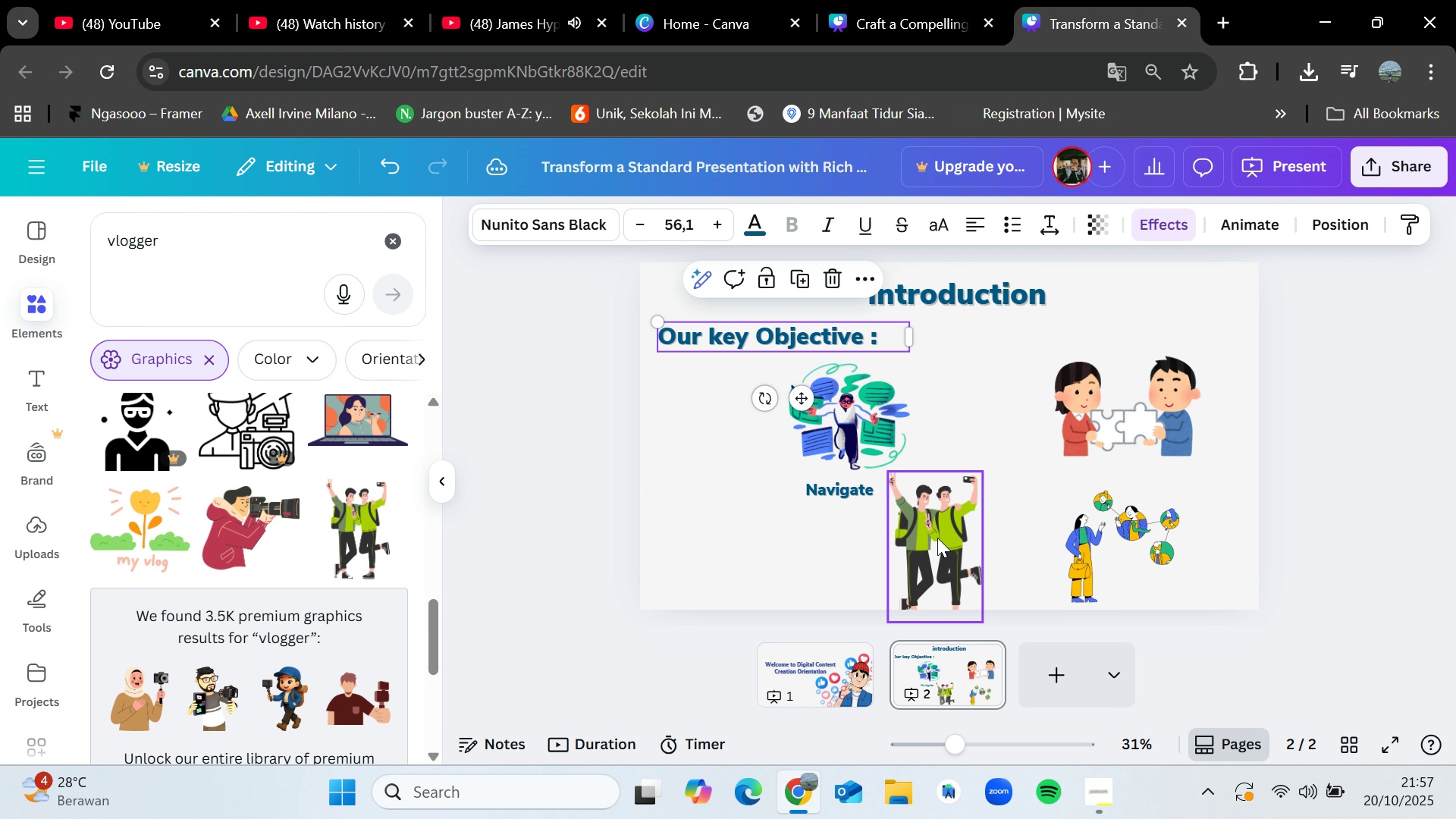 
left_click_drag(start_coordinate=[937, 537], to_coordinate=[759, 529])
 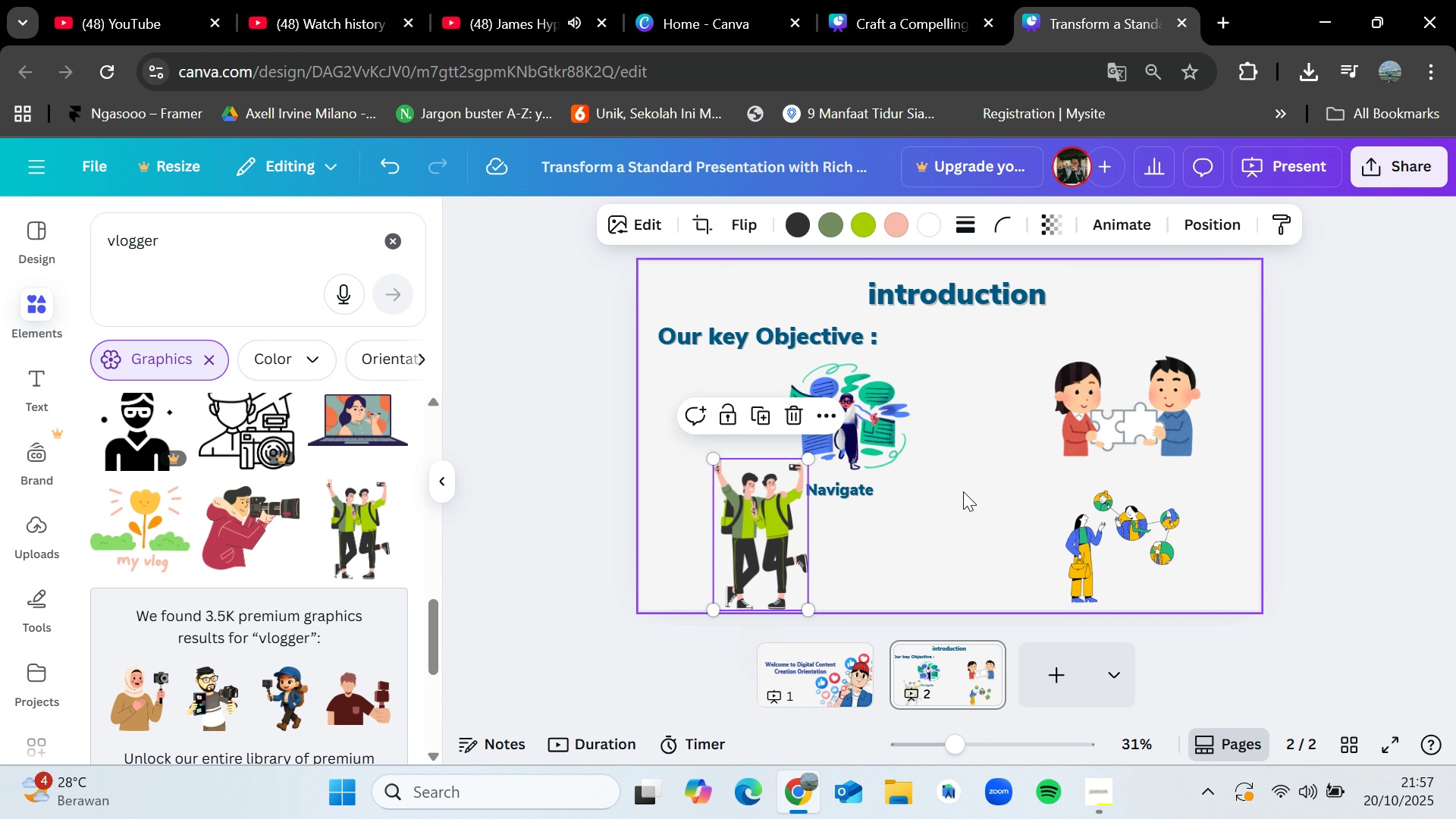 
left_click([963, 491])
 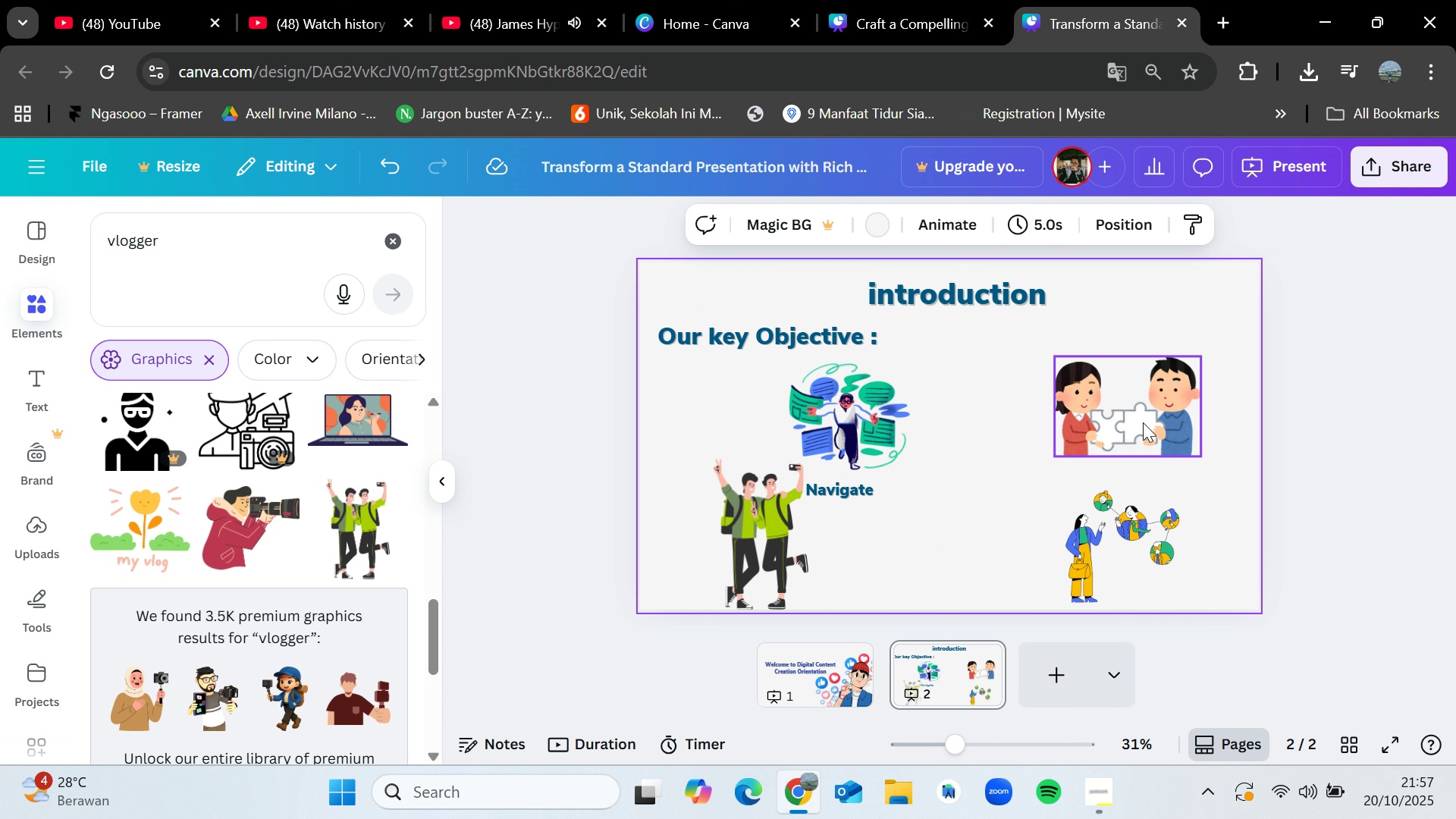 
left_click_drag(start_coordinate=[1143, 422], to_coordinate=[1118, 422])
 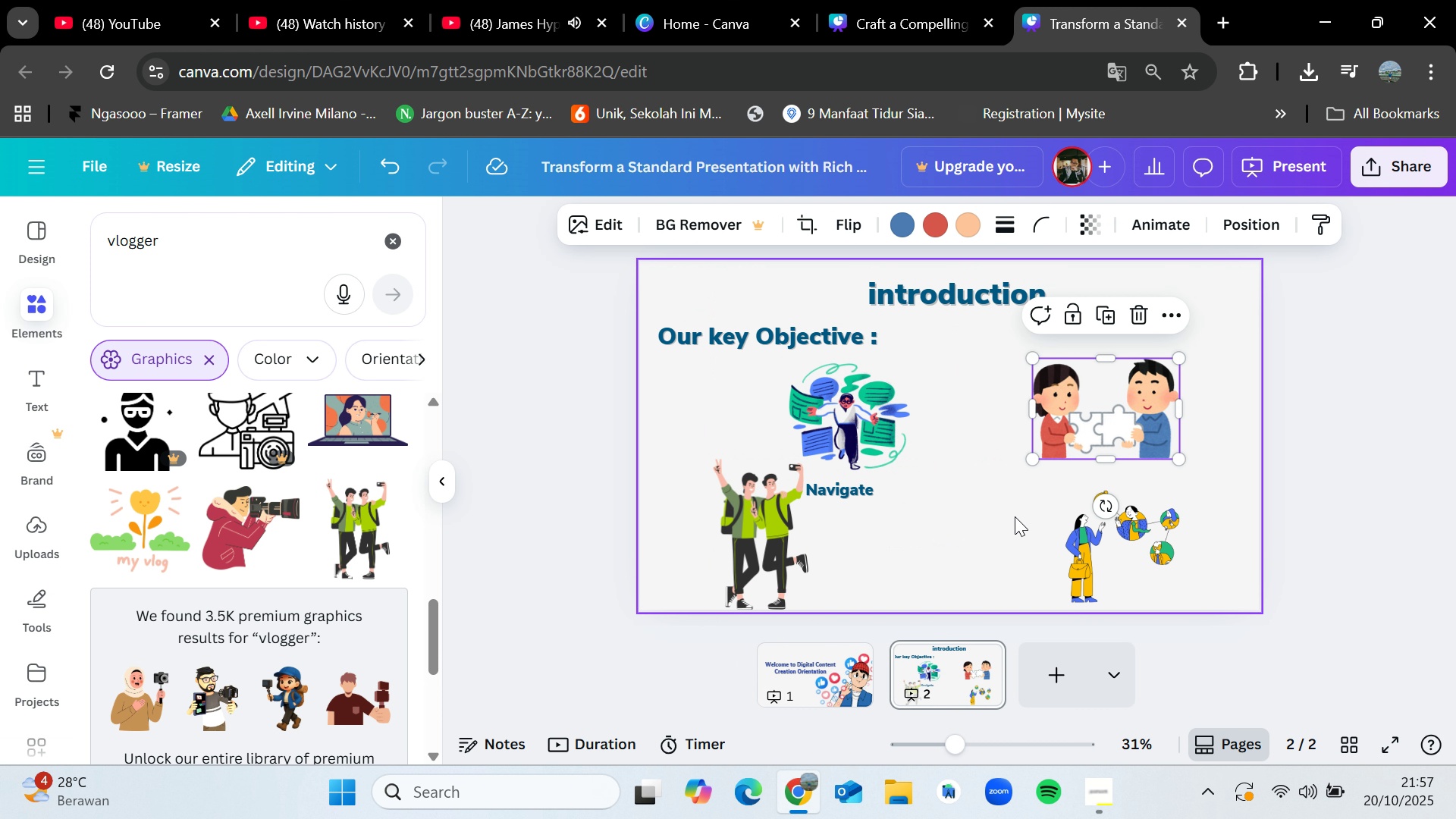 
left_click([1015, 516])
 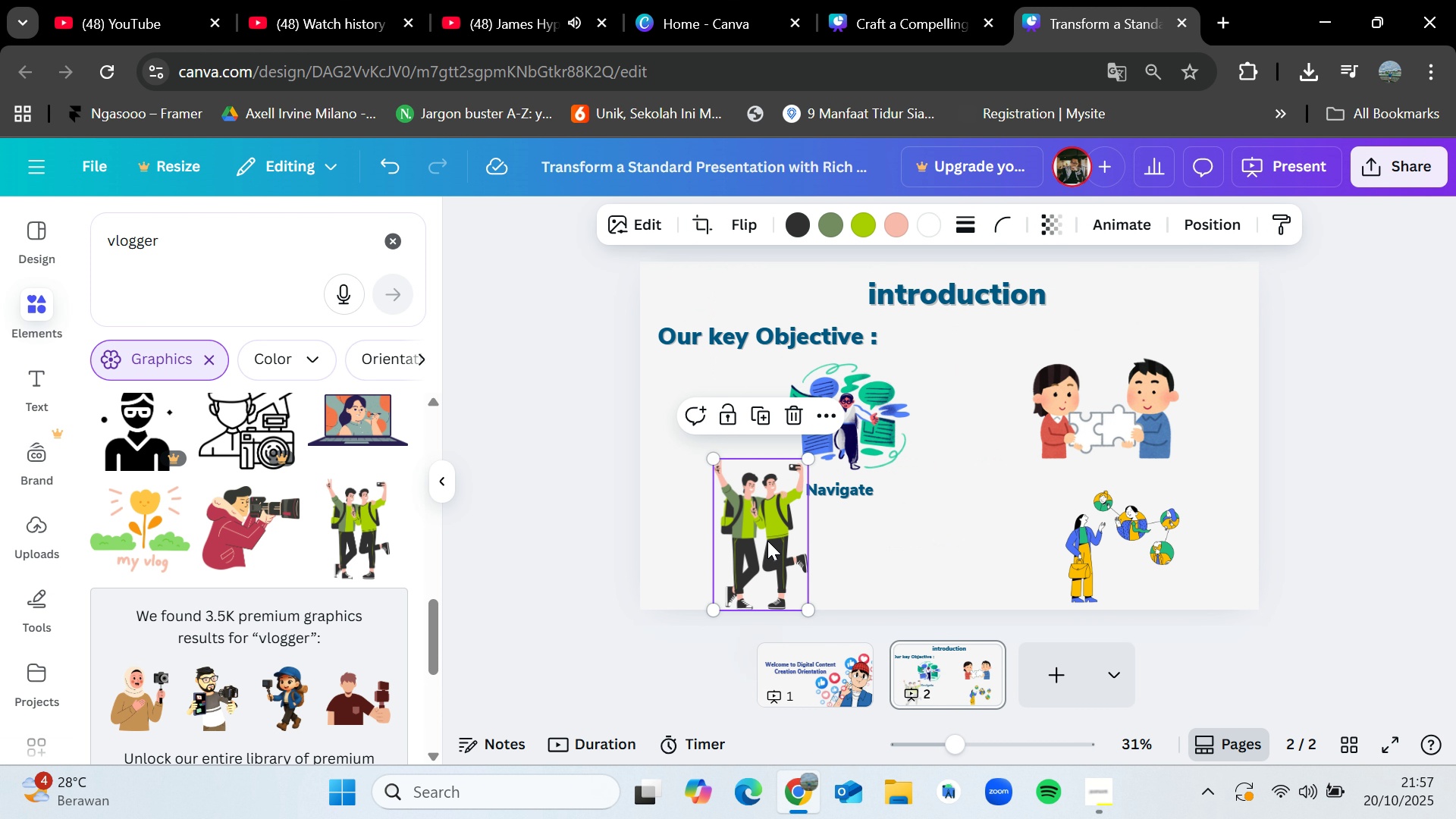 
left_click([767, 541])
 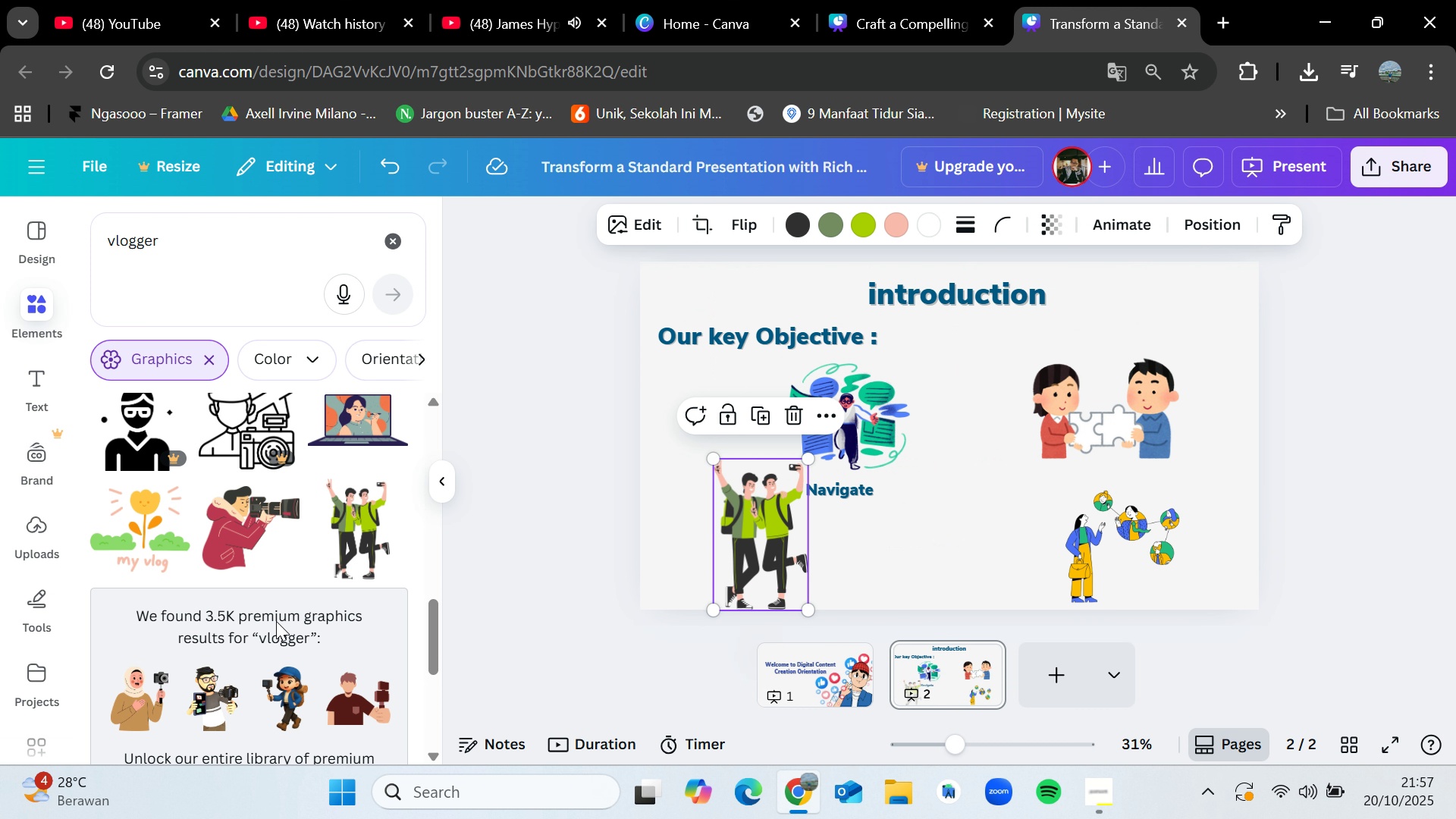 
scroll: coordinate [368, 664], scroll_direction: down, amount: 5.0
 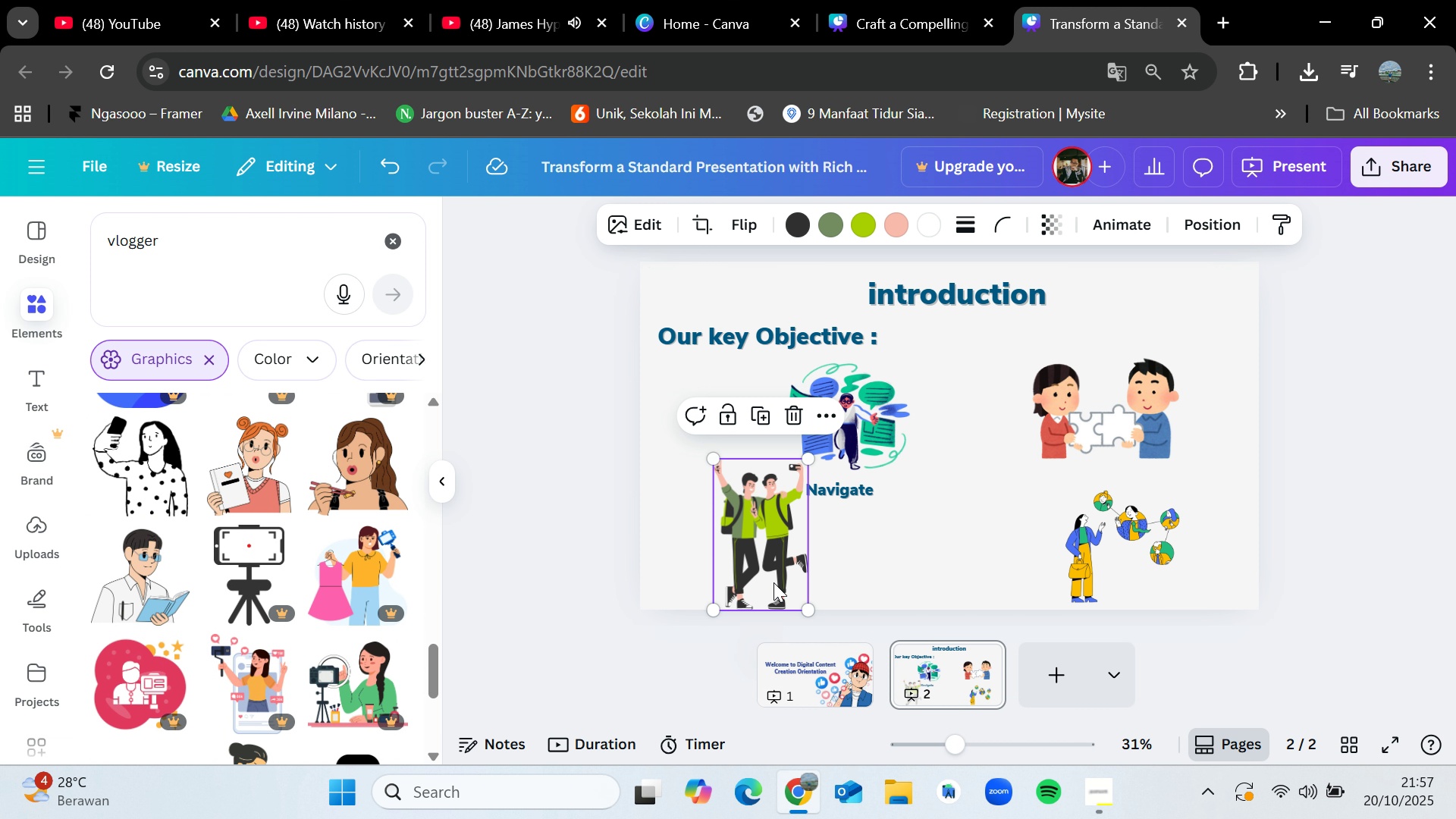 
key(Delete)
 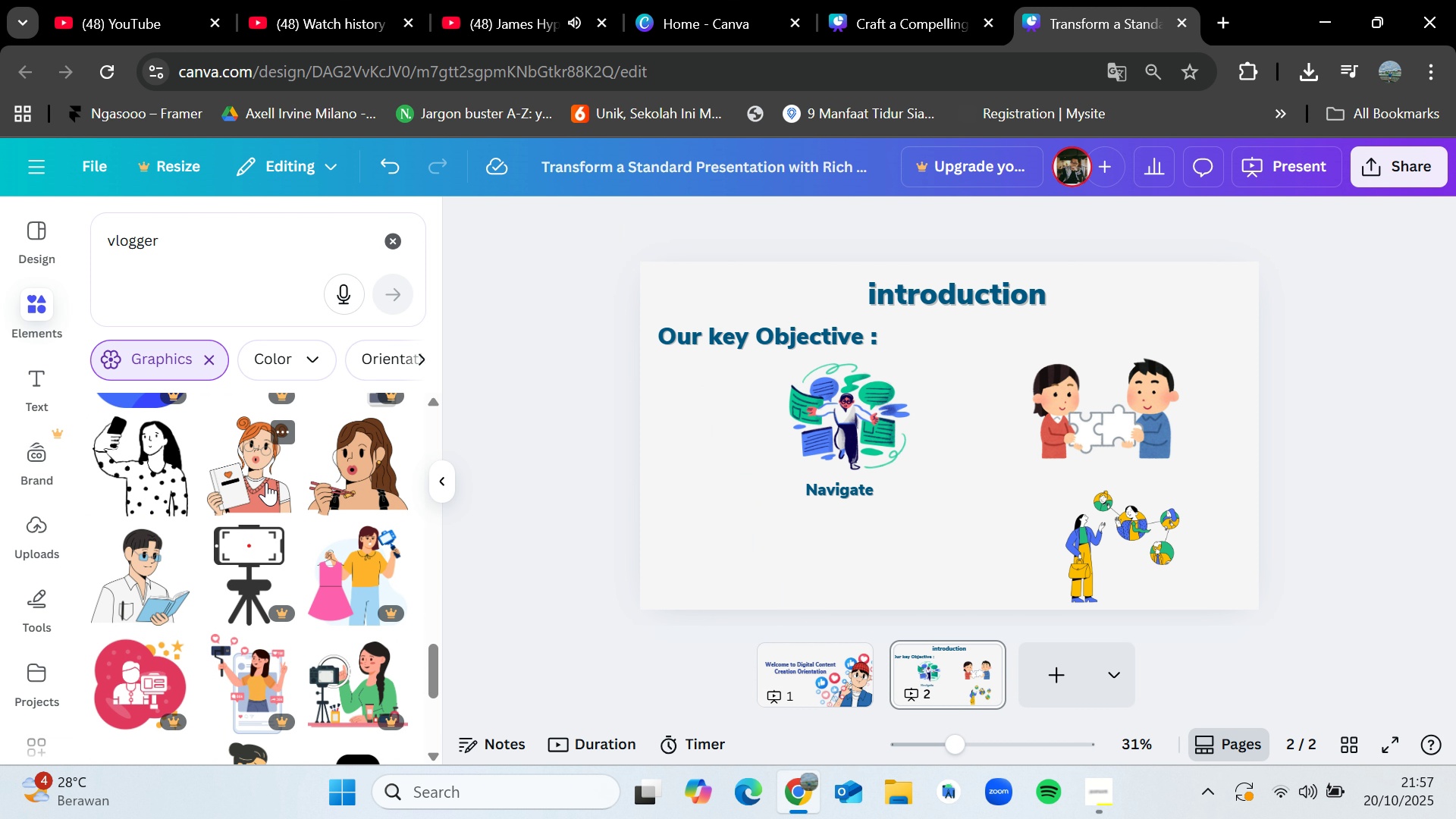 
left_click_drag(start_coordinate=[266, 482], to_coordinate=[780, 532])
 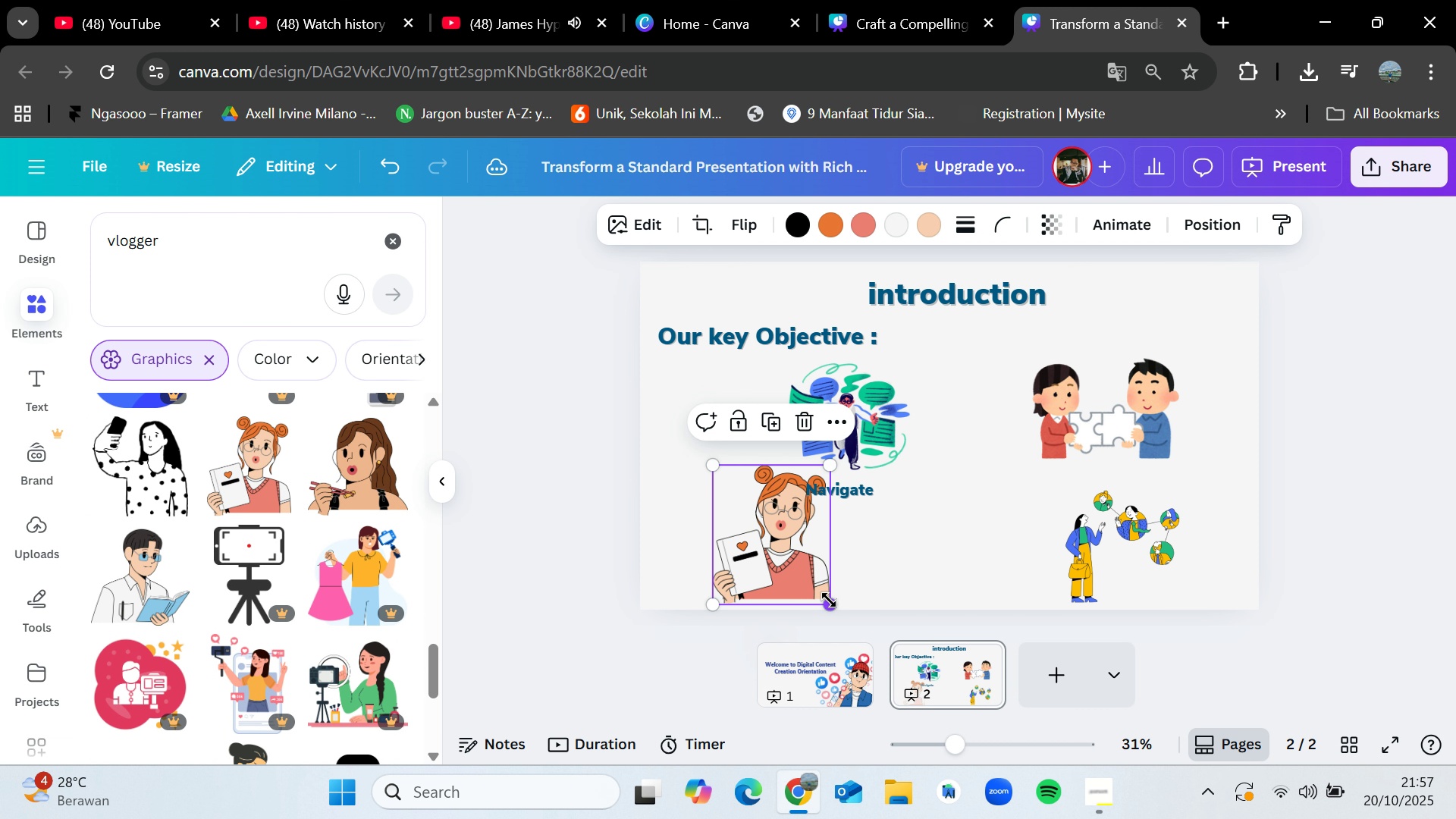 
left_click_drag(start_coordinate=[829, 600], to_coordinate=[811, 592])
 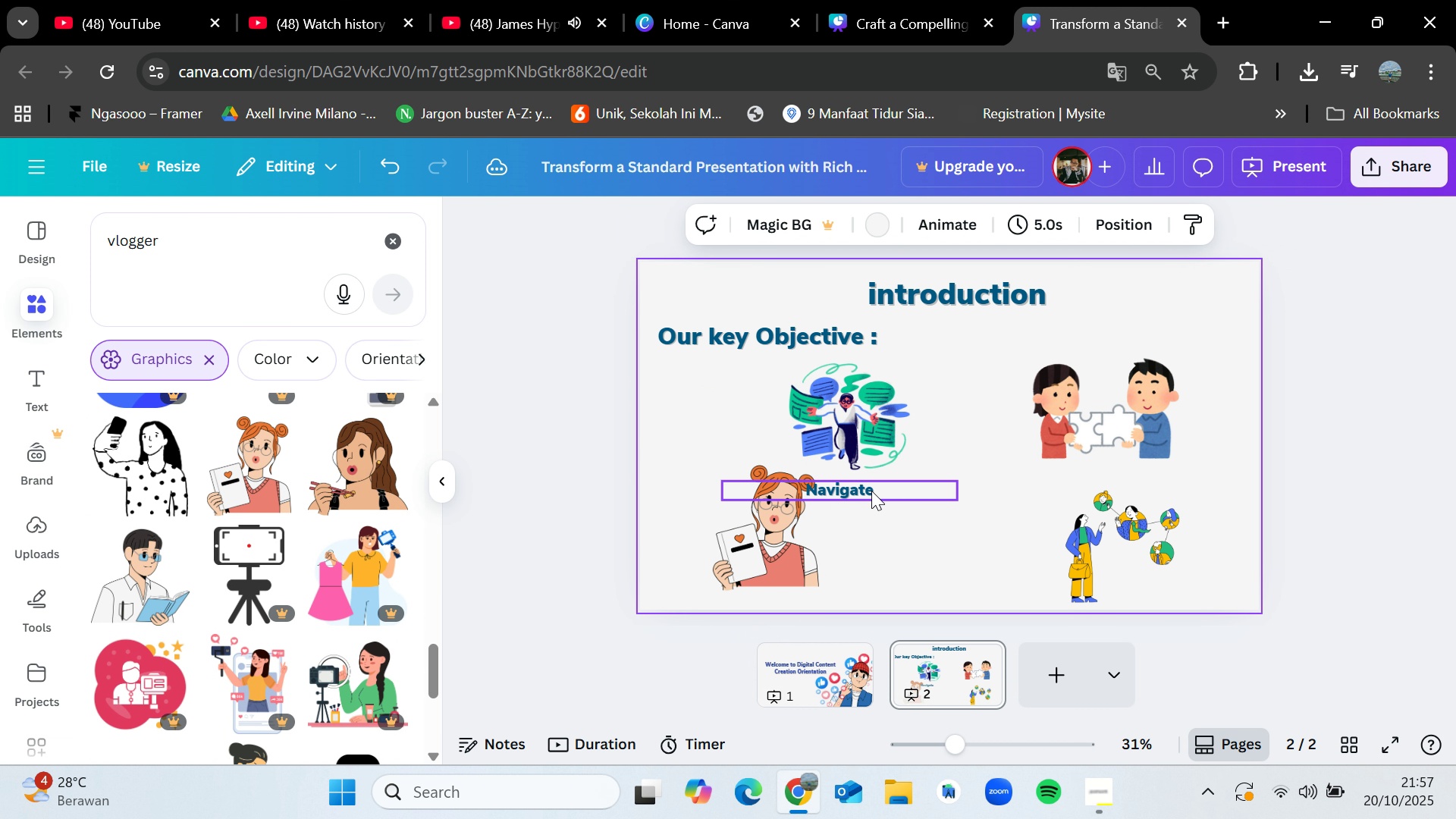 
left_click_drag(start_coordinate=[871, 490], to_coordinate=[884, 482])
 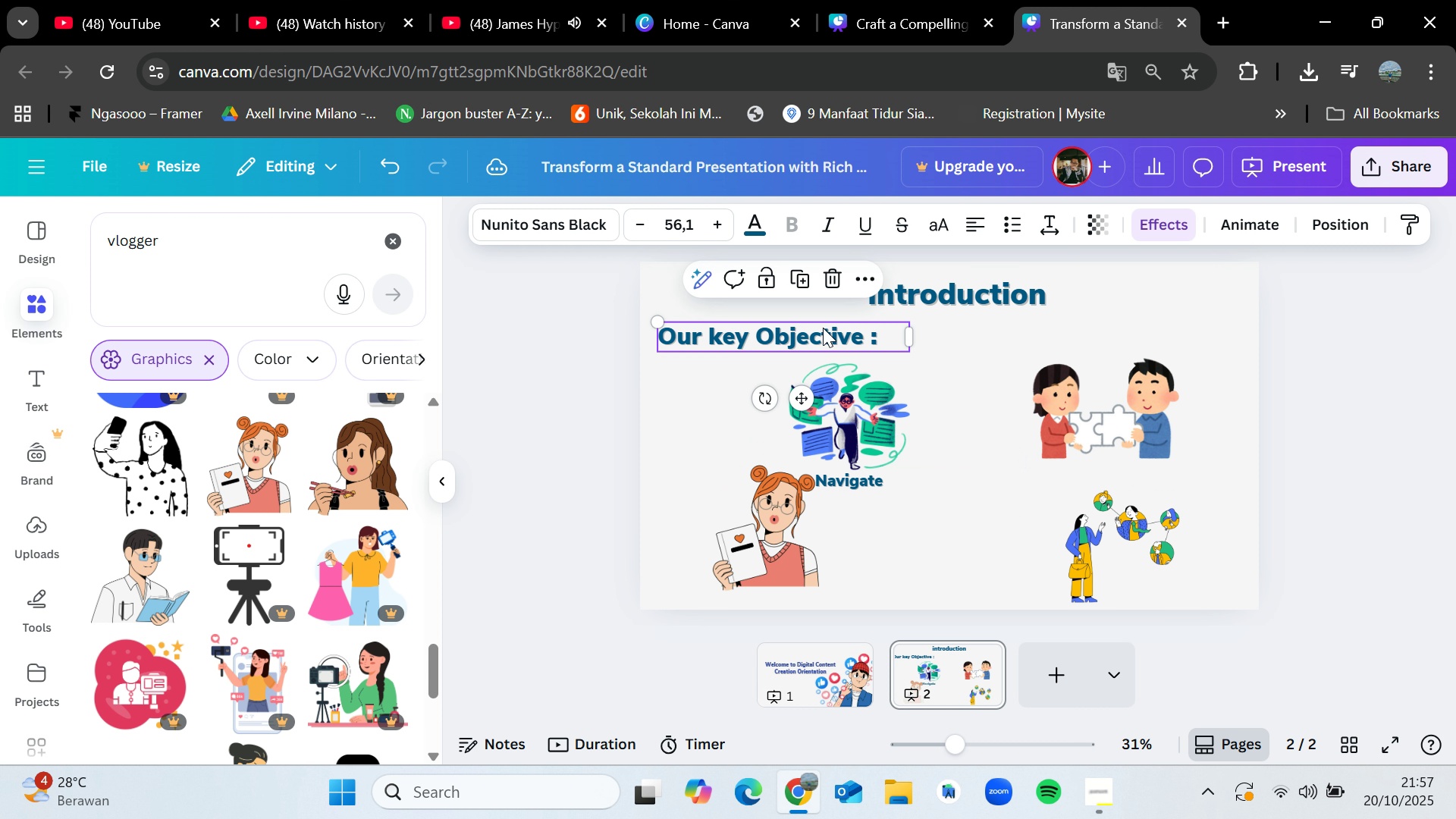 
left_click([823, 328])
 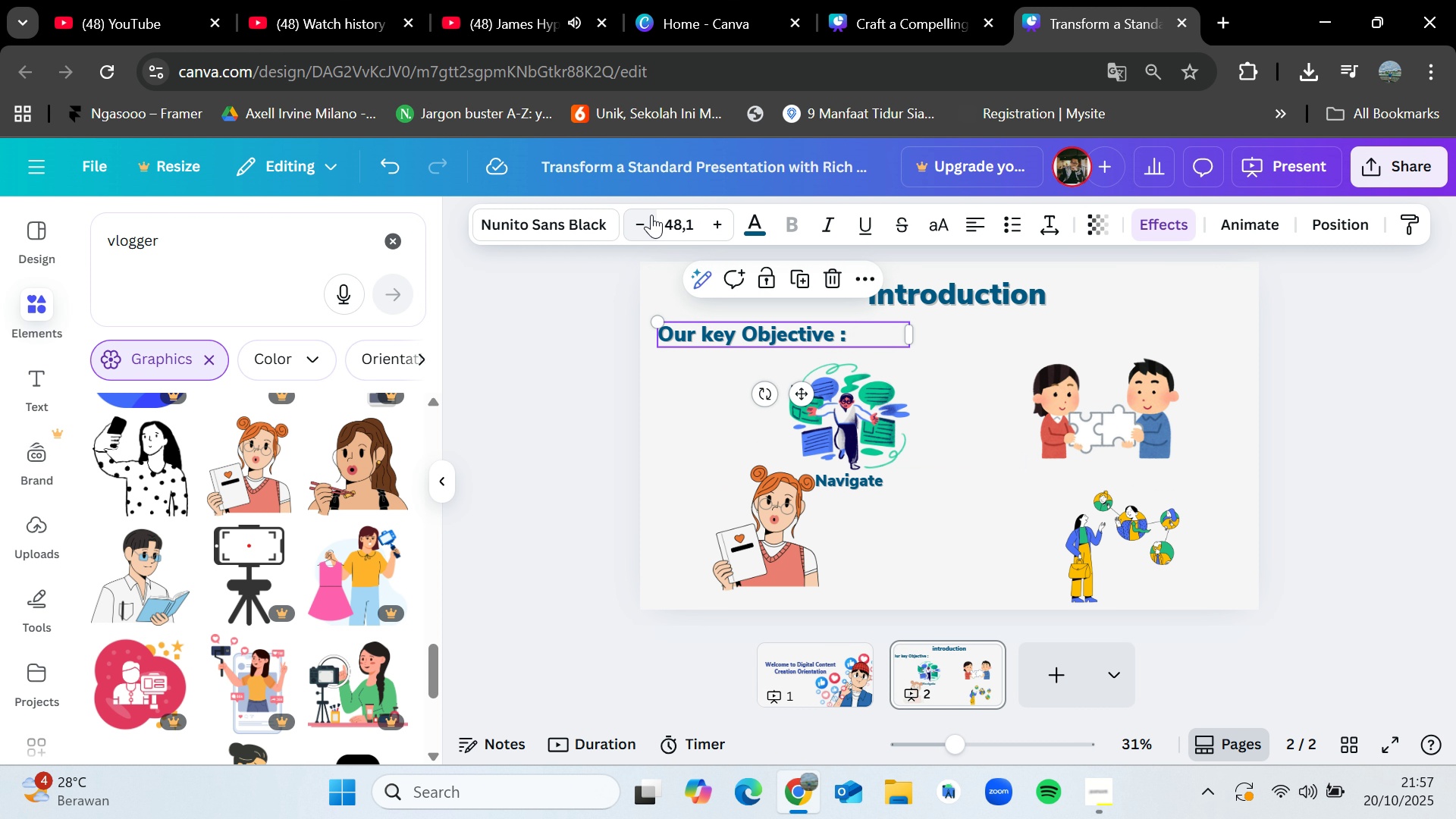 
double_click([651, 215])
 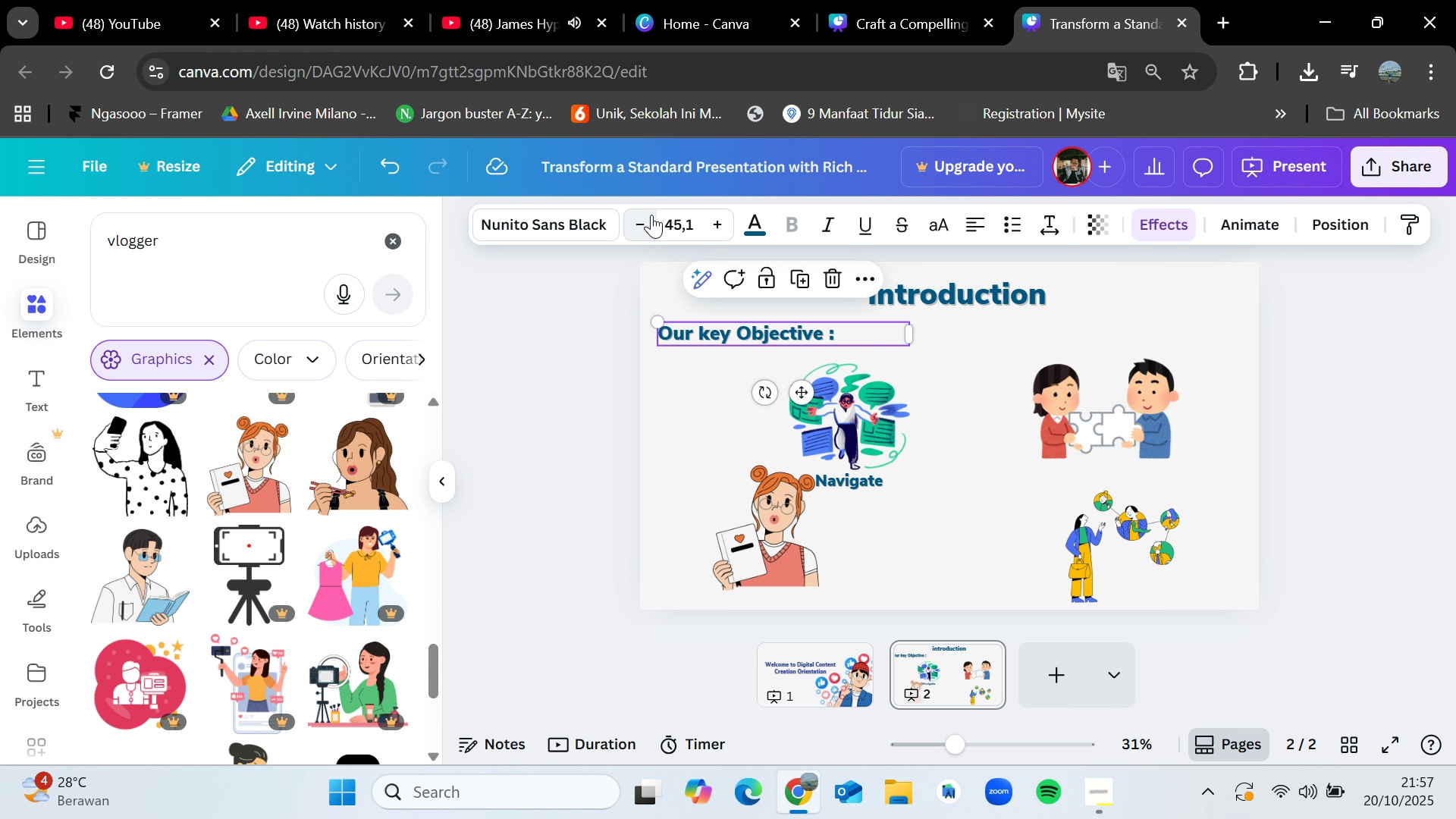 
triple_click([651, 215])
 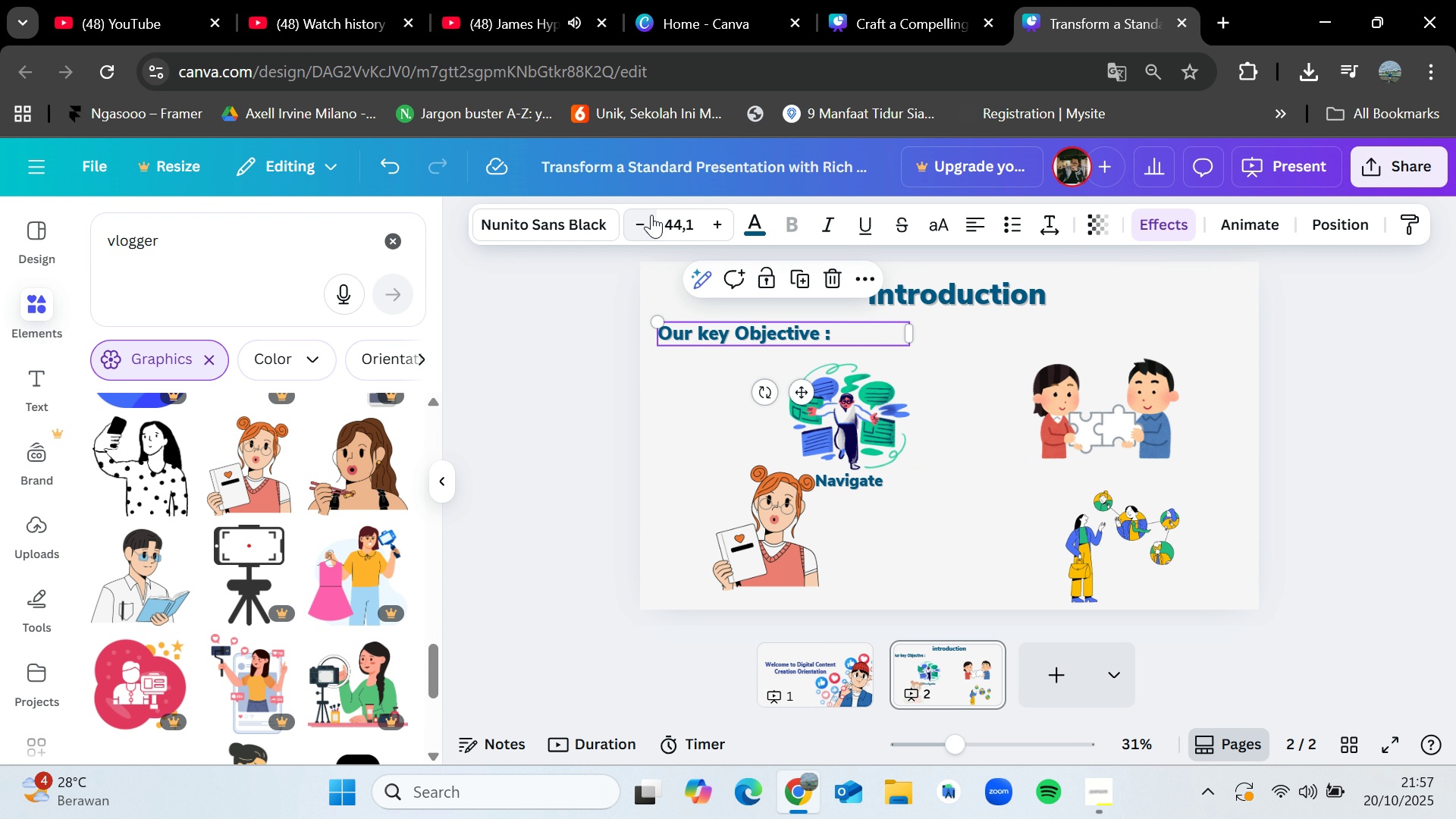 
triple_click([651, 215])
 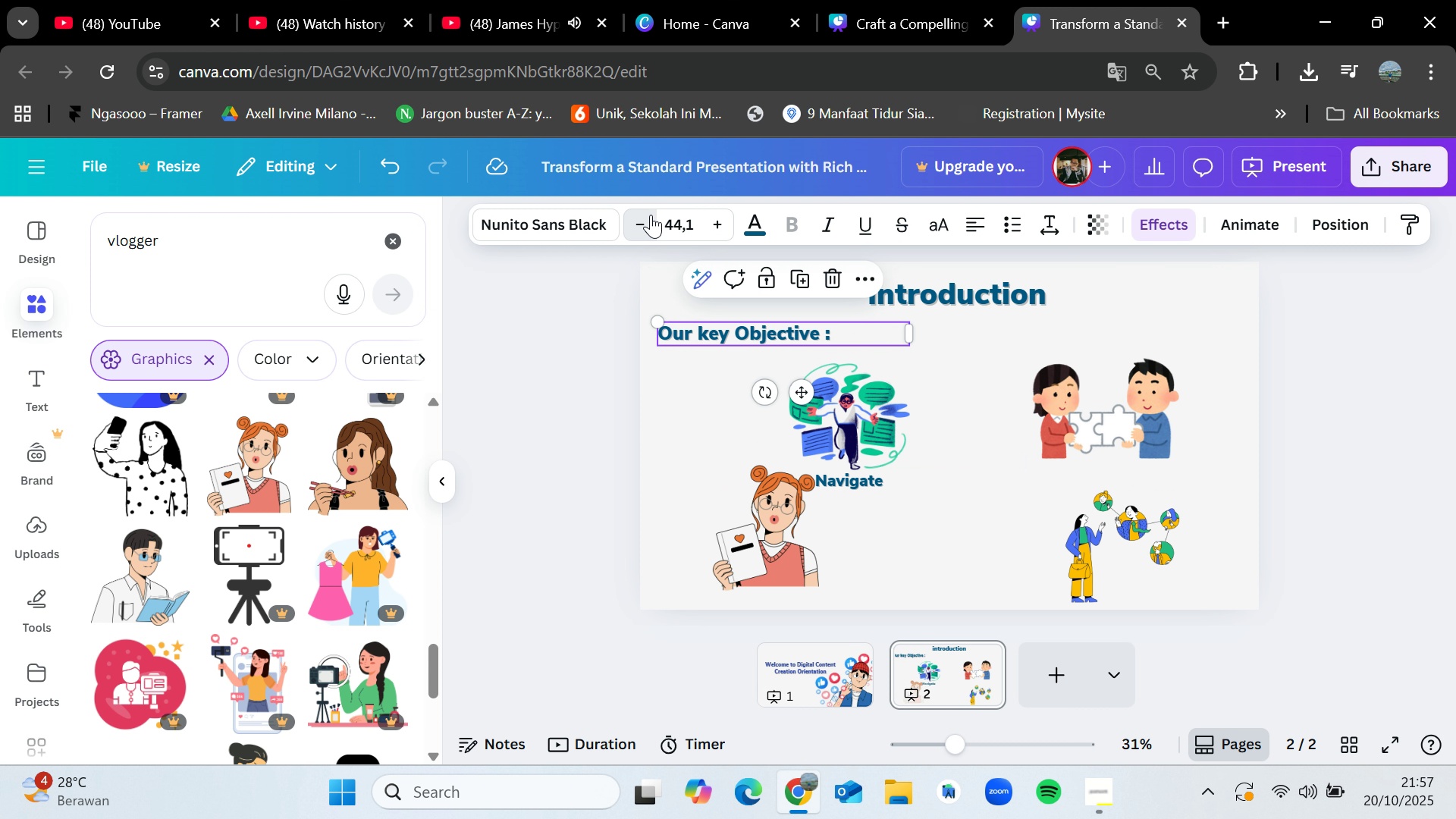 
triple_click([651, 215])
 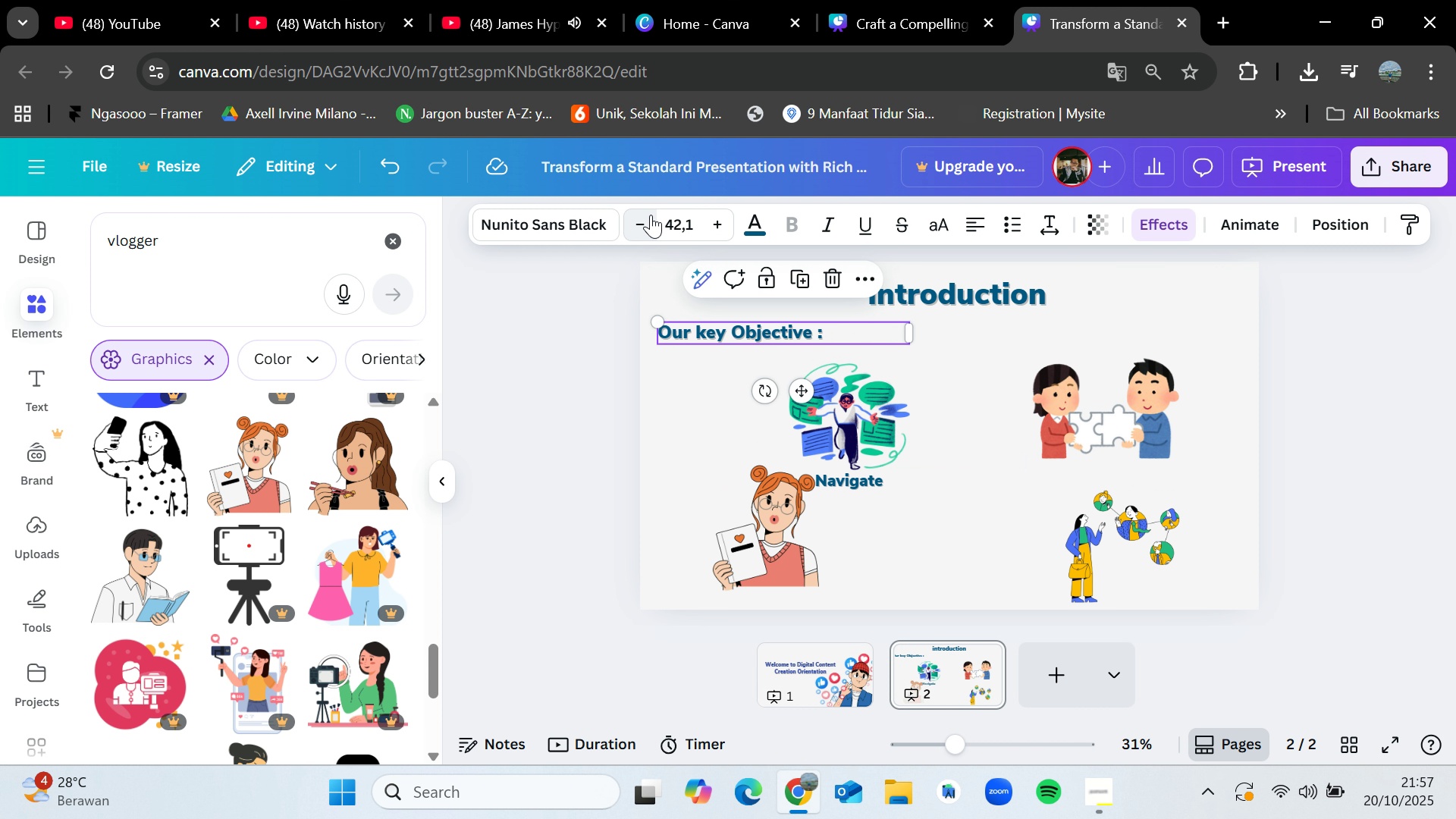 
triple_click([651, 215])
 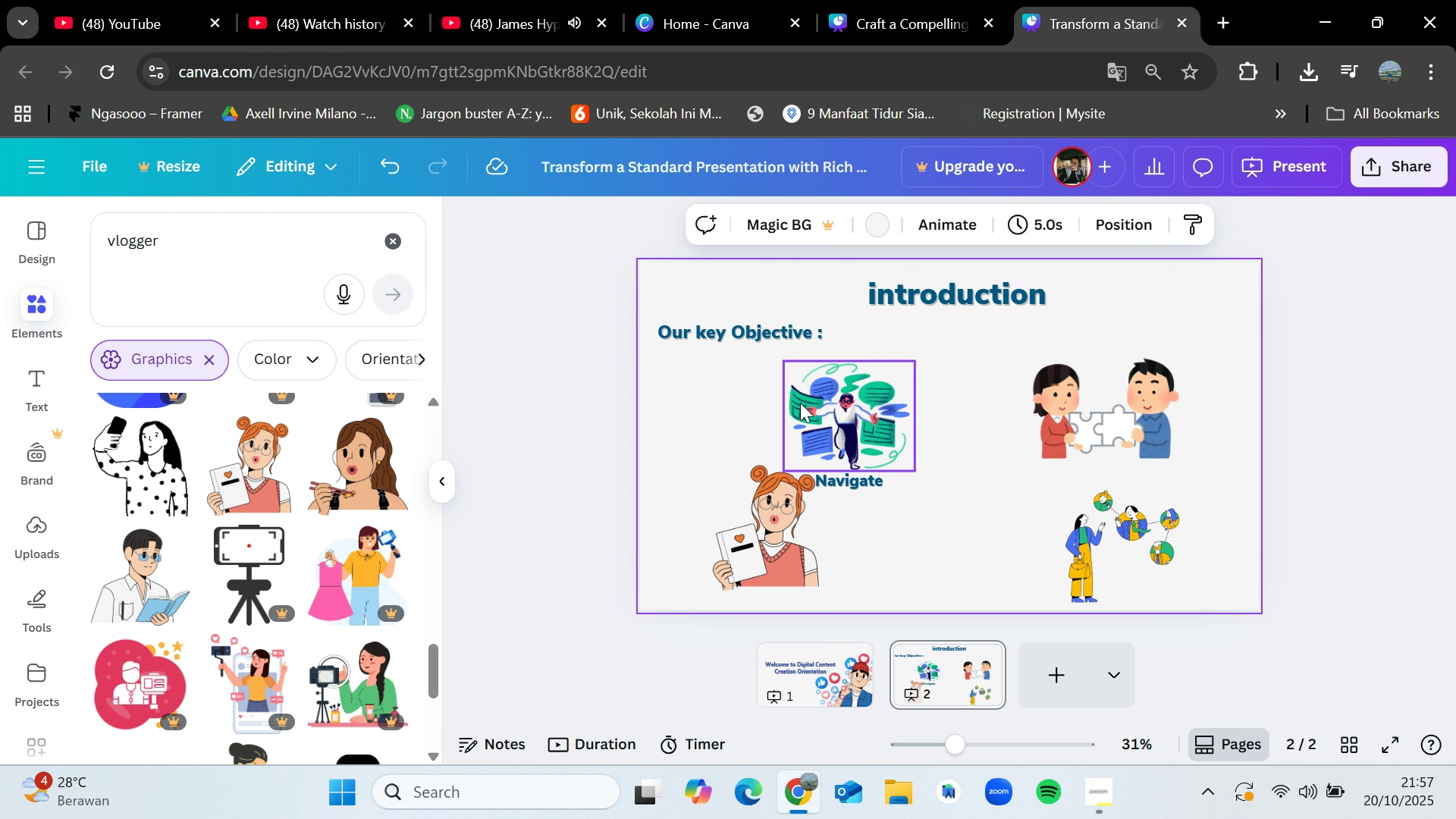 
left_click_drag(start_coordinate=[764, 383], to_coordinate=[912, 473])
 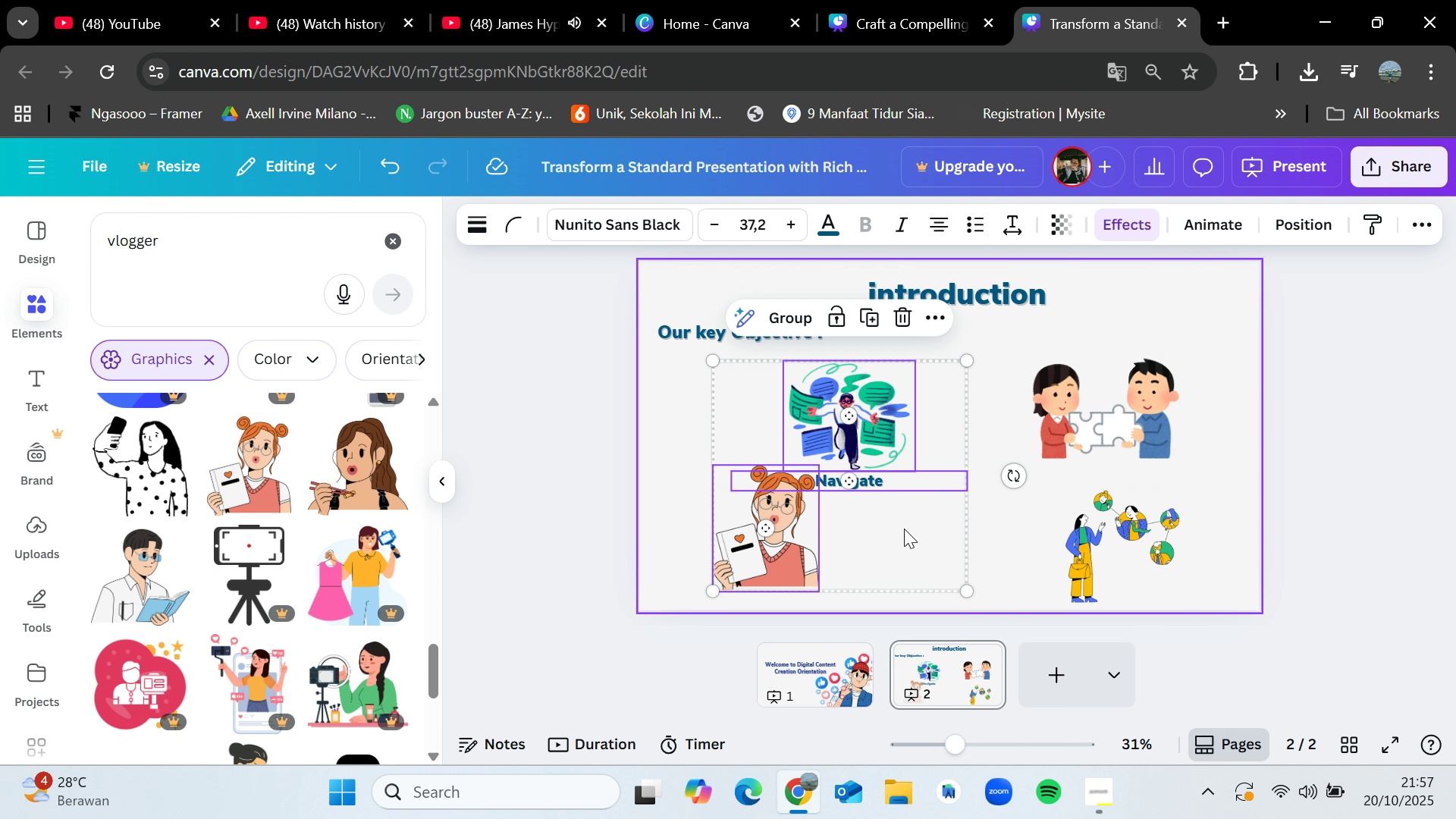 
left_click([904, 529])
 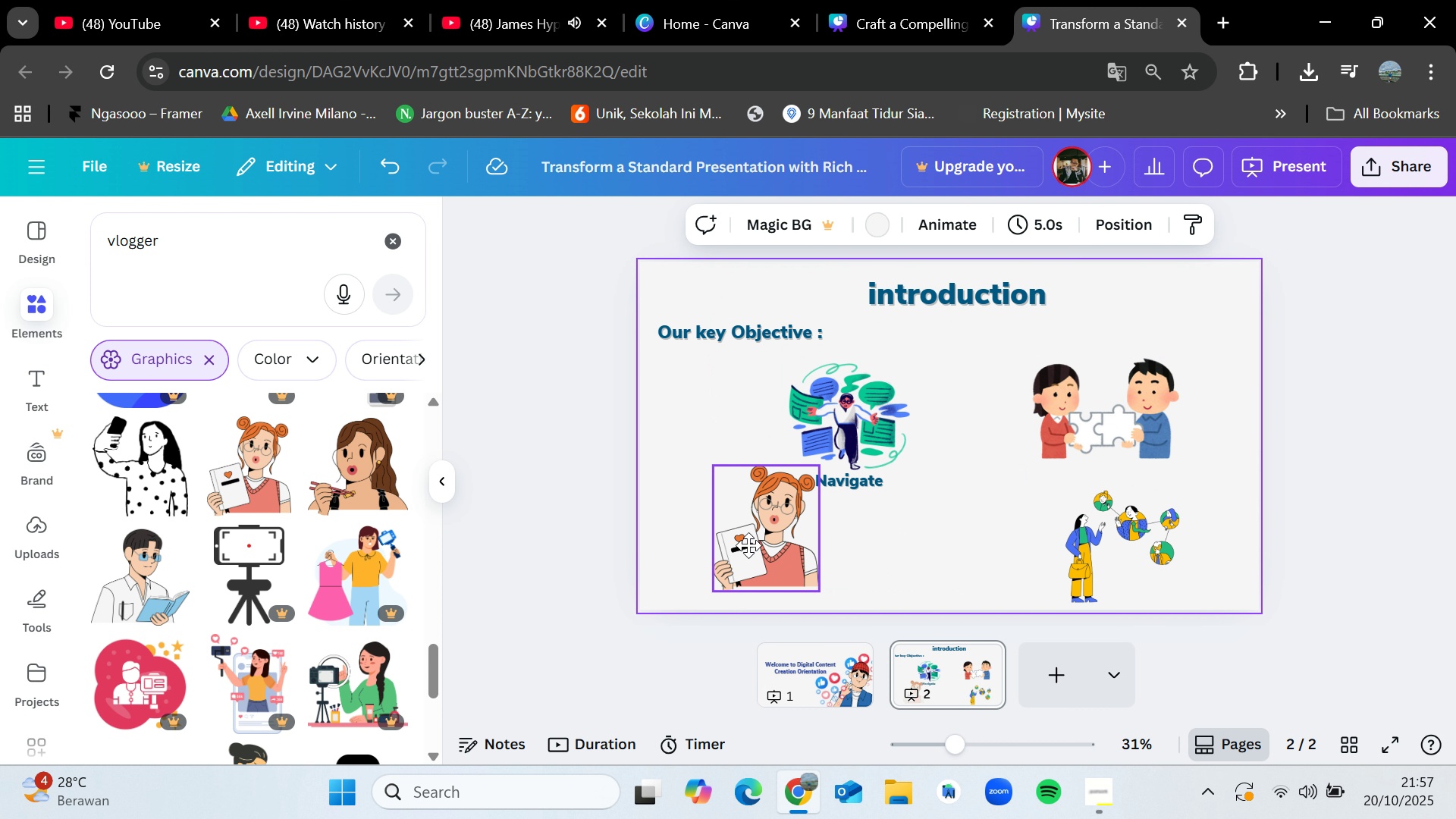 
left_click_drag(start_coordinate=[767, 545], to_coordinate=[706, 548])
 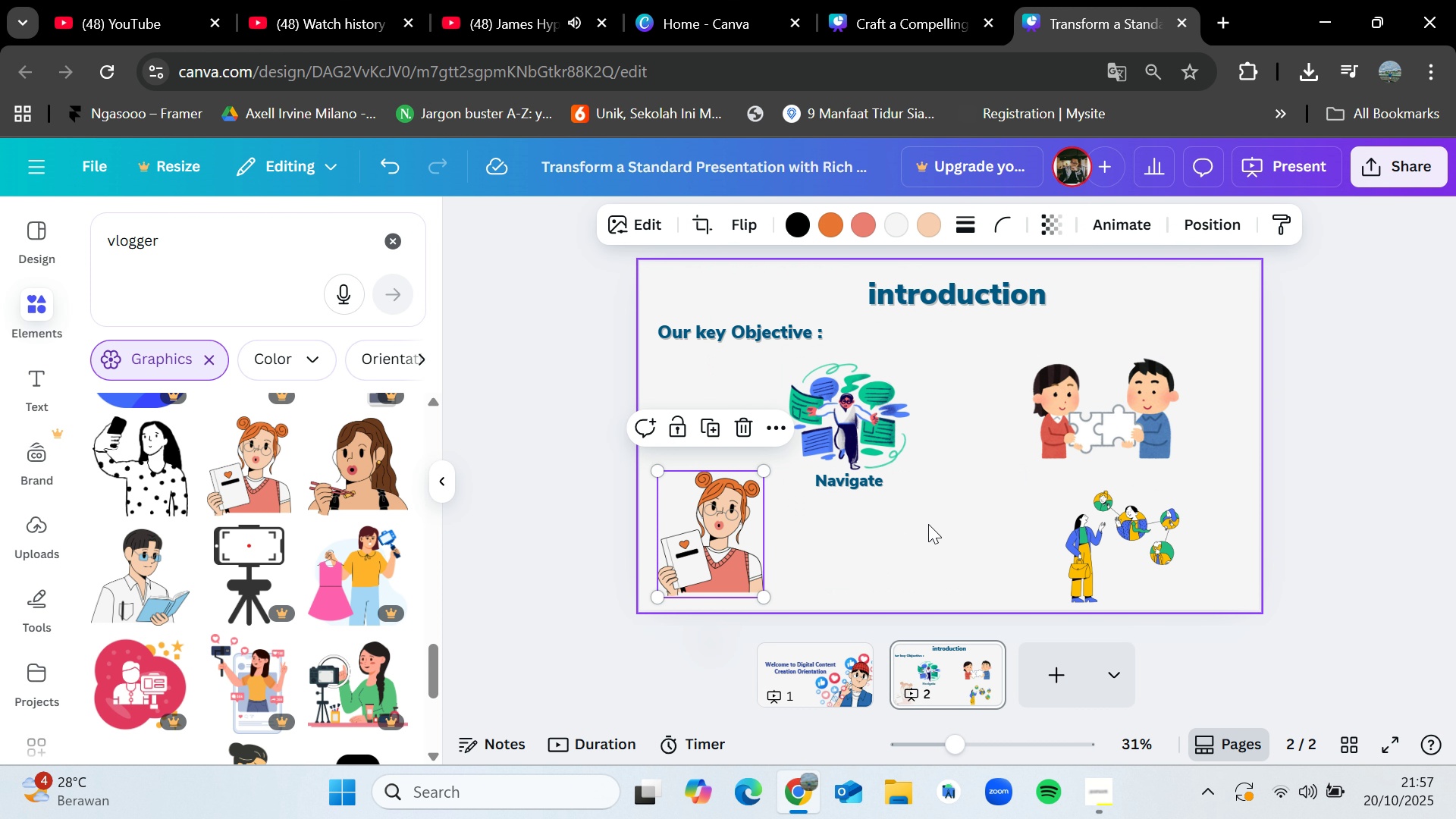 
left_click_drag(start_coordinate=[930, 522], to_coordinate=[848, 414])
 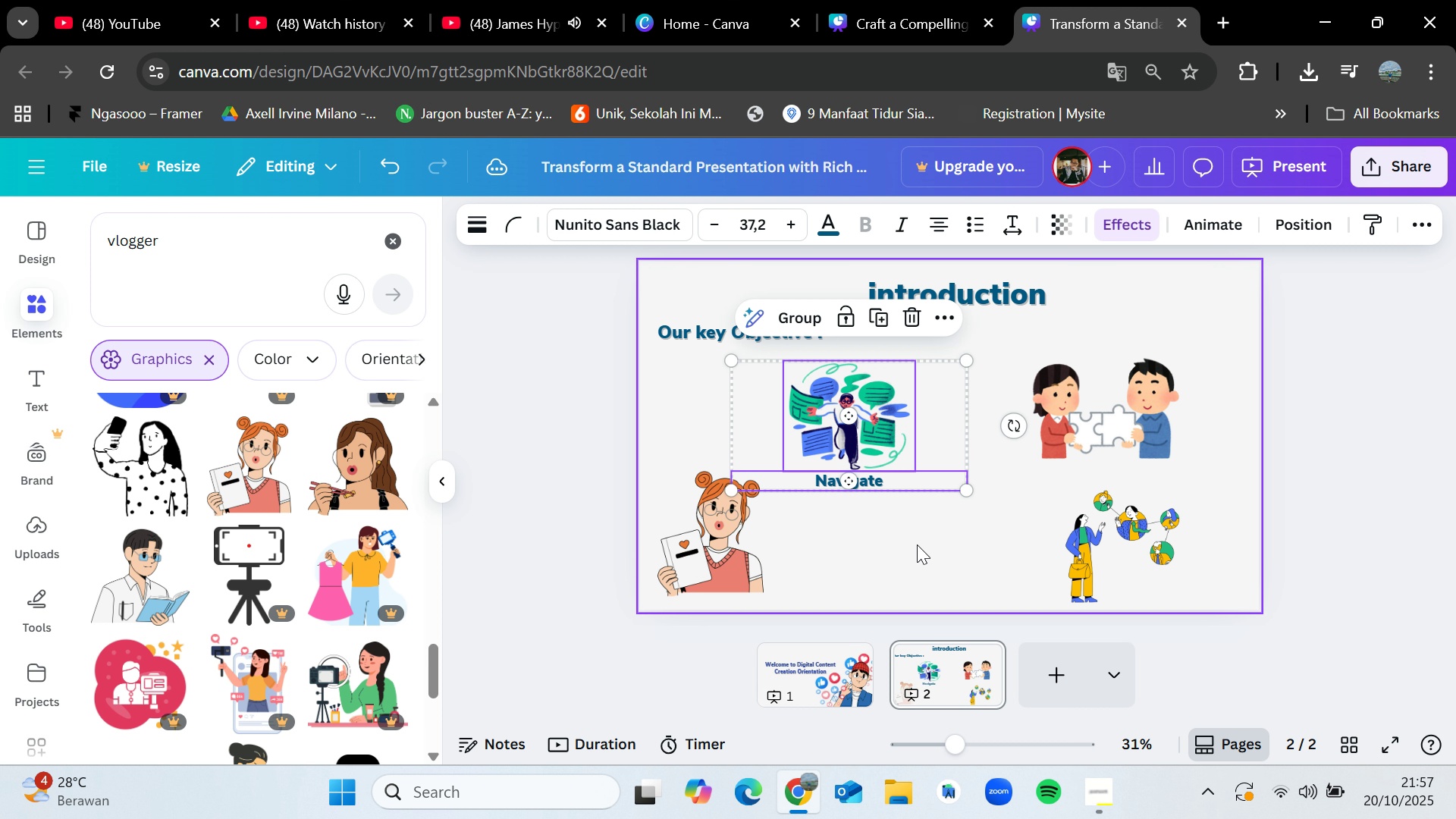 
left_click_drag(start_coordinate=[924, 546], to_coordinate=[833, 419])
 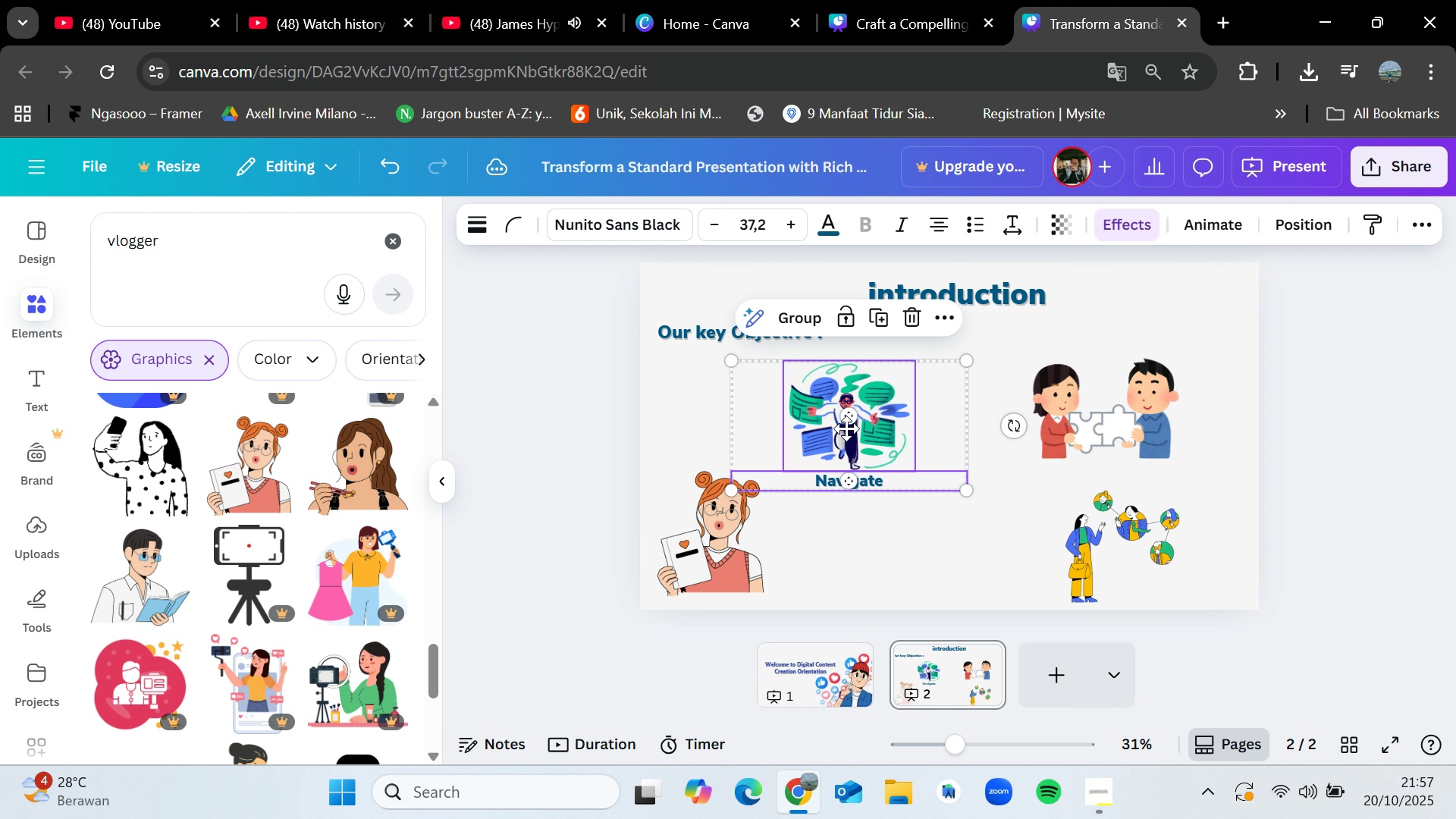 
left_click_drag(start_coordinate=[839, 435], to_coordinate=[827, 426])
 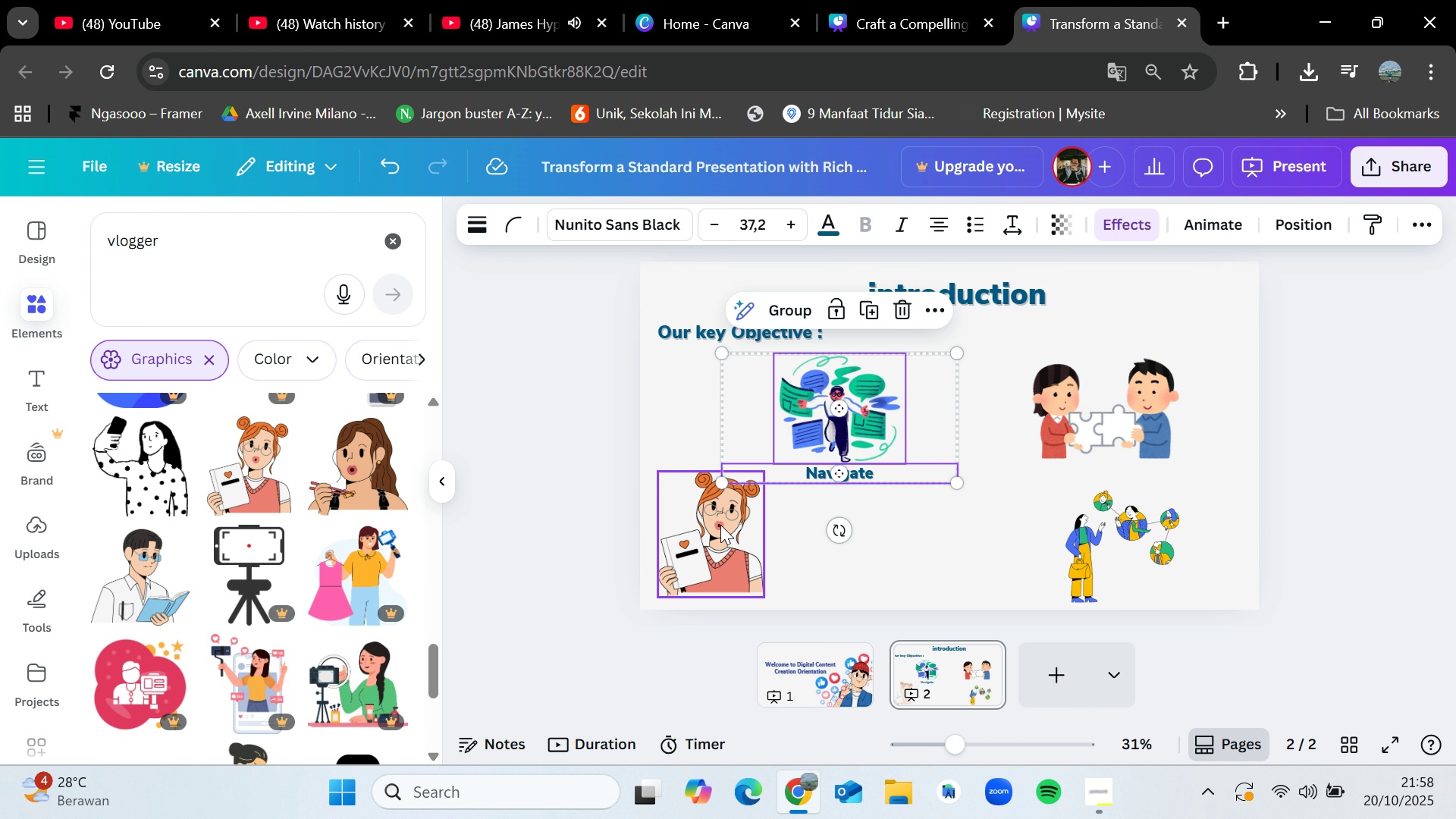 
left_click_drag(start_coordinate=[720, 523], to_coordinate=[844, 531])
 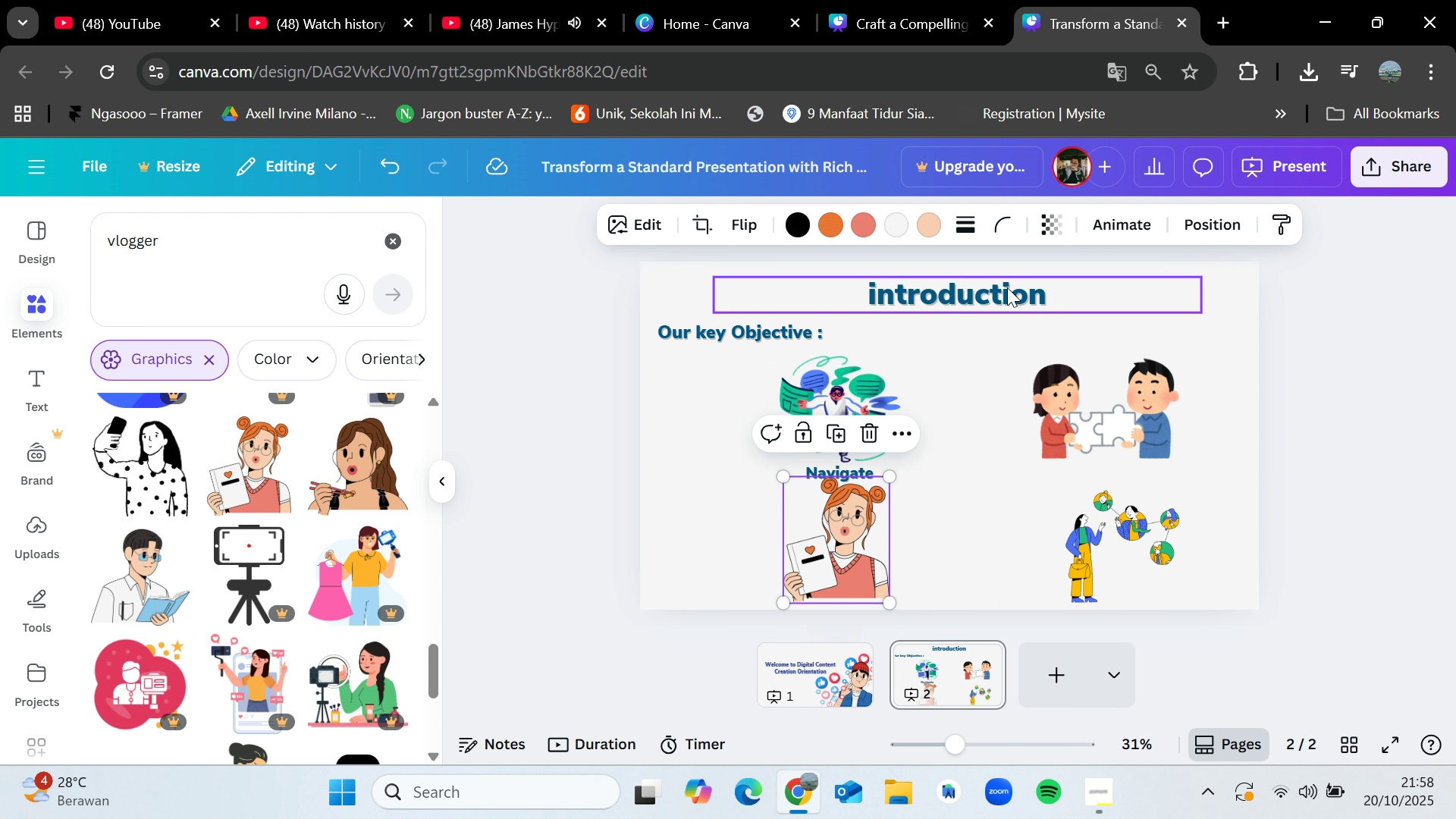 
left_click([1006, 287])
 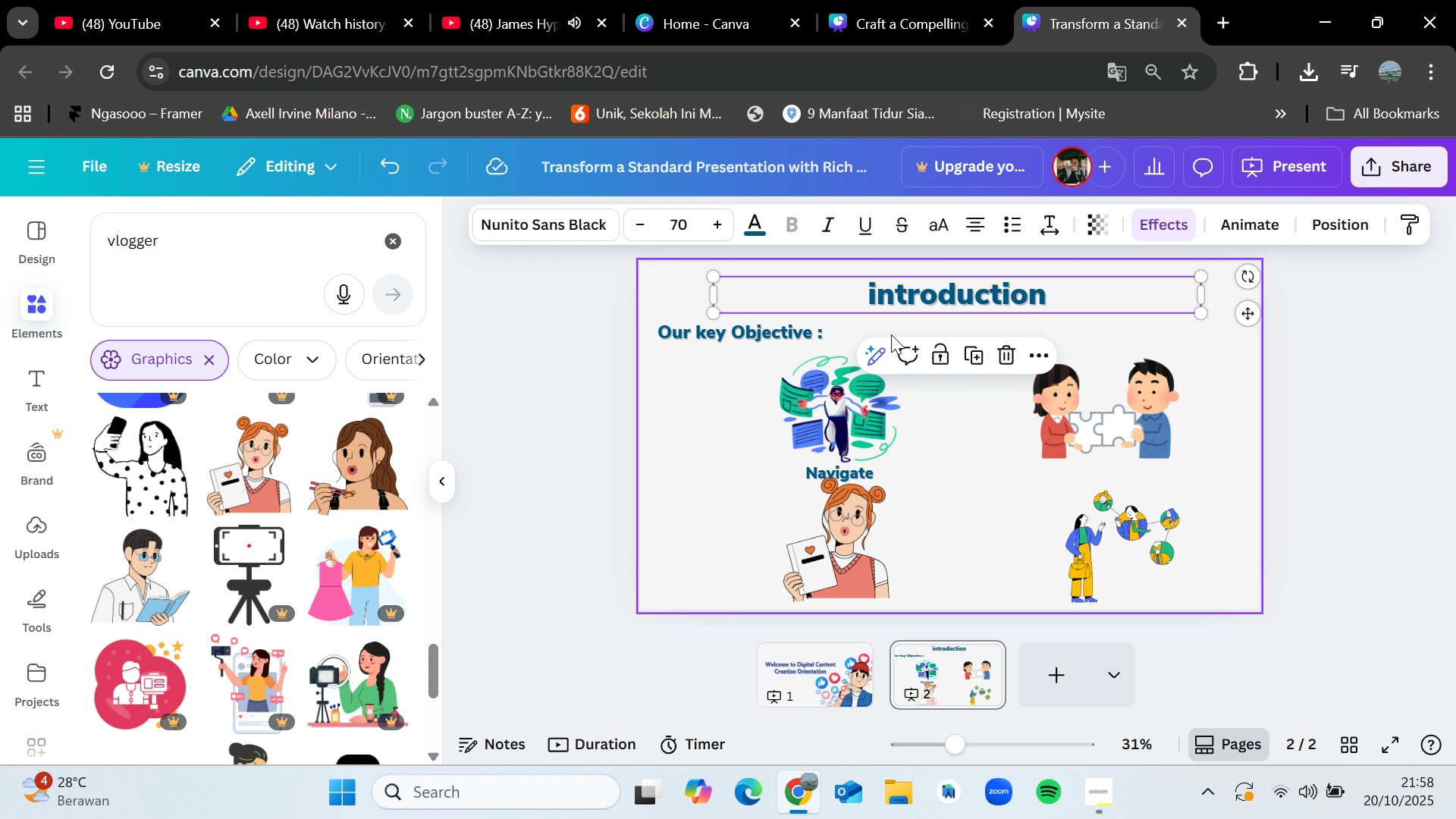 
left_click([695, 355])
 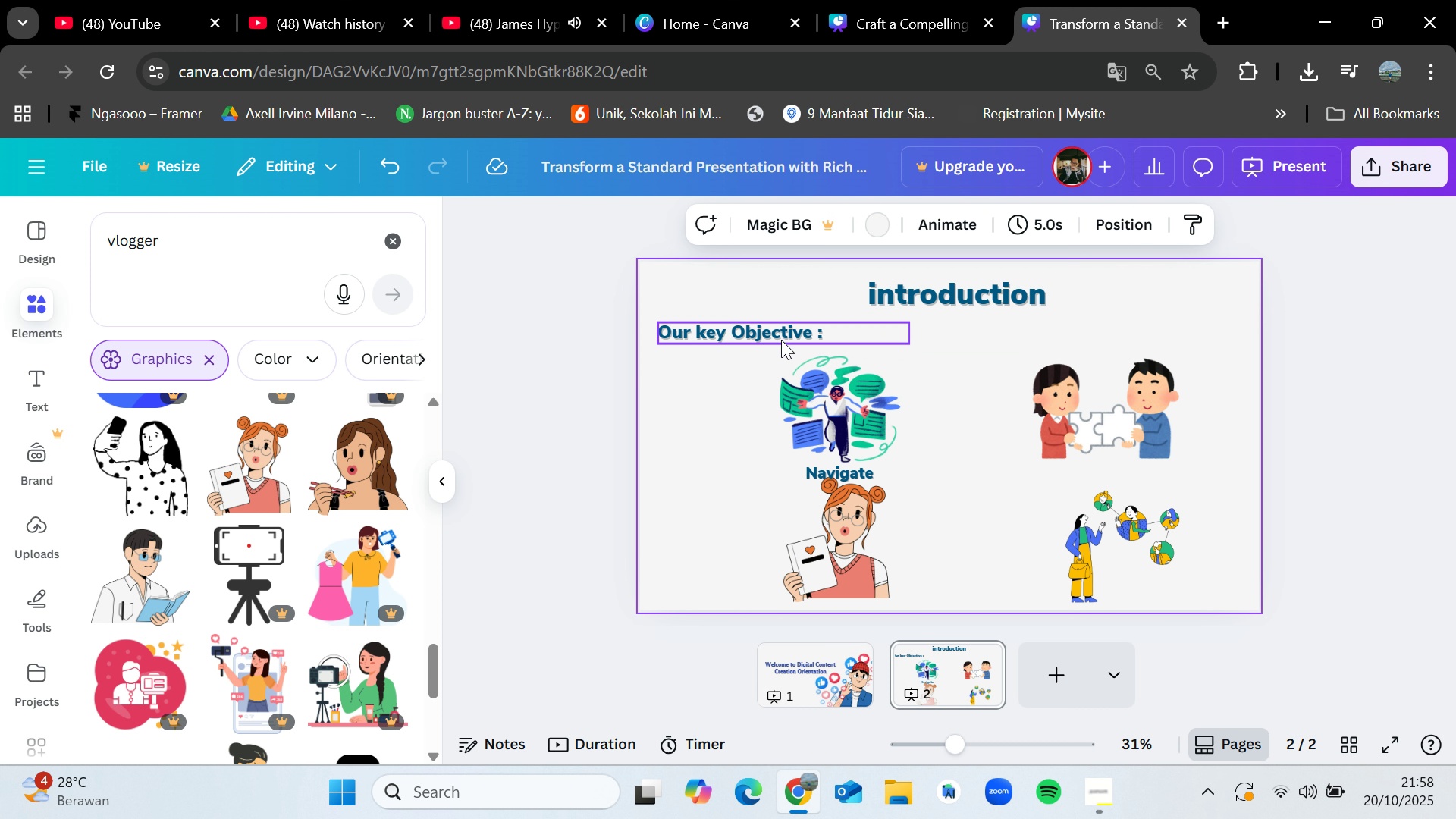 
left_click_drag(start_coordinate=[780, 337], to_coordinate=[772, 334])
 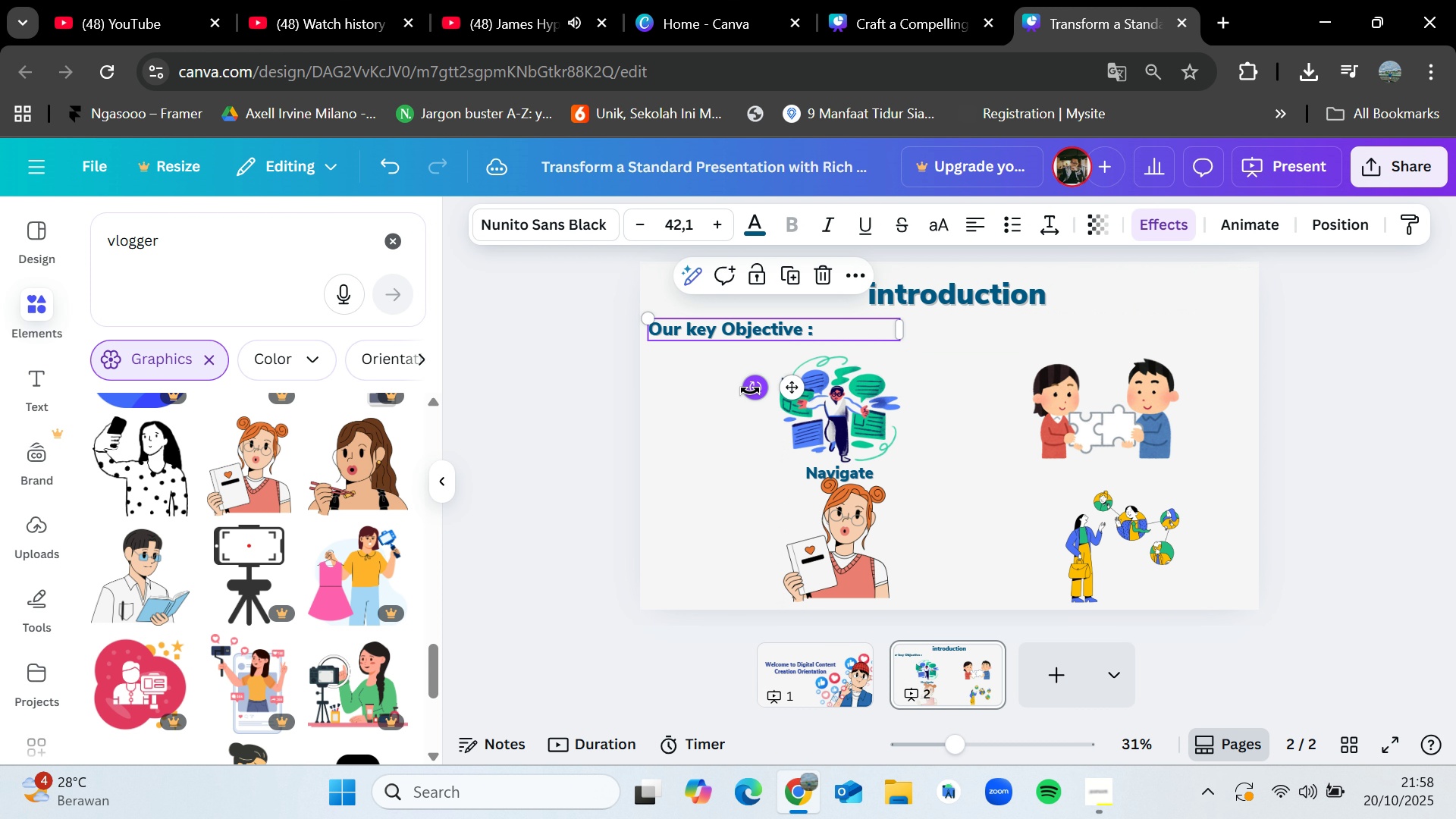 
left_click_drag(start_coordinate=[748, 388], to_coordinate=[830, 450])
 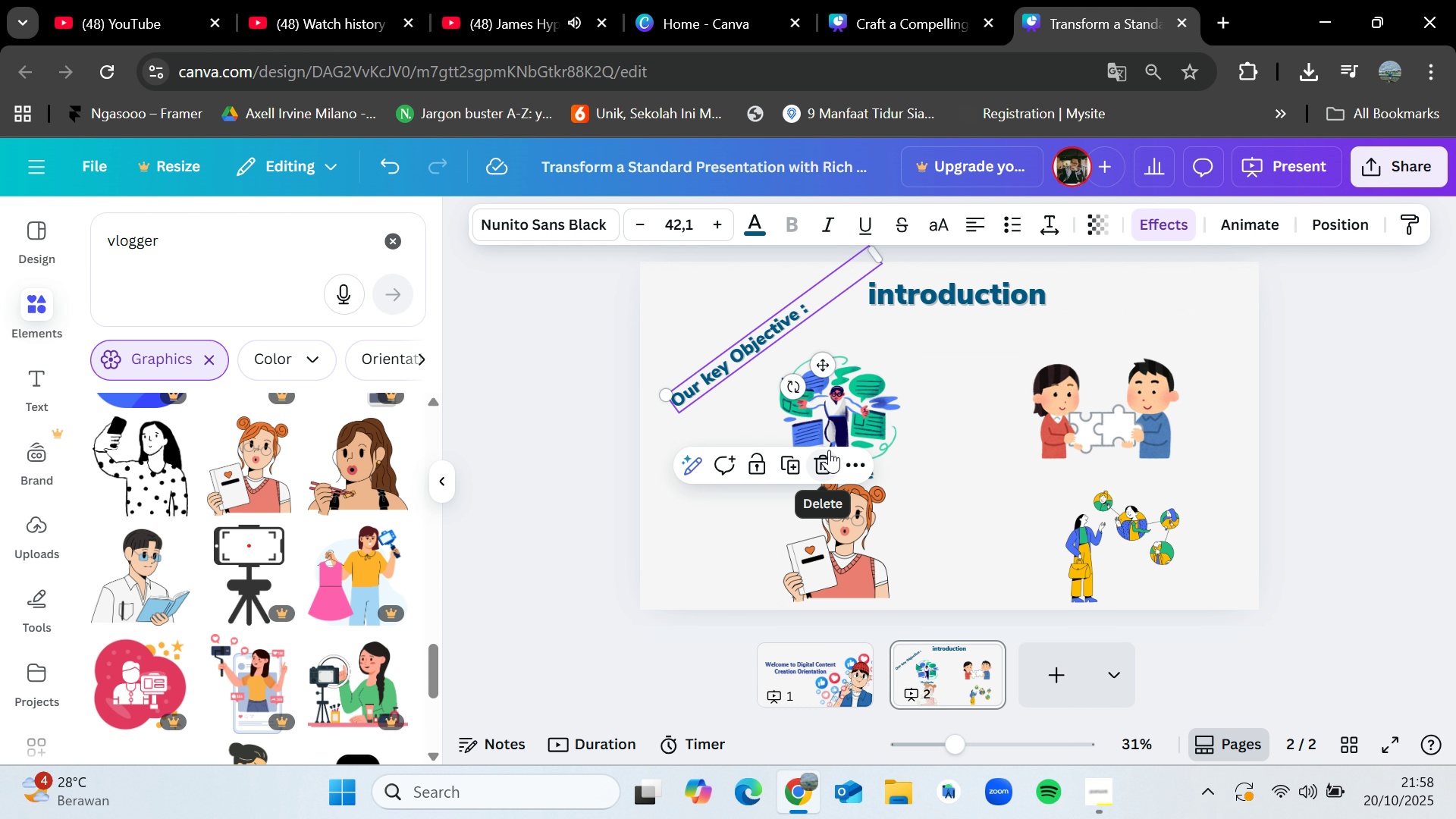 
key(Control+Z)
 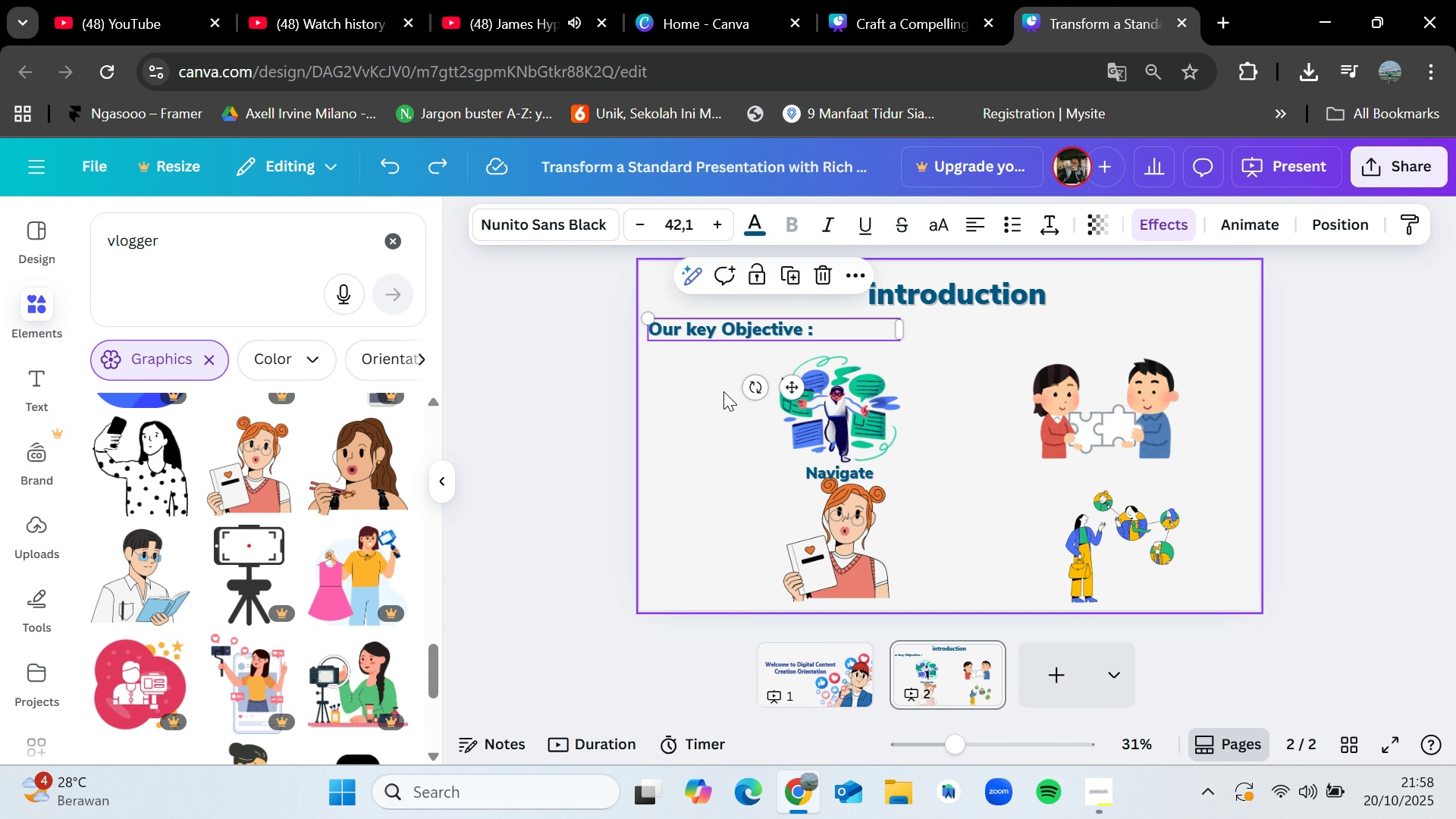 
left_click_drag(start_coordinate=[731, 385], to_coordinate=[920, 468])
 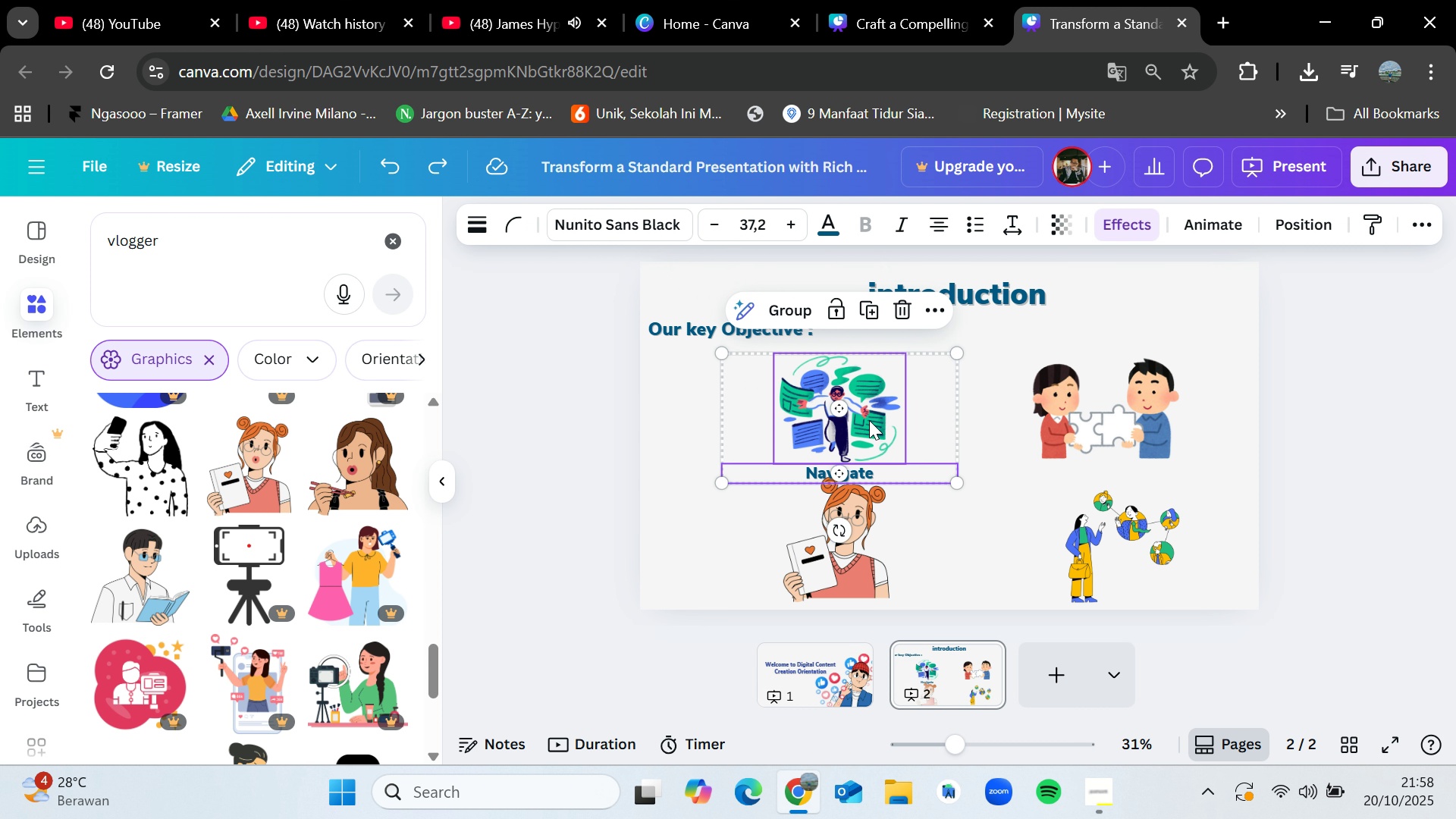 
left_click_drag(start_coordinate=[869, 420], to_coordinate=[768, 425])
 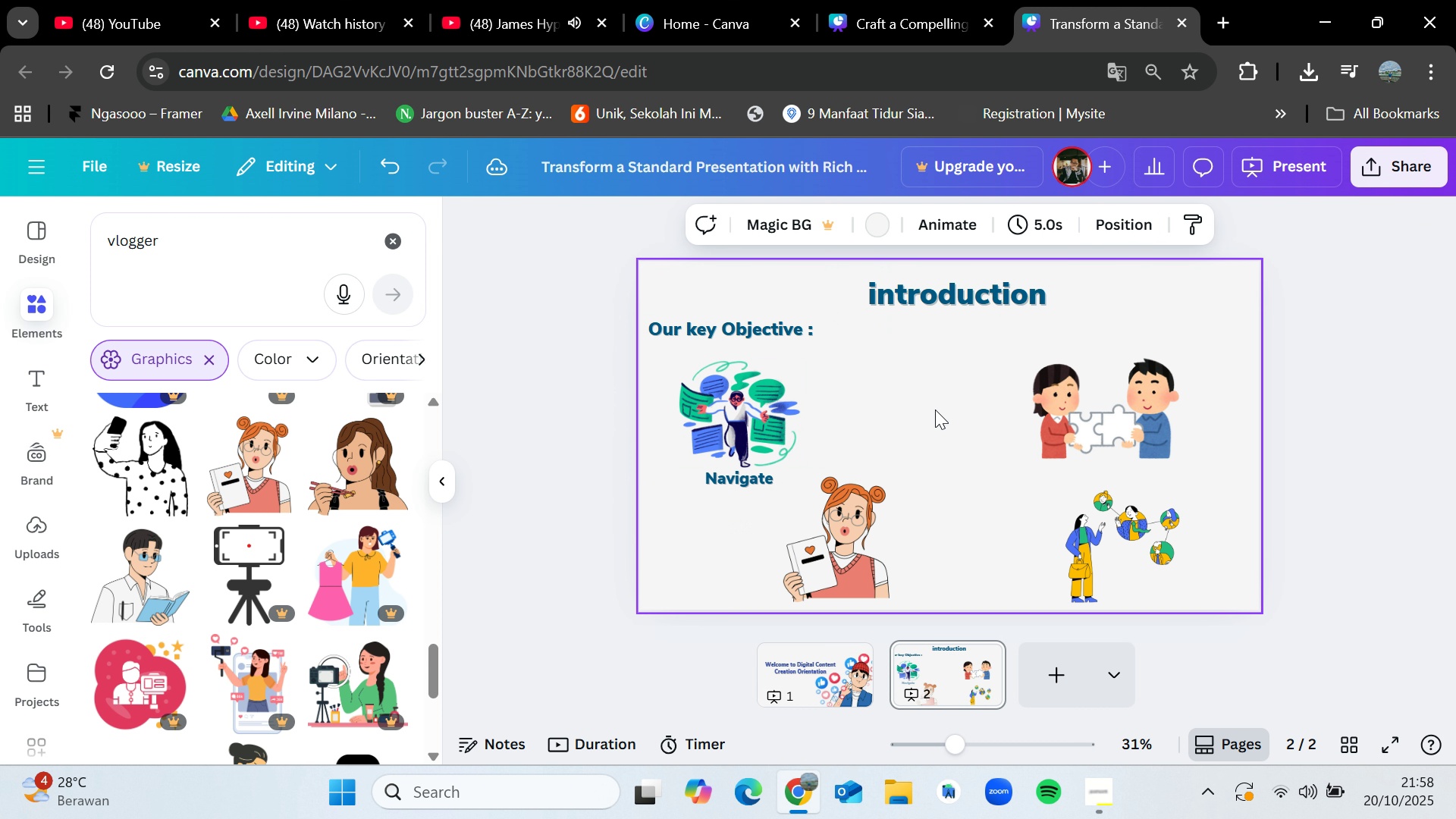 
left_click([935, 410])
 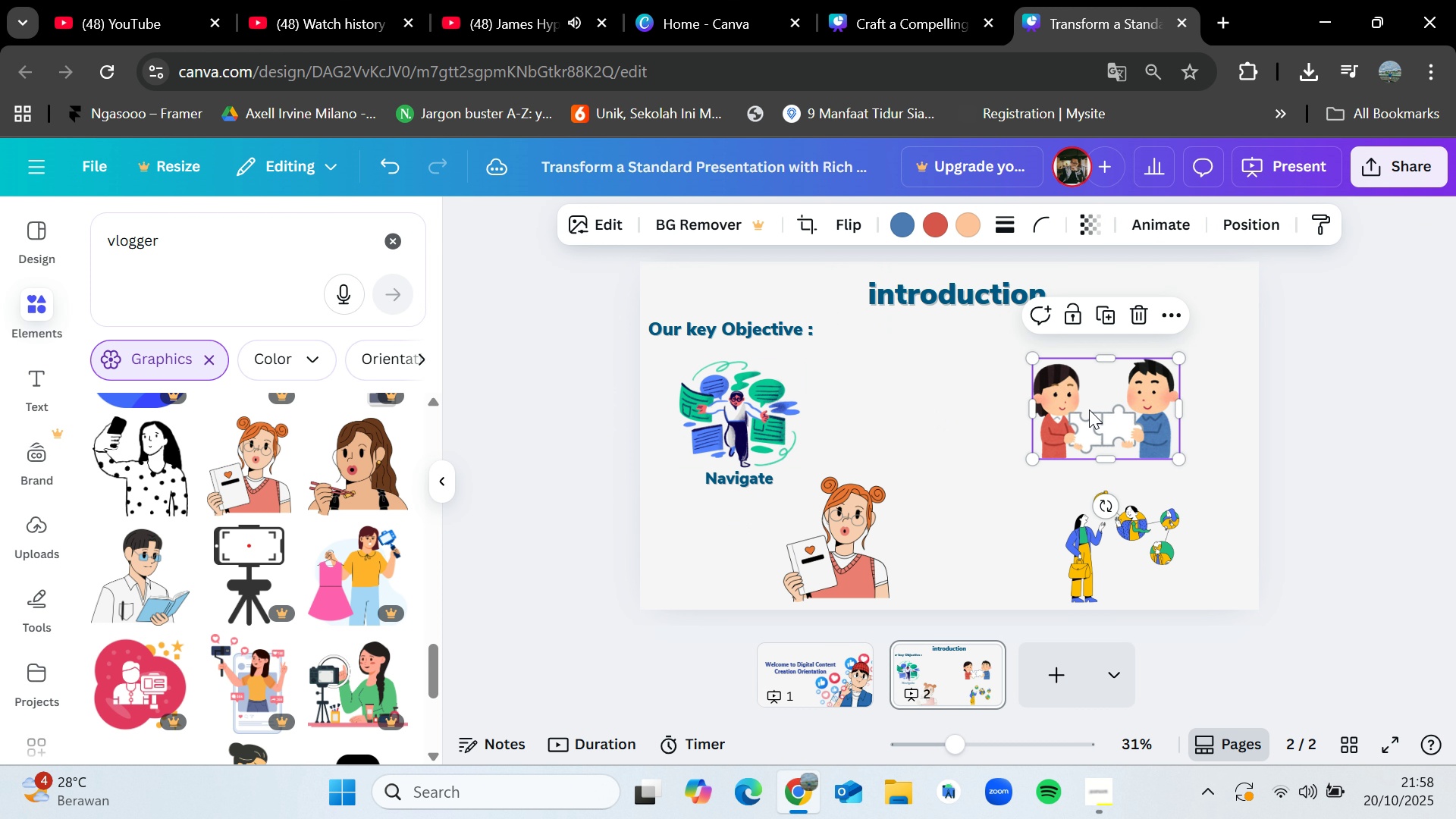 
left_click_drag(start_coordinate=[1089, 410], to_coordinate=[1081, 412])
 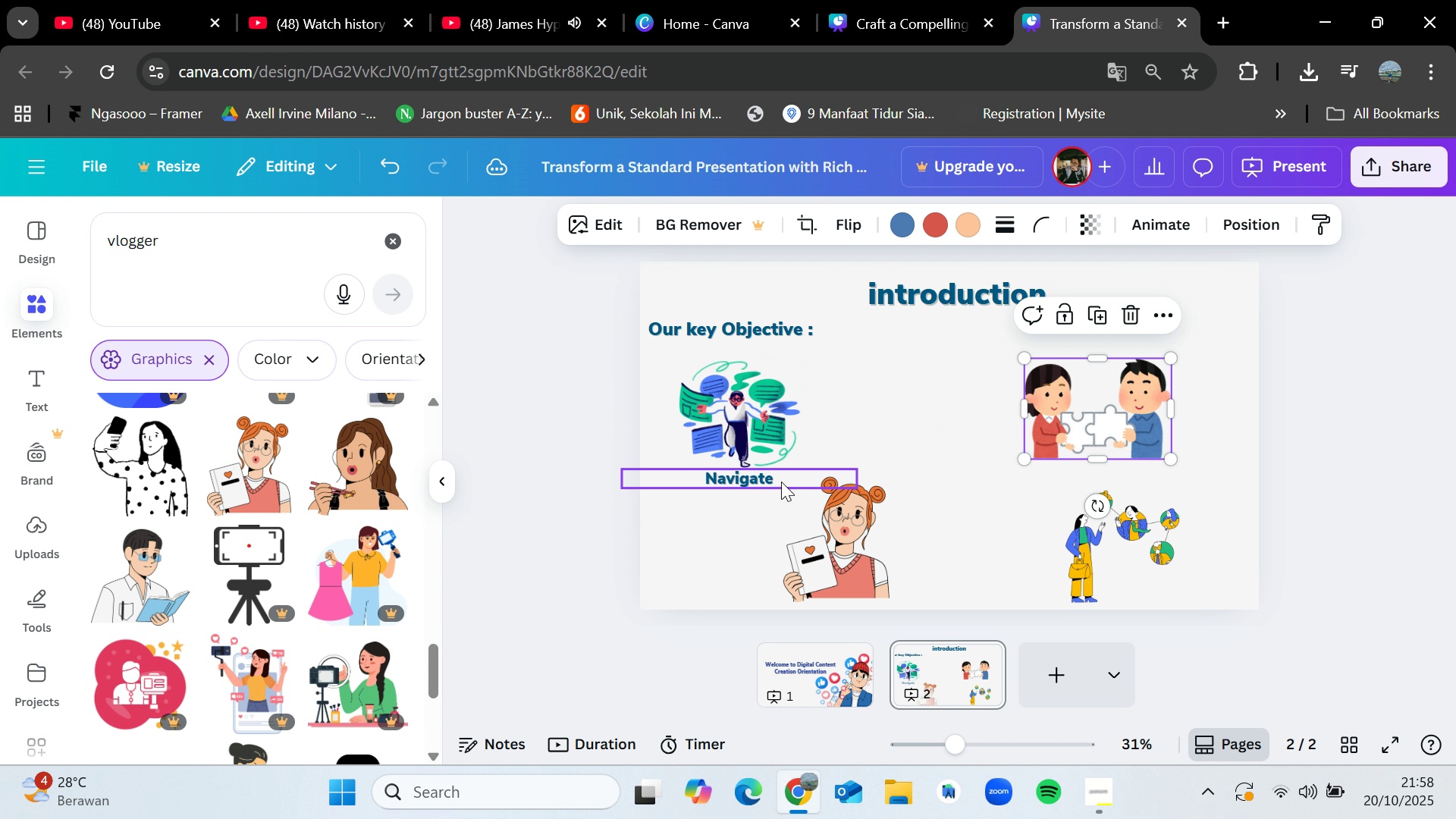 
left_click([772, 485])
 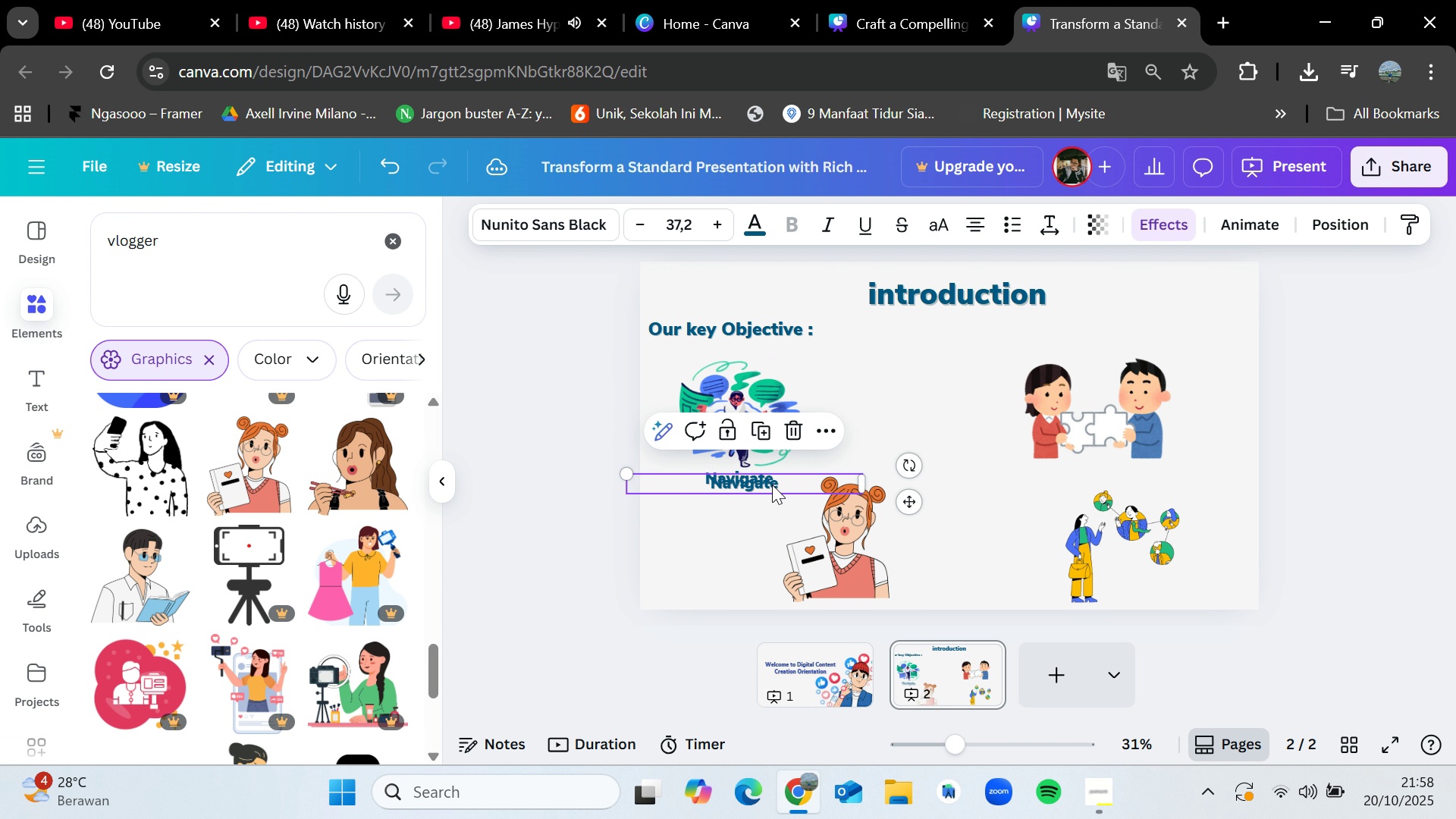 
key(Control+C)
 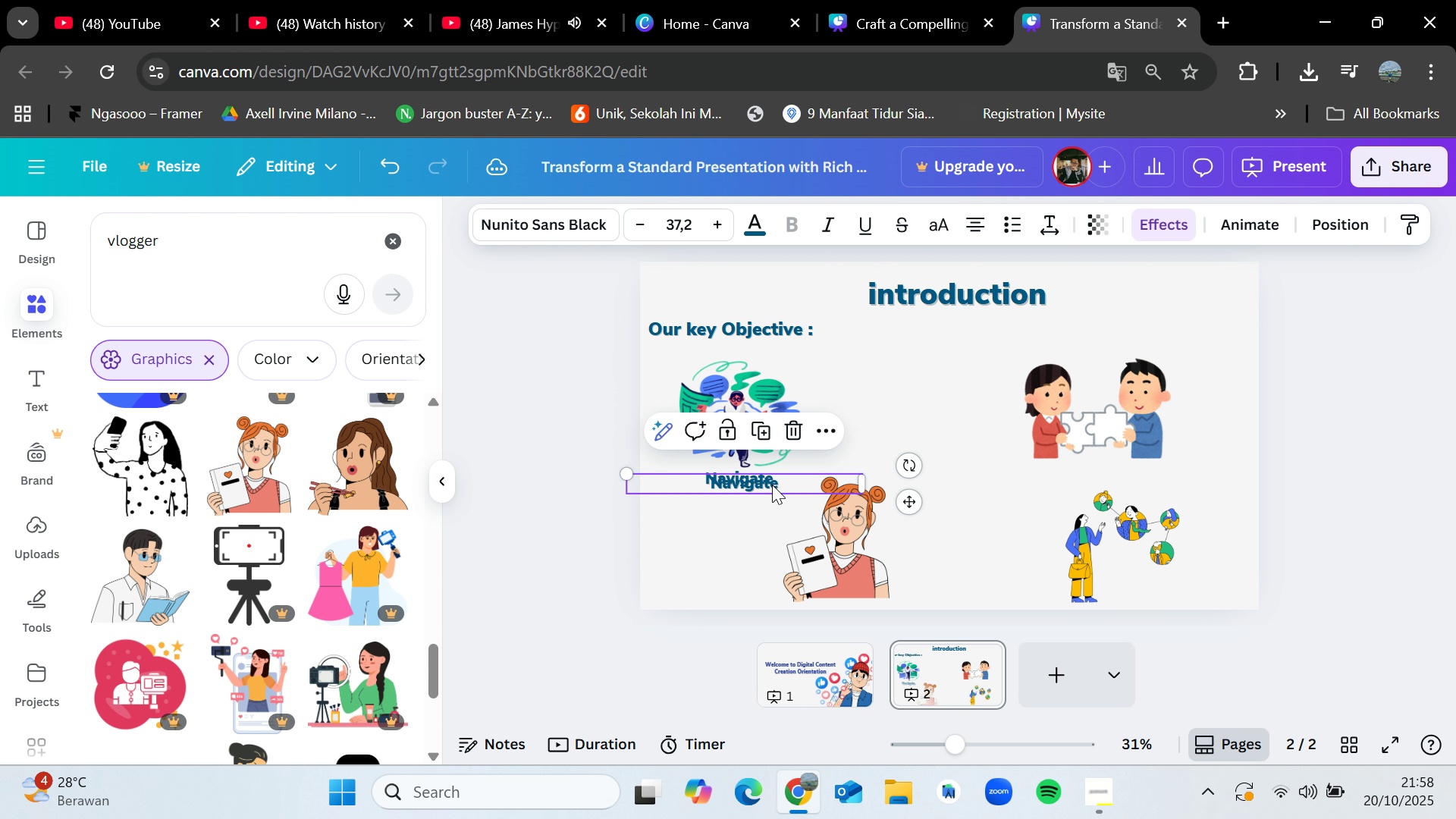 
key(Control+V)
 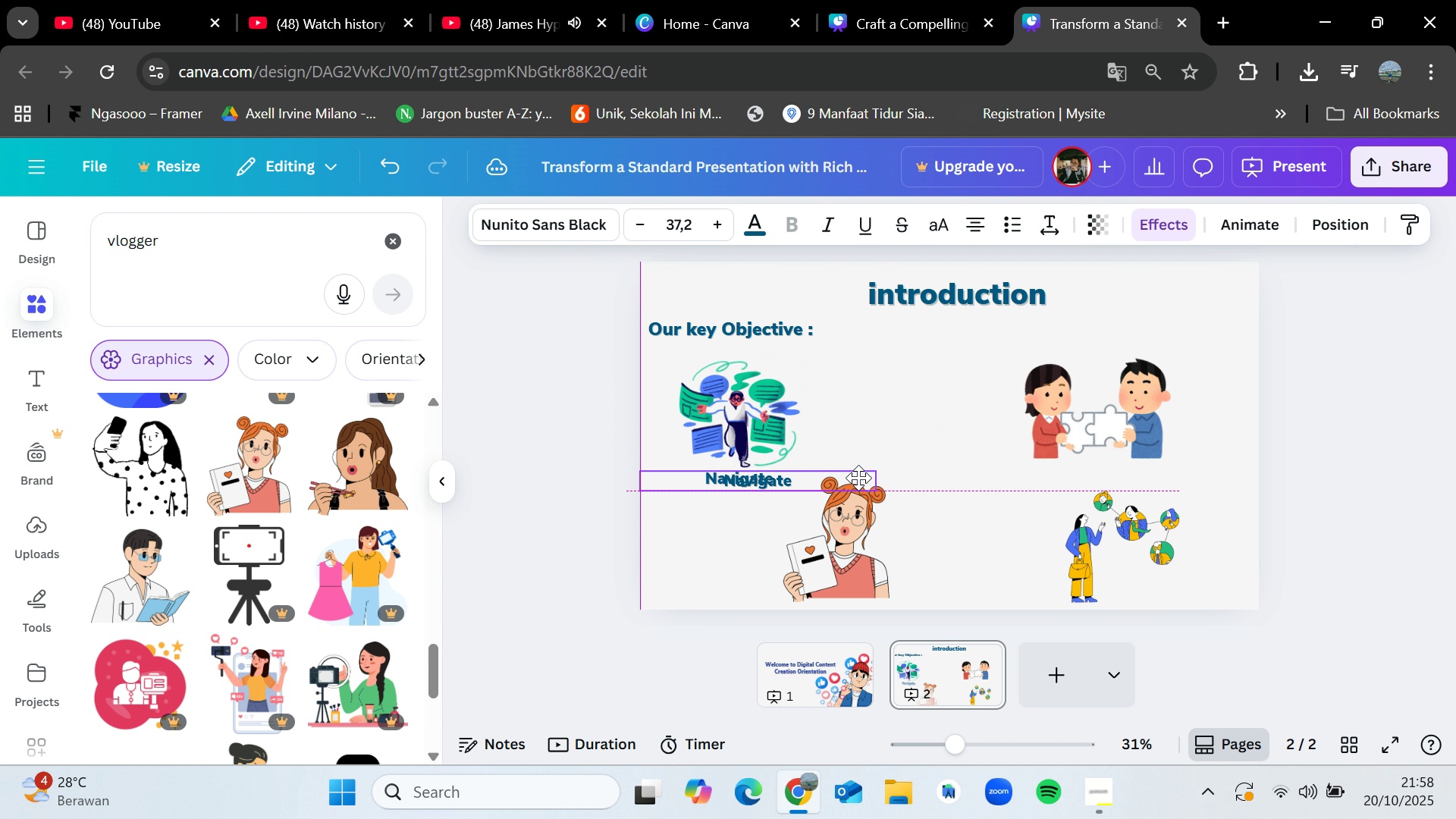 
left_click_drag(start_coordinate=[772, 485], to_coordinate=[1122, 475])
 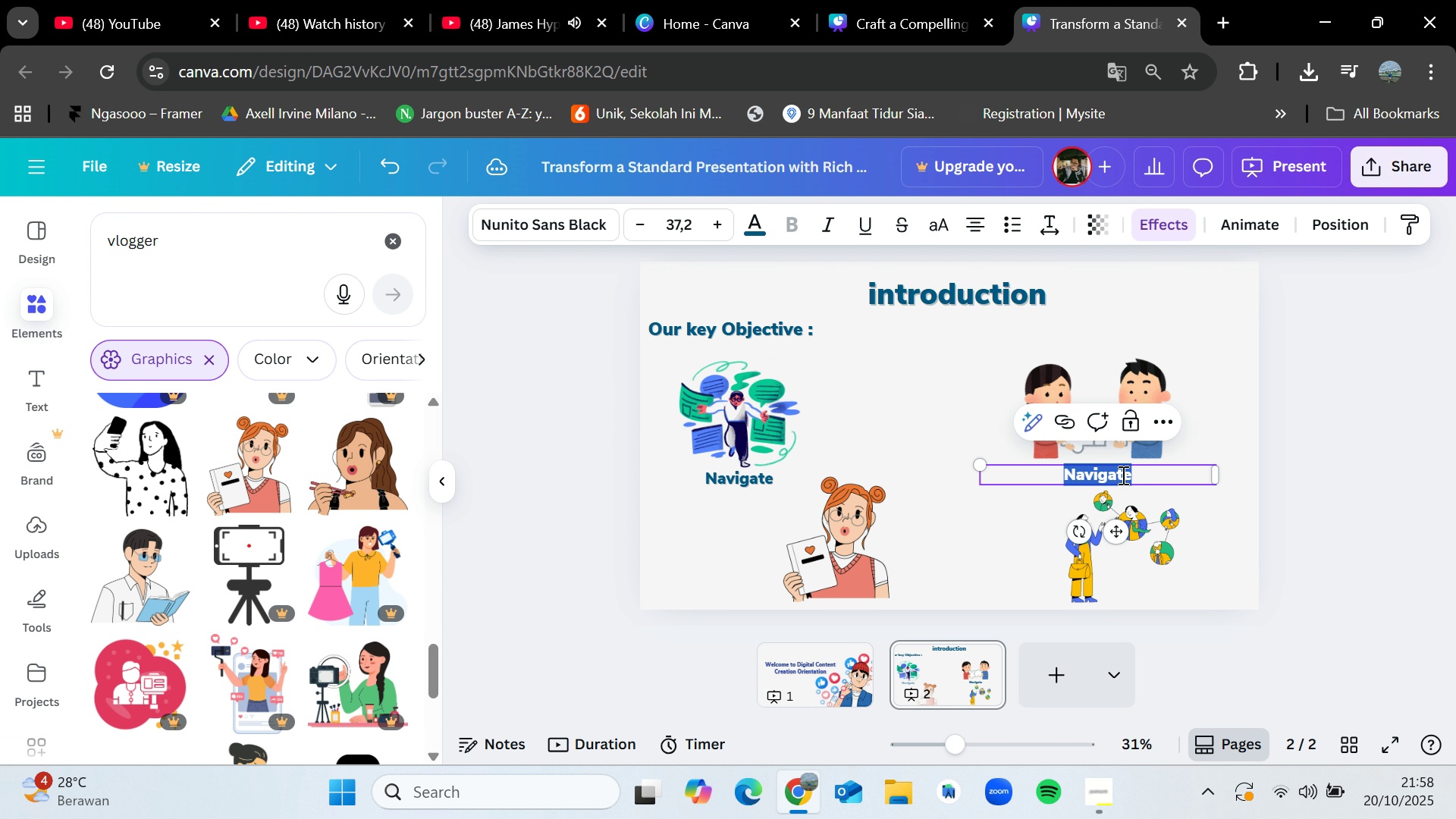 
double_click([1122, 475])
 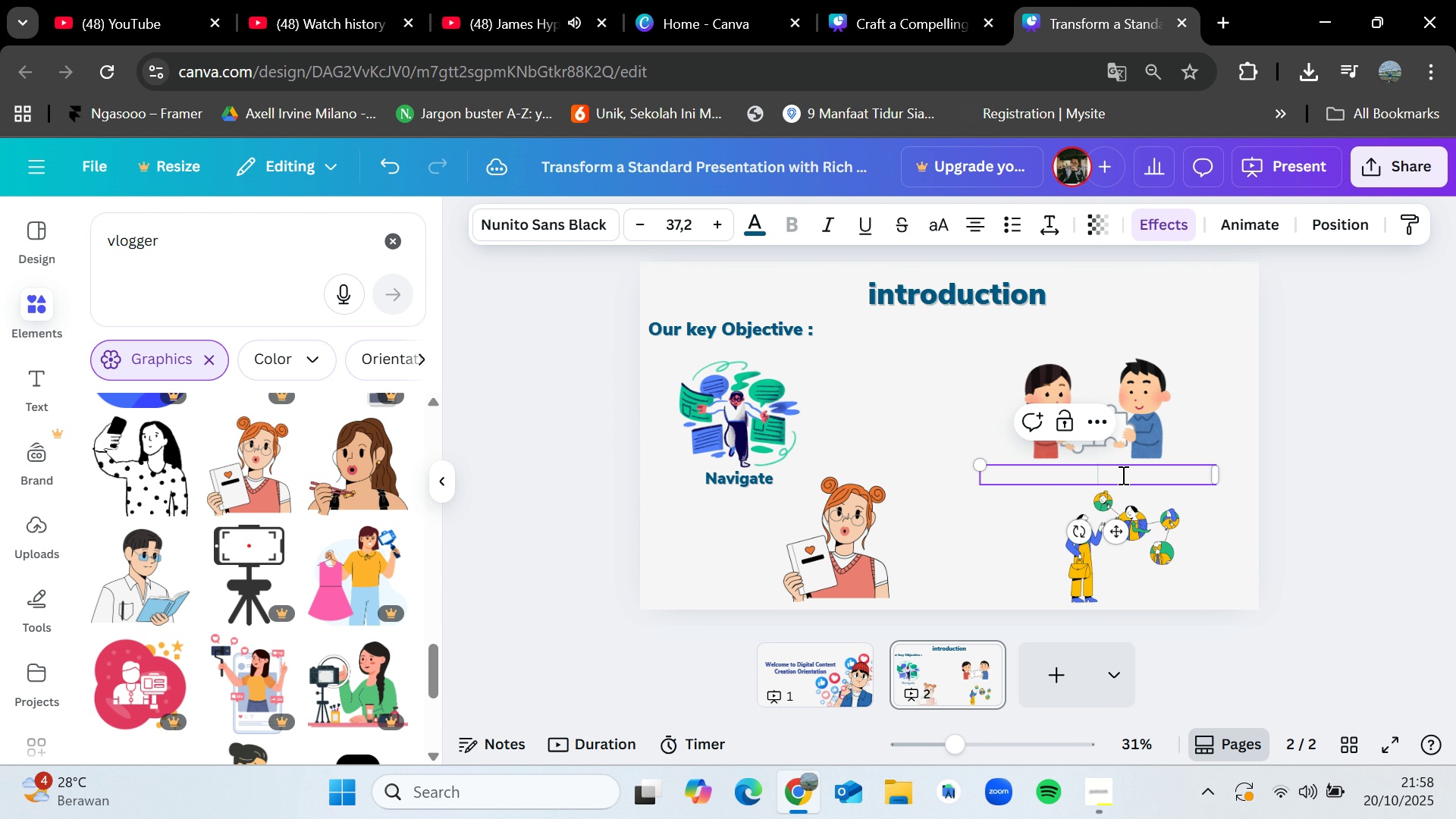 
key(Backspace)
type(Connect)
 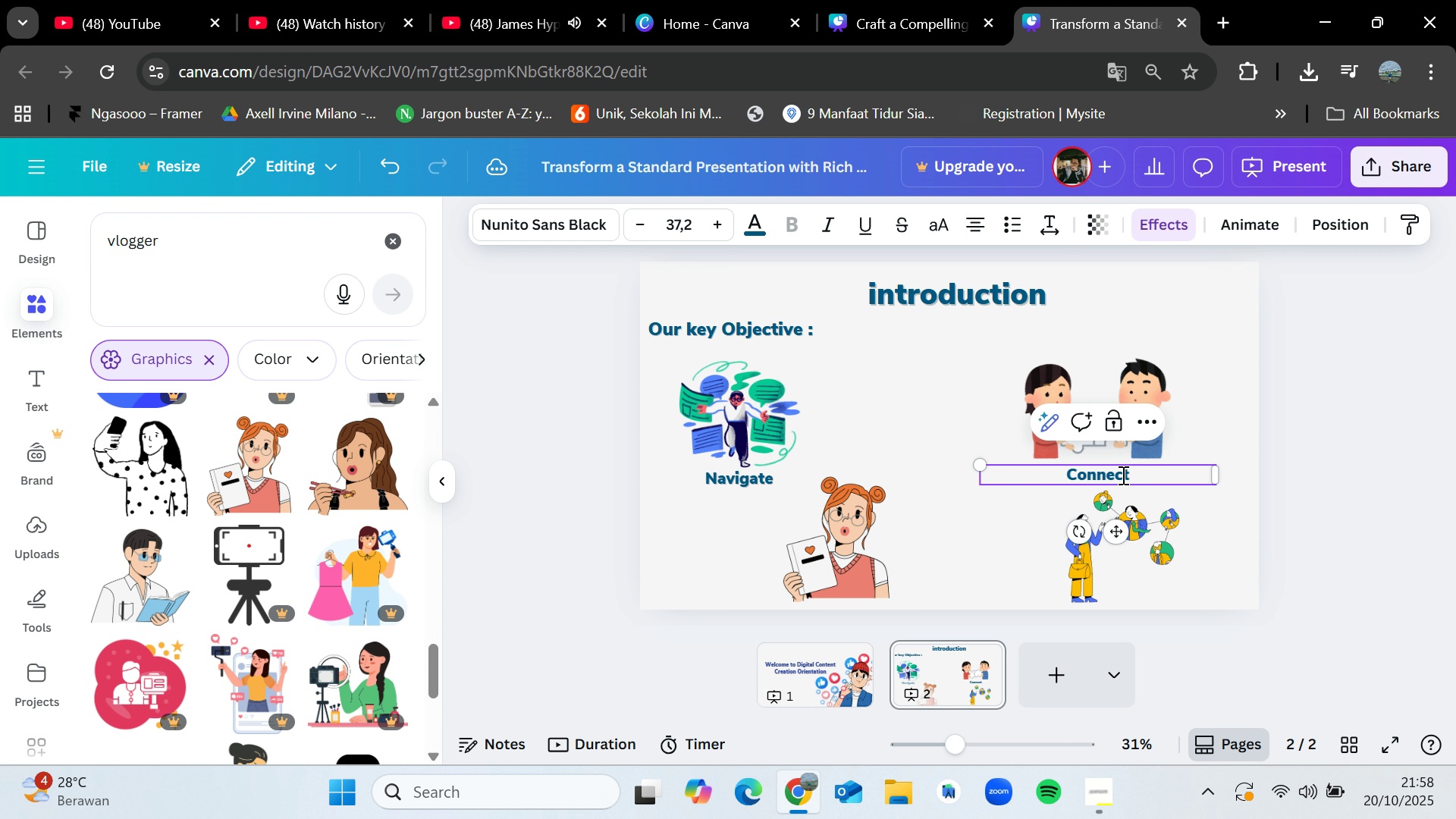 
left_click([1320, 435])
 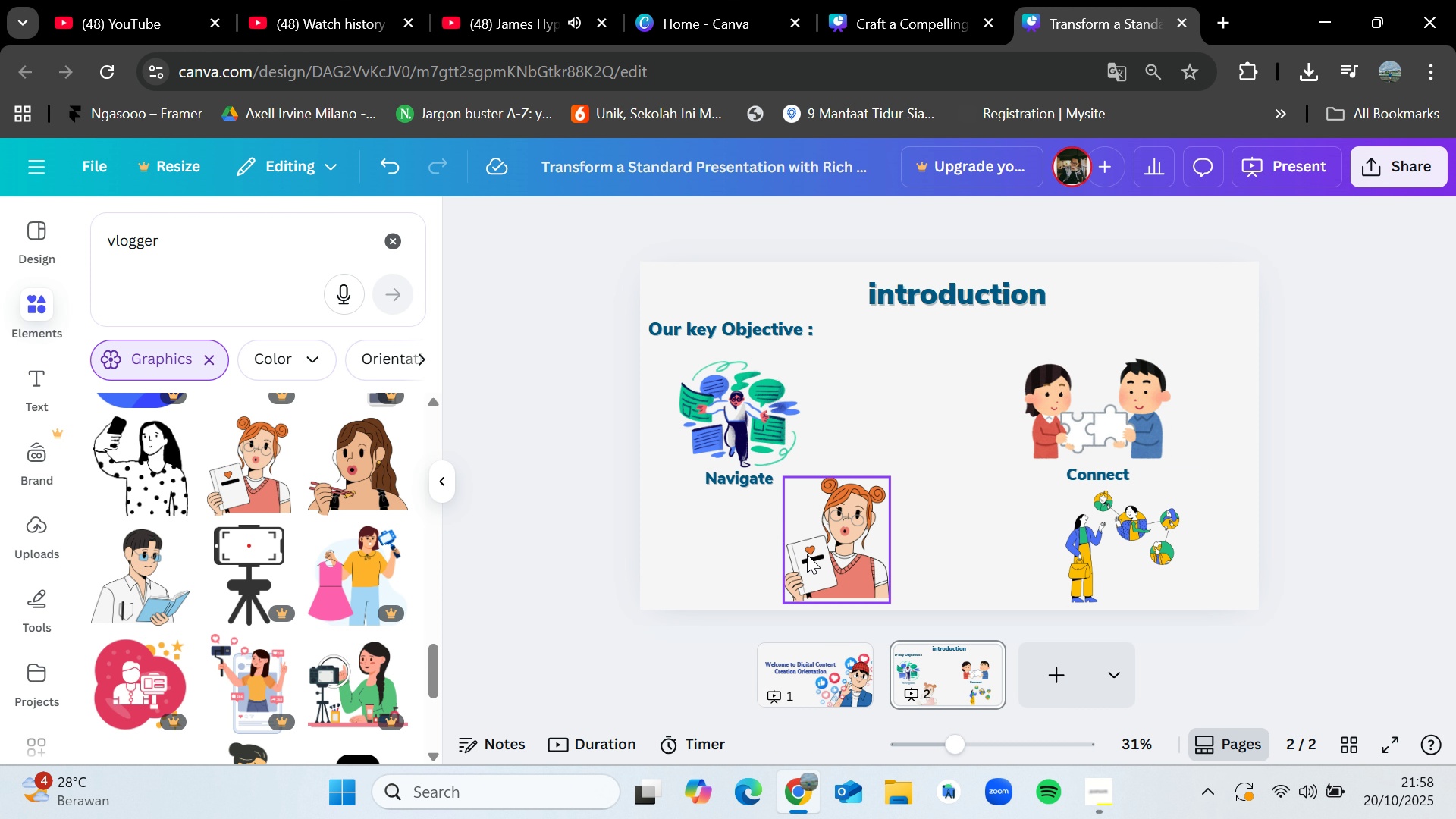 
left_click_drag(start_coordinate=[811, 554], to_coordinate=[1194, 482])
 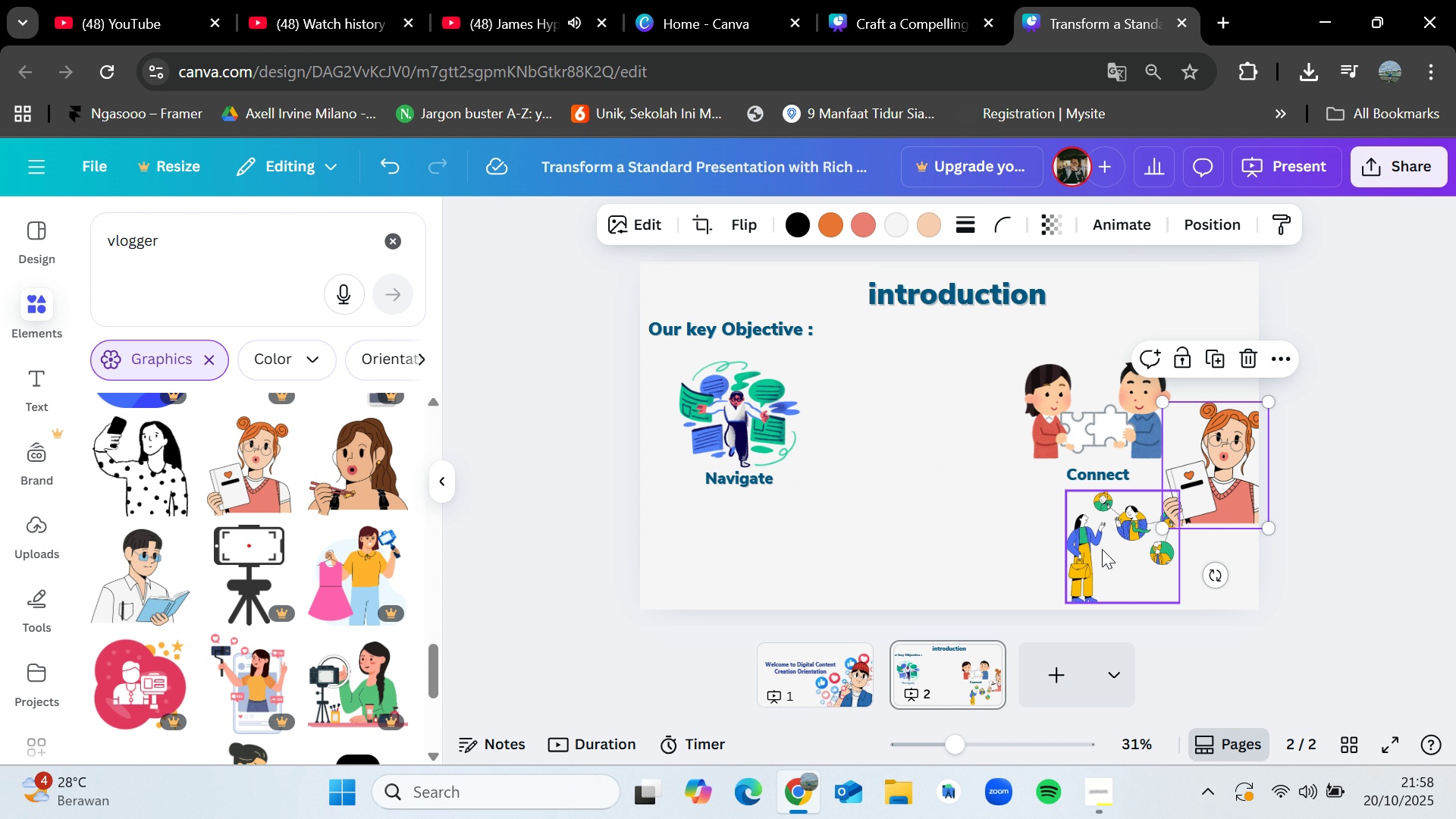 
left_click_drag(start_coordinate=[1102, 549], to_coordinate=[812, 545])
 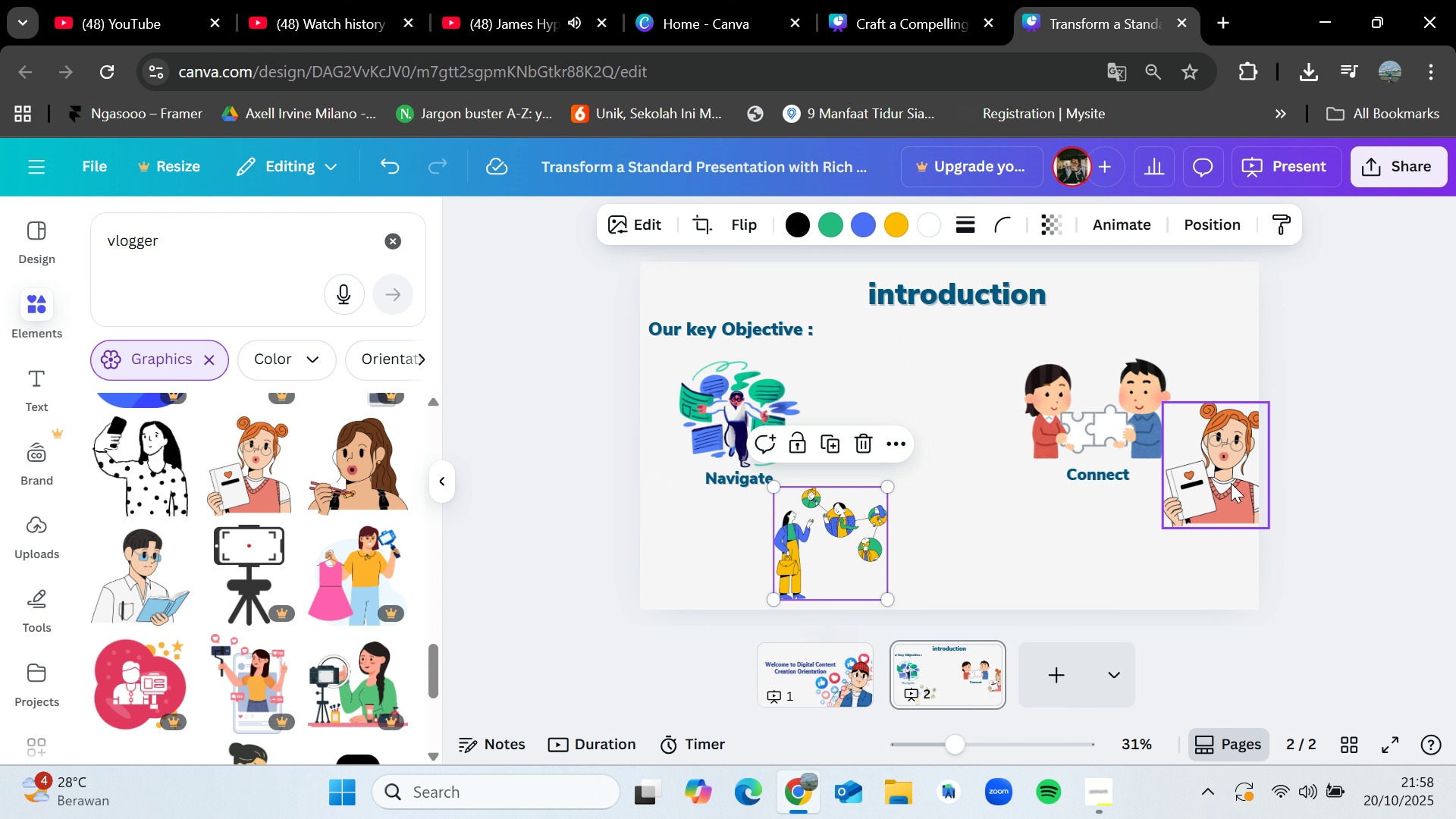 
left_click_drag(start_coordinate=[1231, 483], to_coordinate=[1114, 564])
 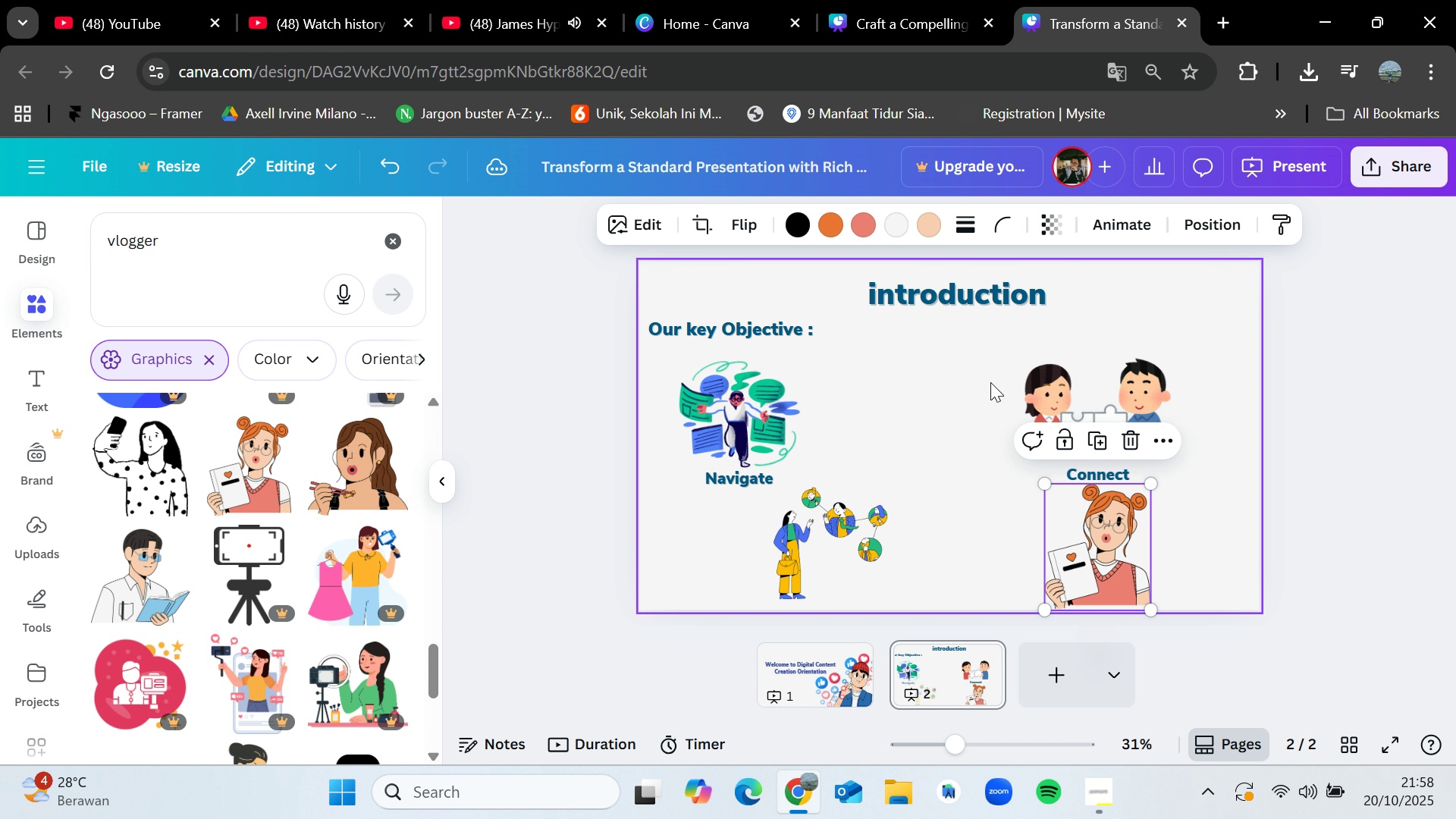 
left_click_drag(start_coordinate=[990, 382], to_coordinate=[1235, 466])
 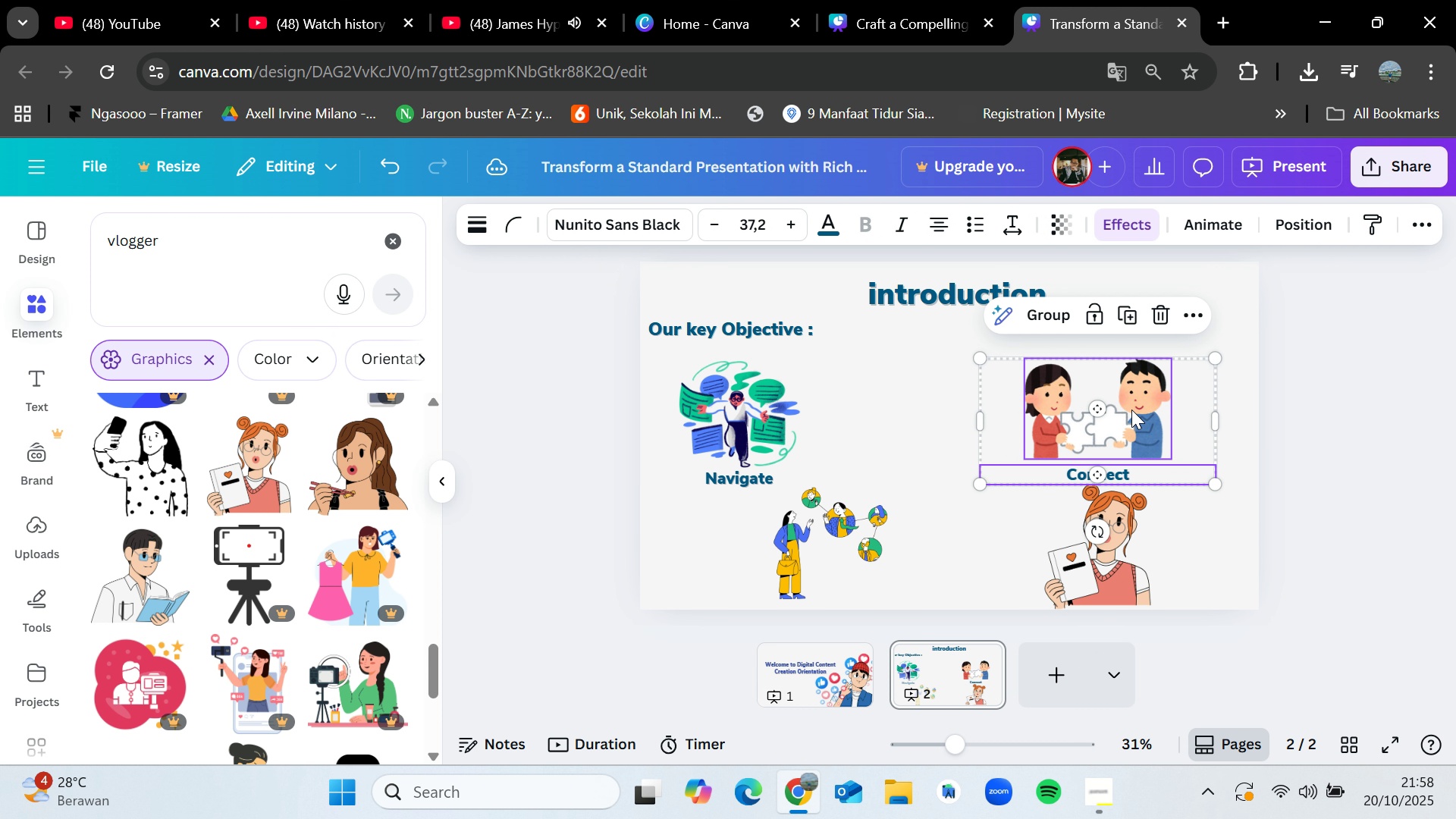 
left_click_drag(start_coordinate=[1131, 410], to_coordinate=[1147, 397])
 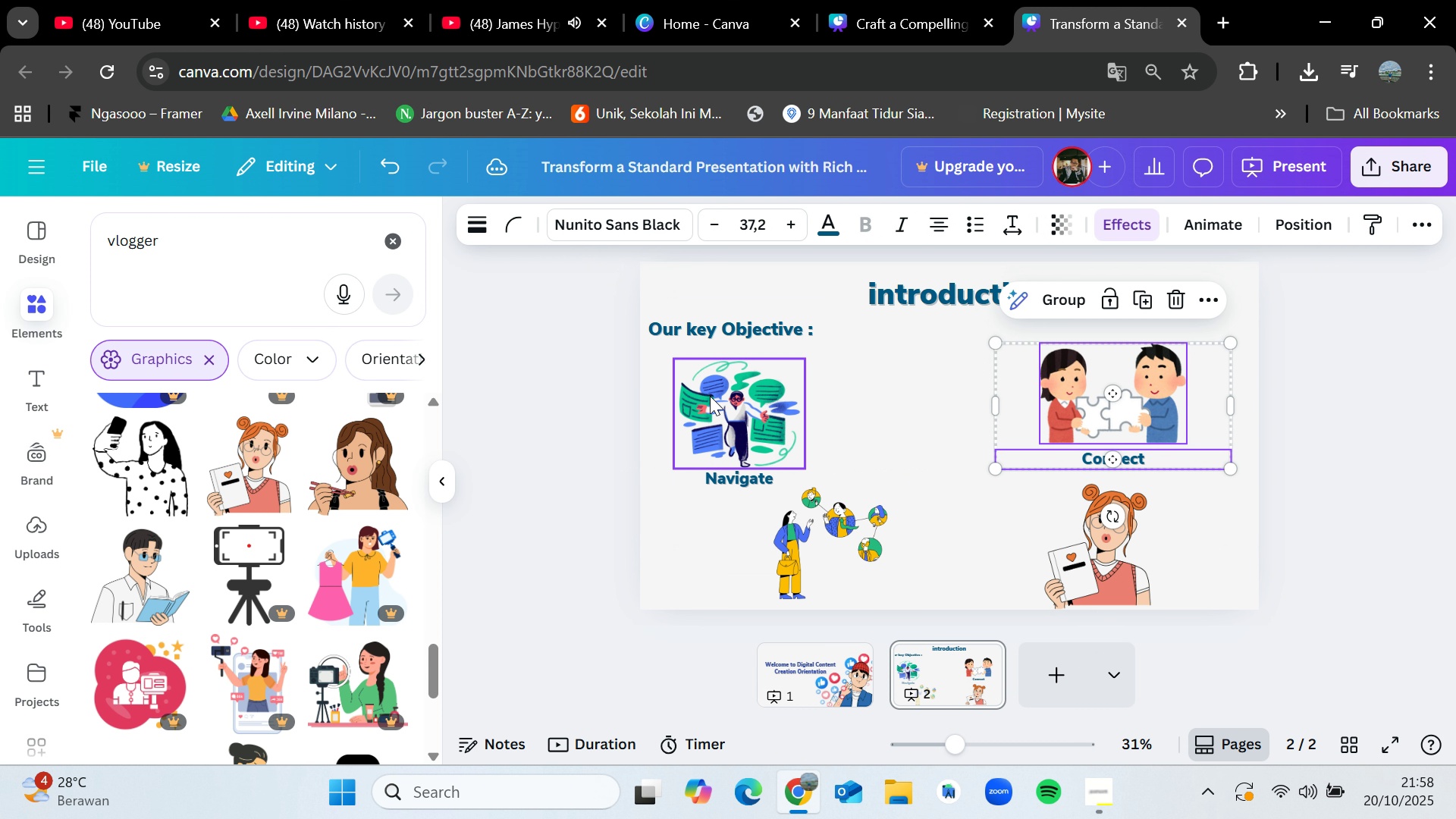 
left_click_drag(start_coordinate=[710, 396], to_coordinate=[729, 396])
 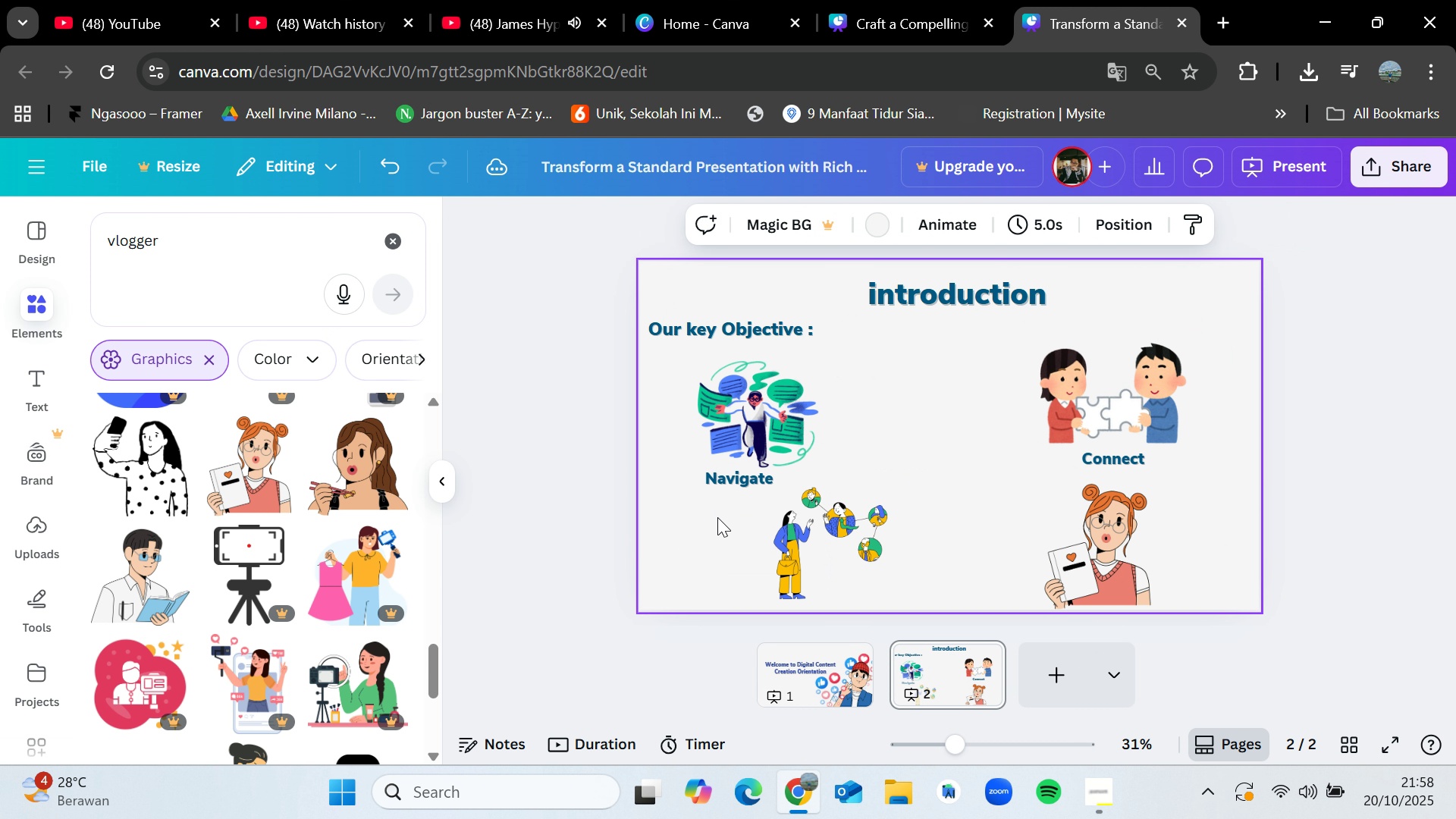 
left_click([717, 517])
 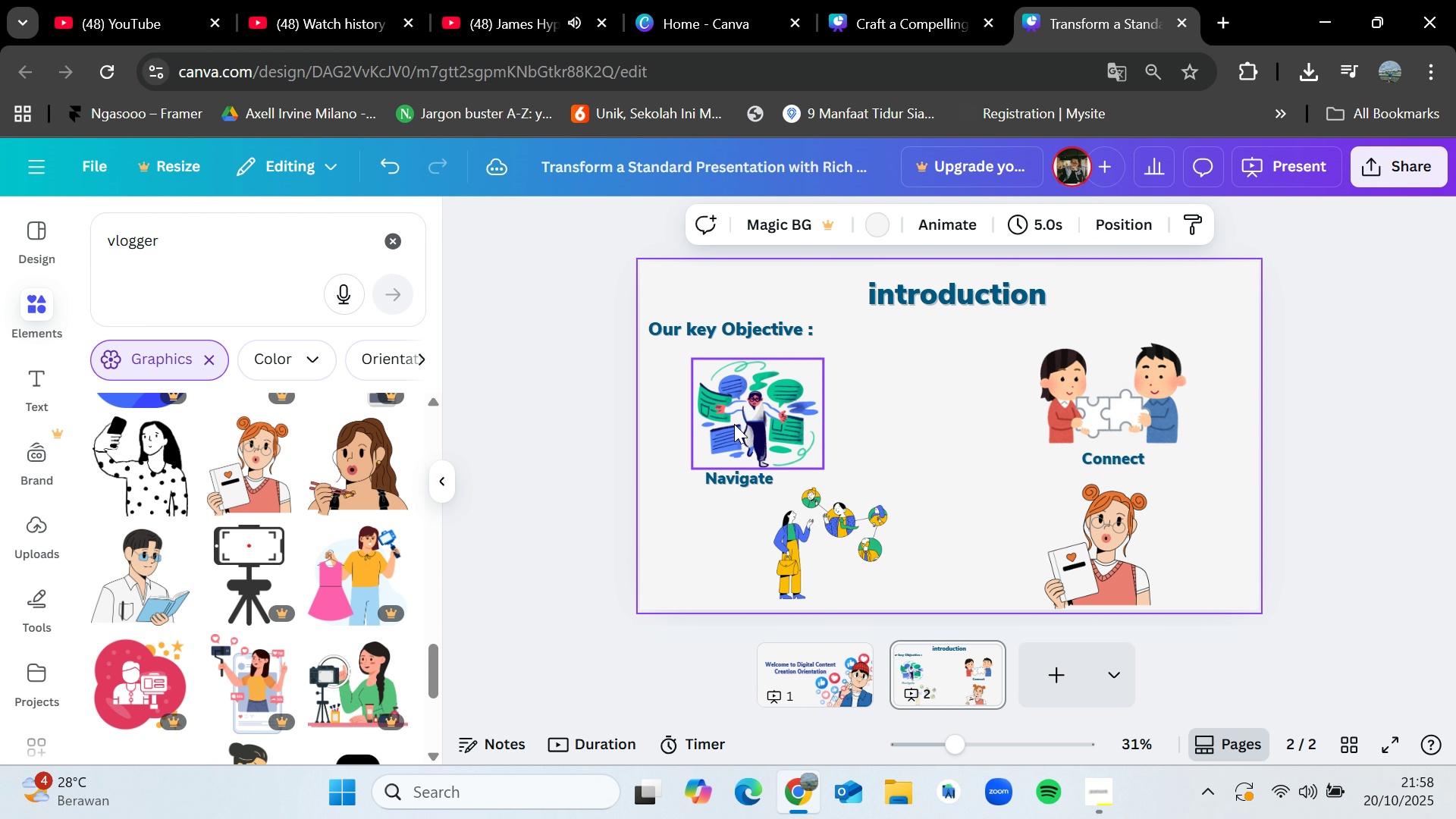 
left_click_drag(start_coordinate=[735, 423], to_coordinate=[726, 423])
 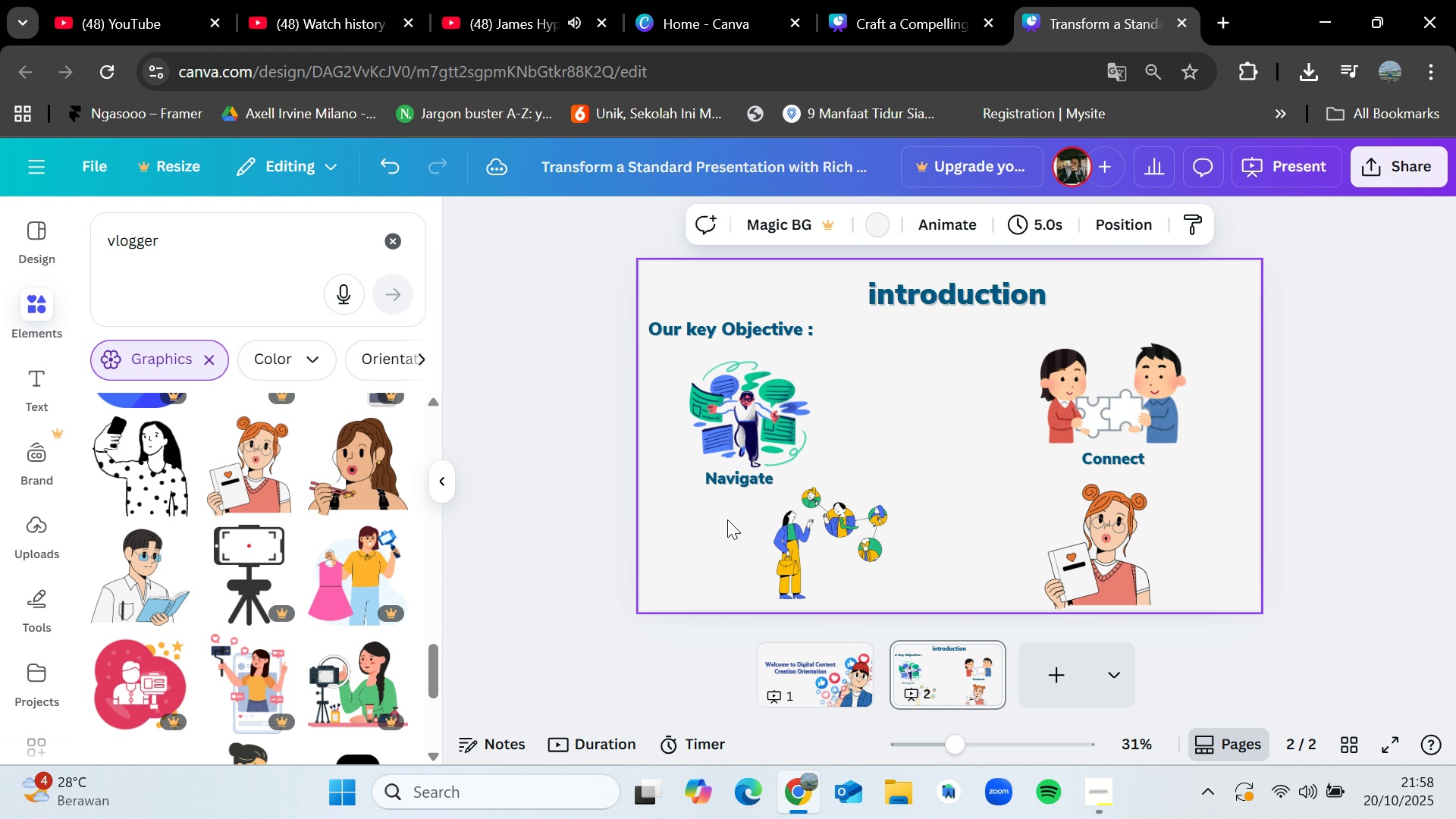 
left_click([728, 519])
 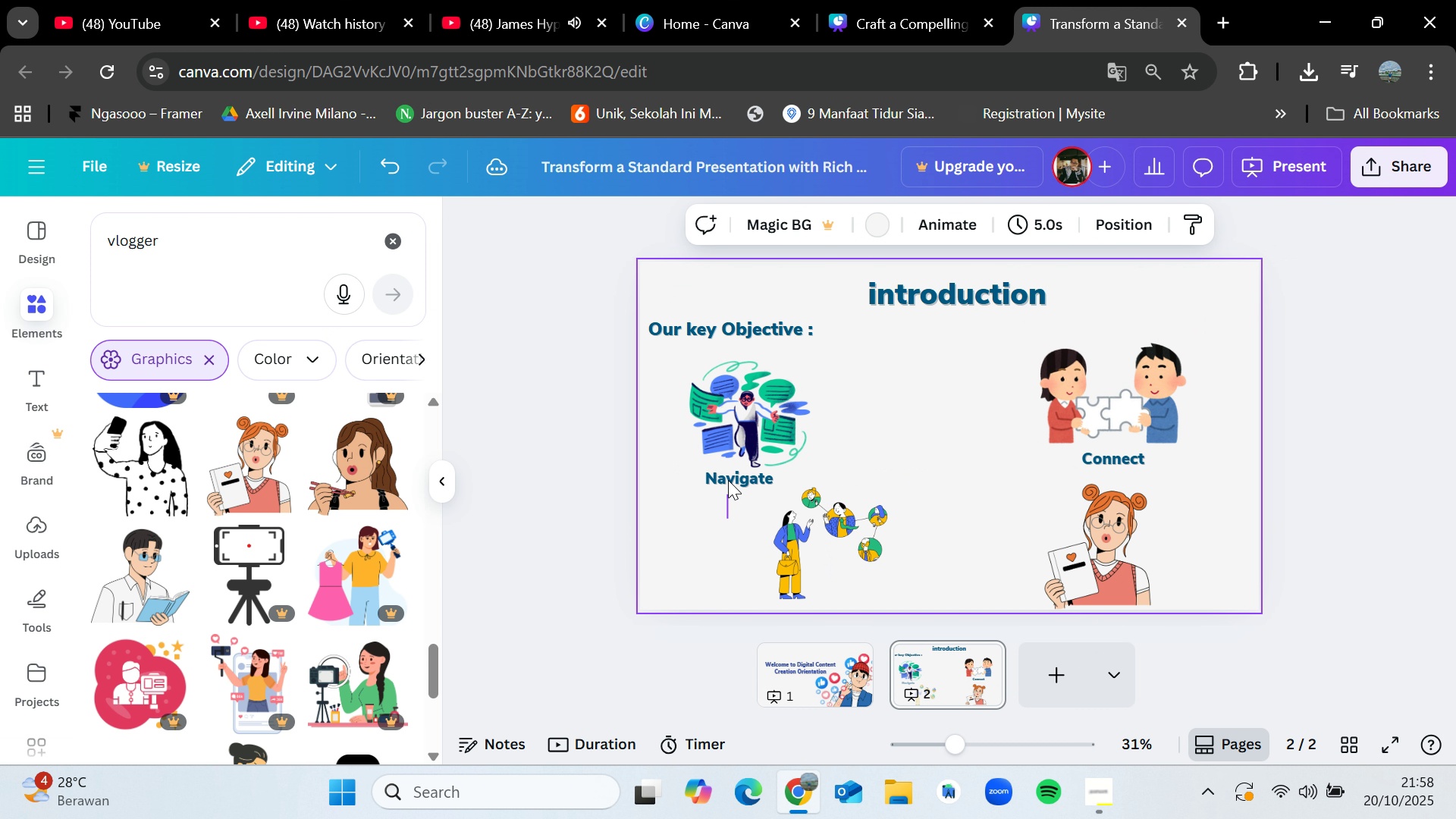 
left_click_drag(start_coordinate=[727, 519], to_coordinate=[742, 403])
 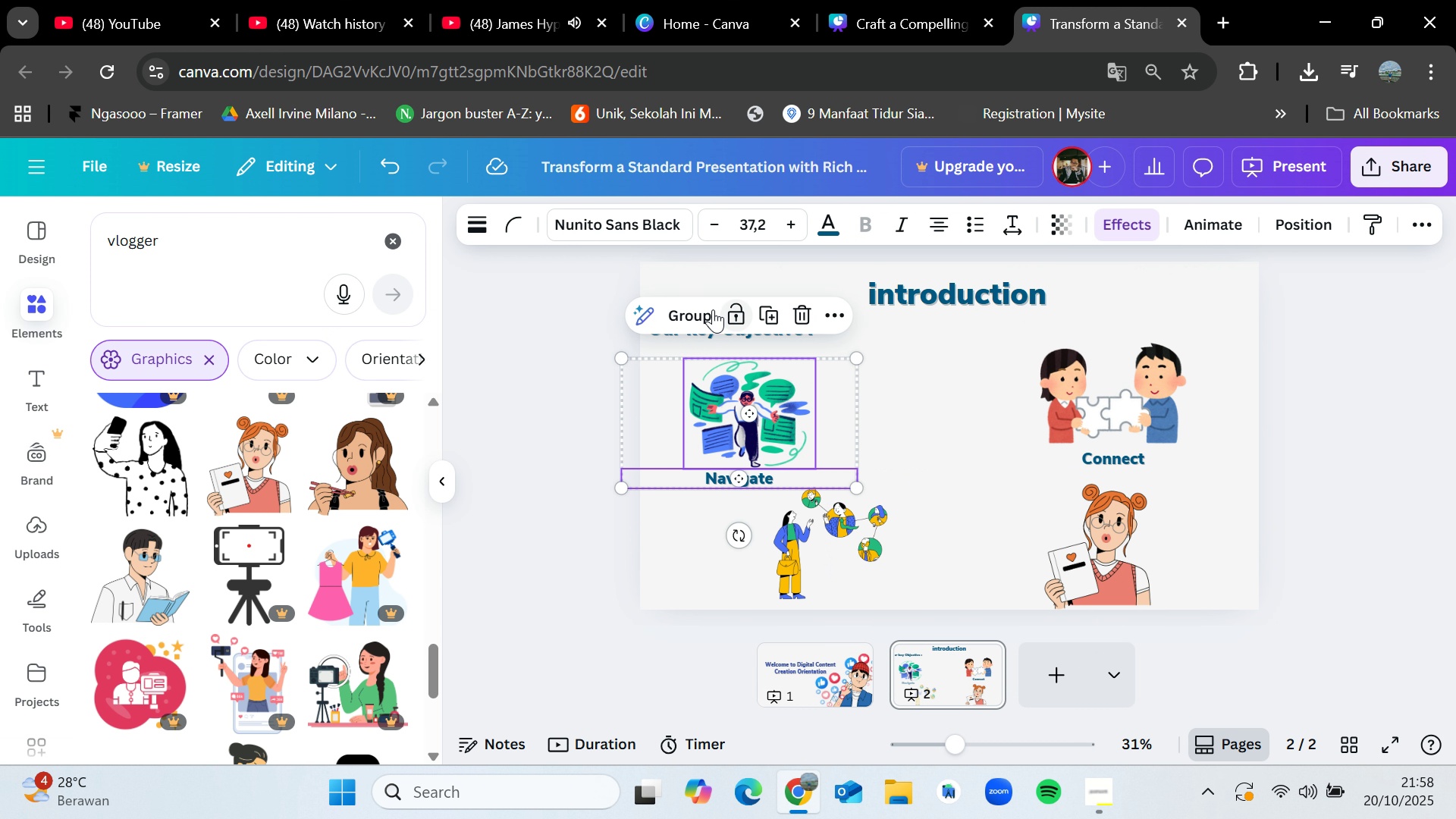 
left_click([712, 309])
 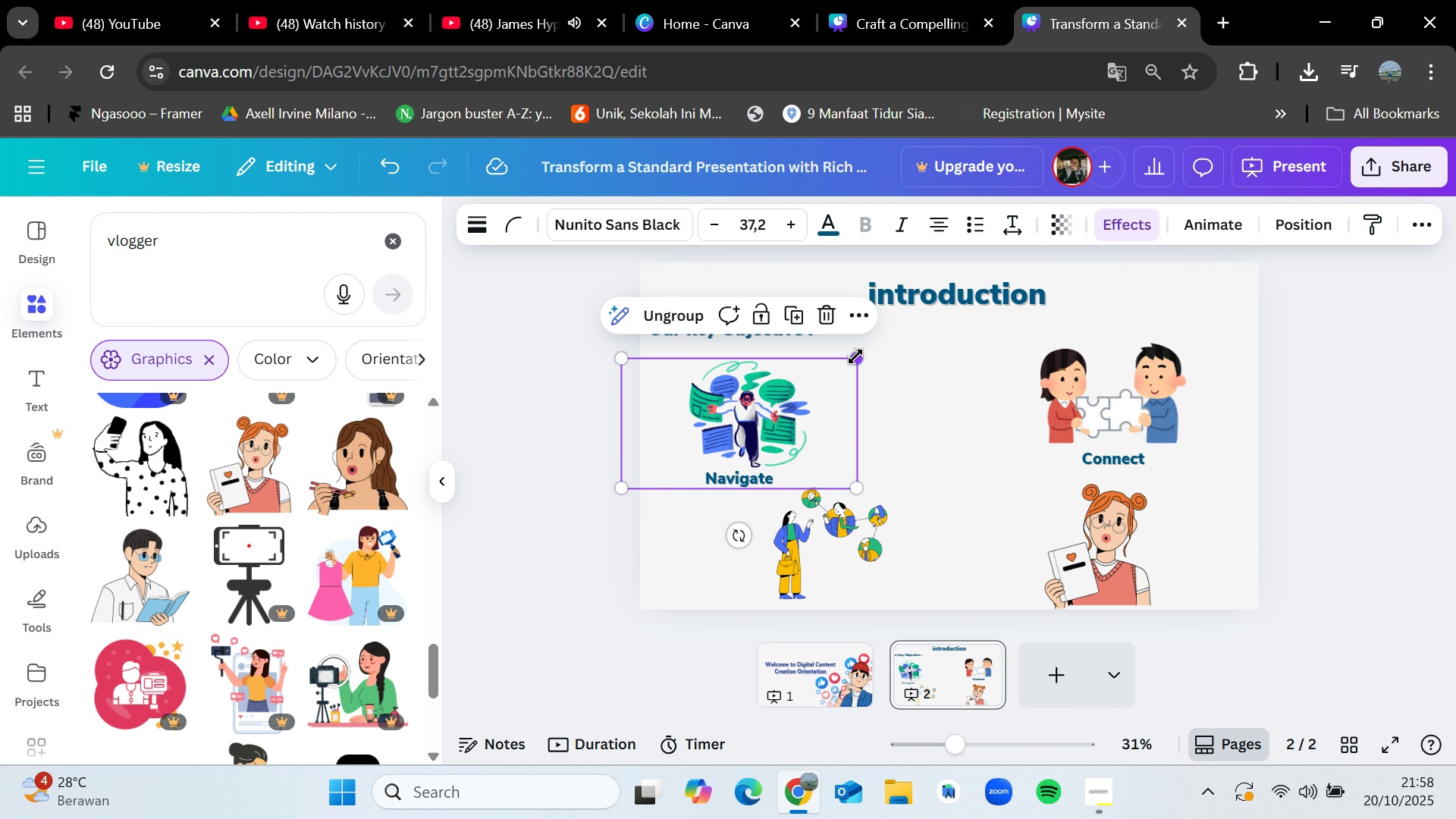 
left_click_drag(start_coordinate=[855, 356], to_coordinate=[890, 351])
 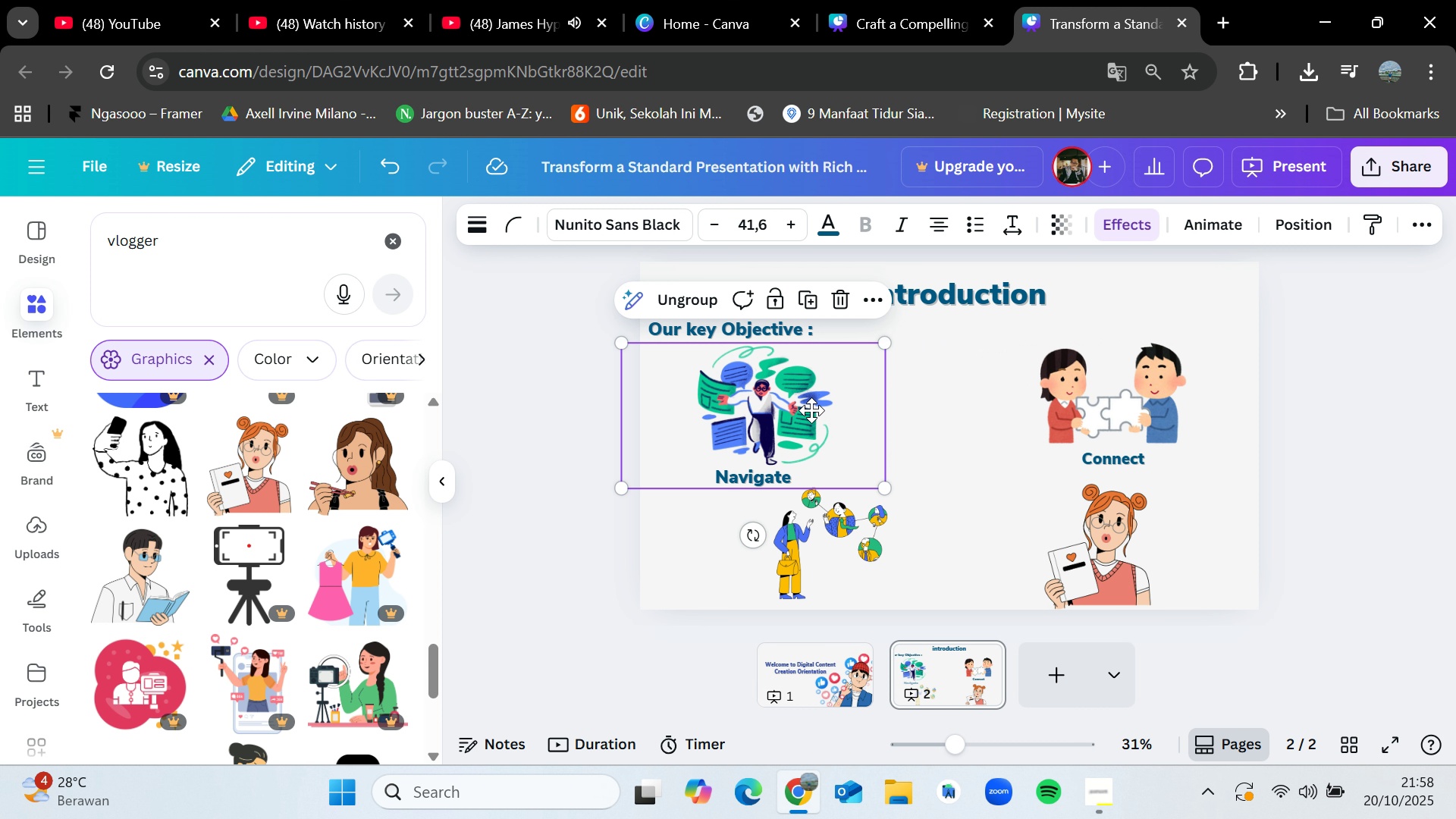 
left_click_drag(start_coordinate=[784, 410], to_coordinate=[964, 410])
 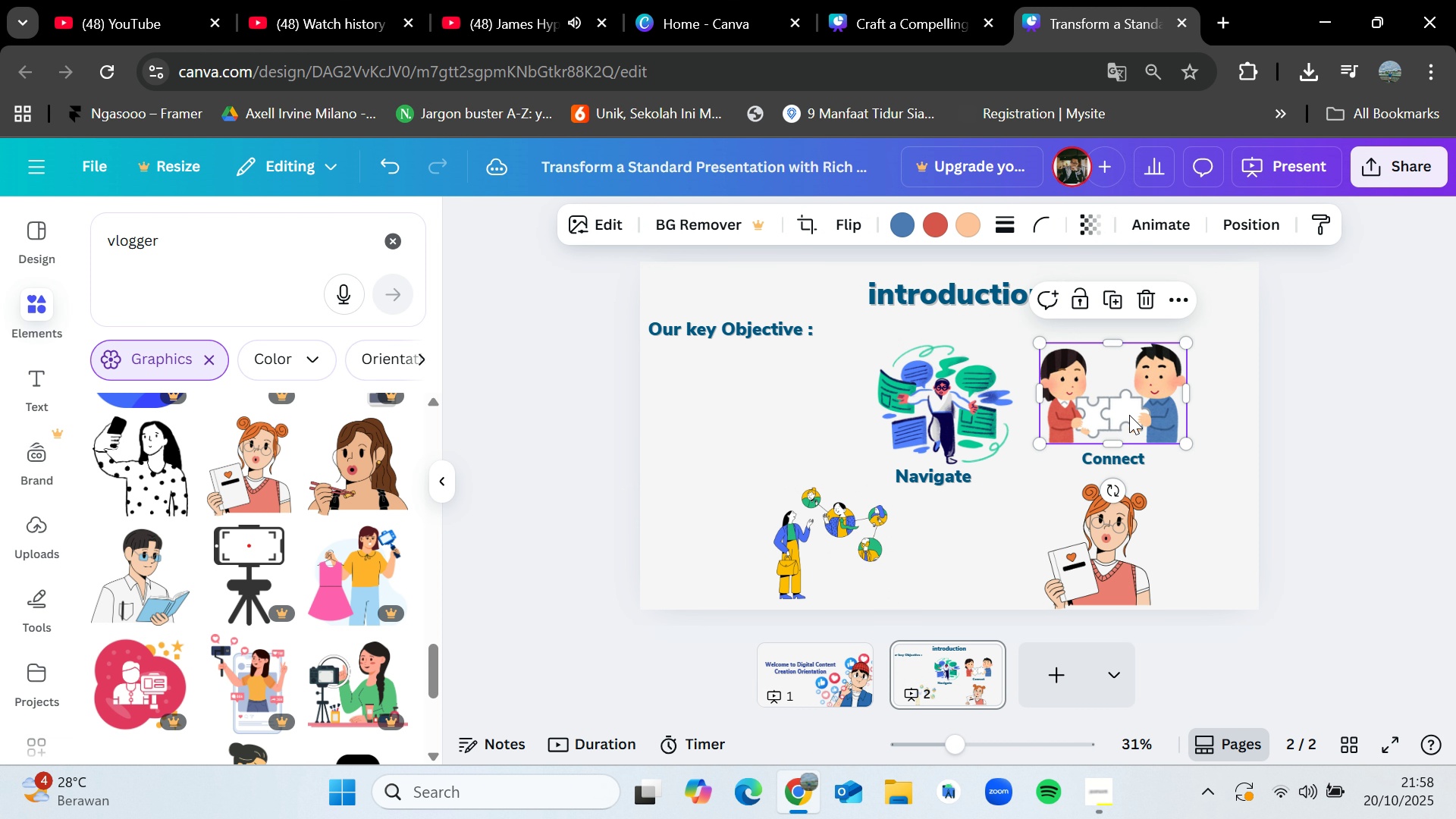 
left_click([1129, 415])
 